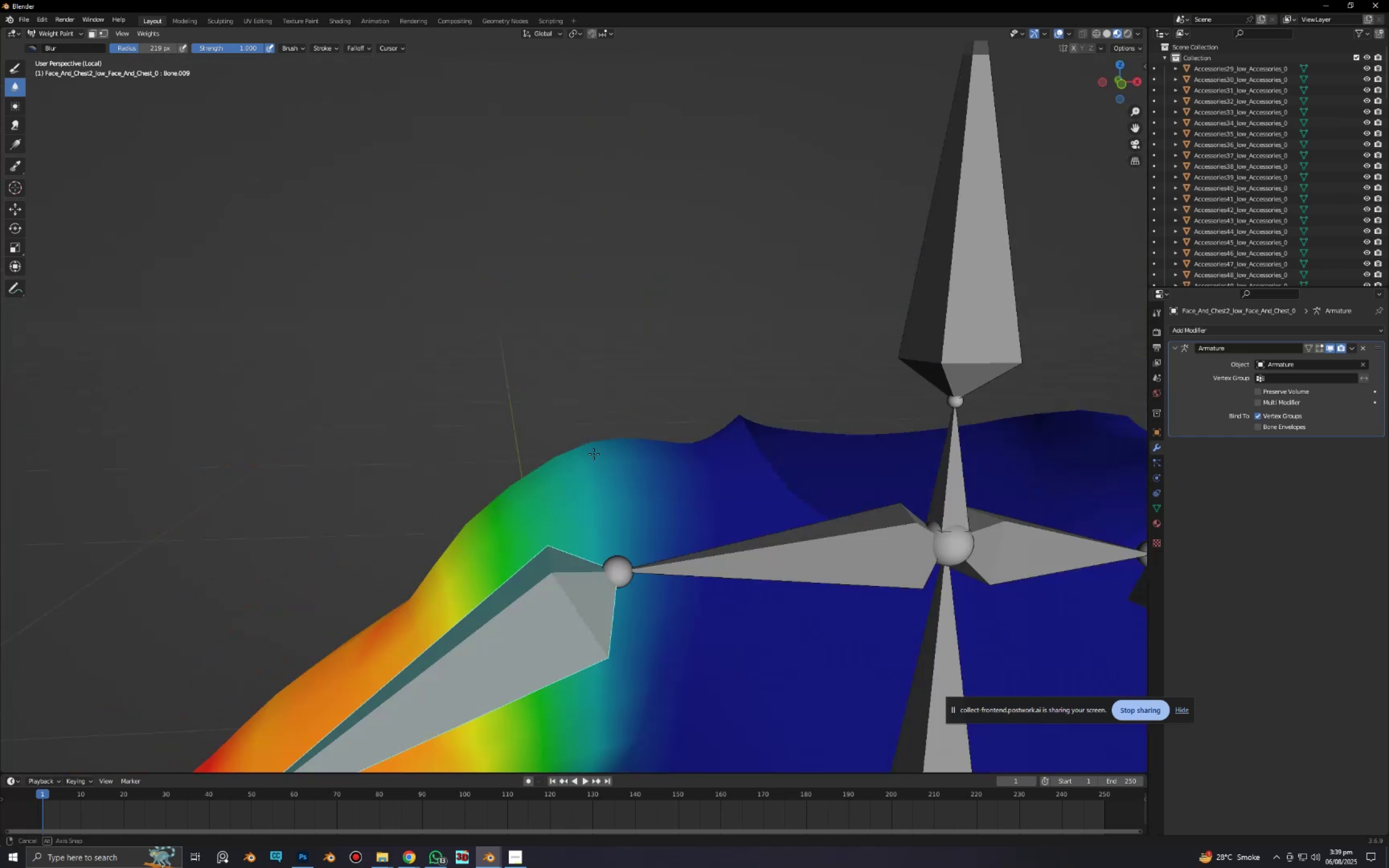 
scroll: coordinate [599, 413], scroll_direction: up, amount: 2.0
 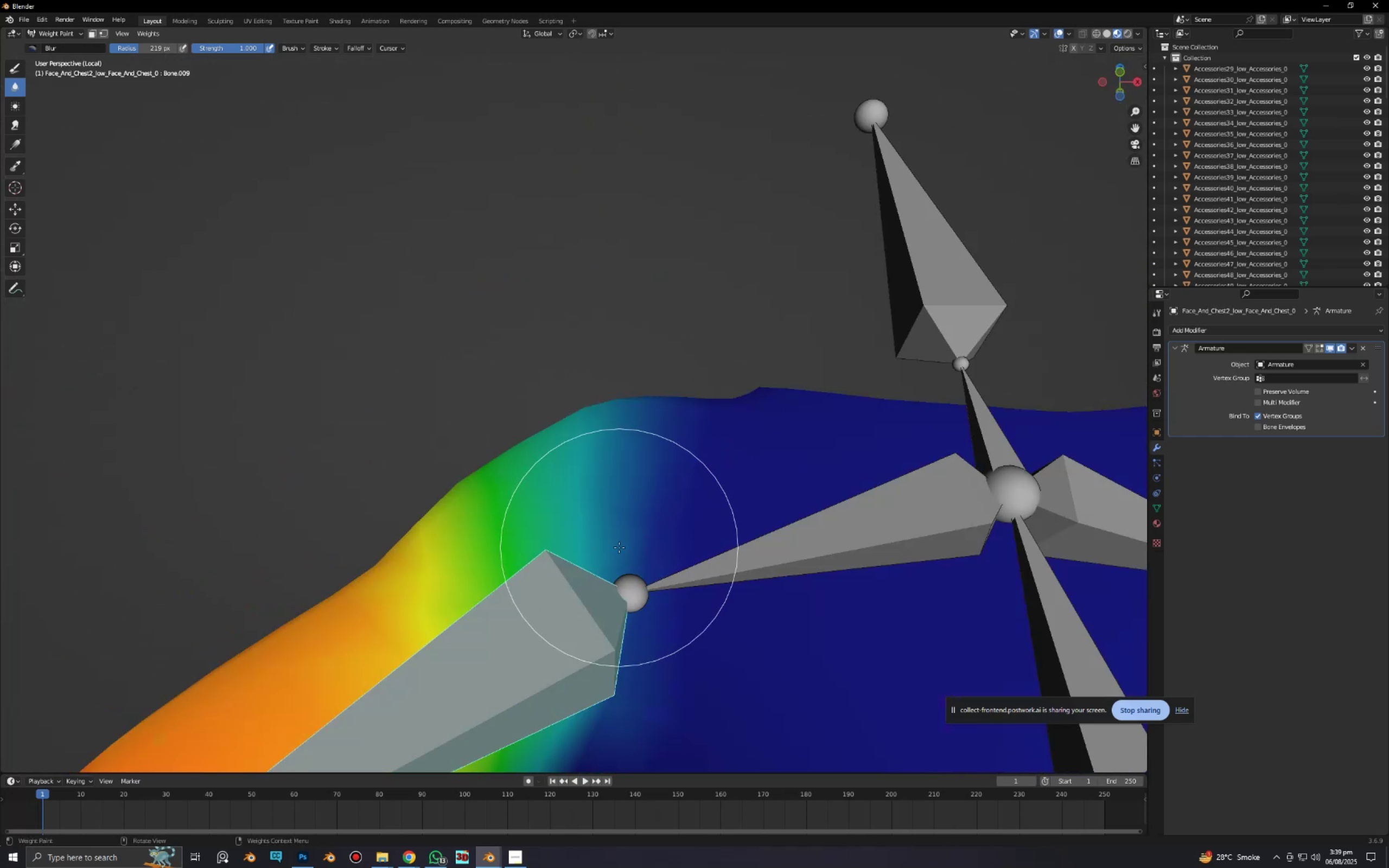 
hold_key(key=ShiftLeft, duration=0.32)
 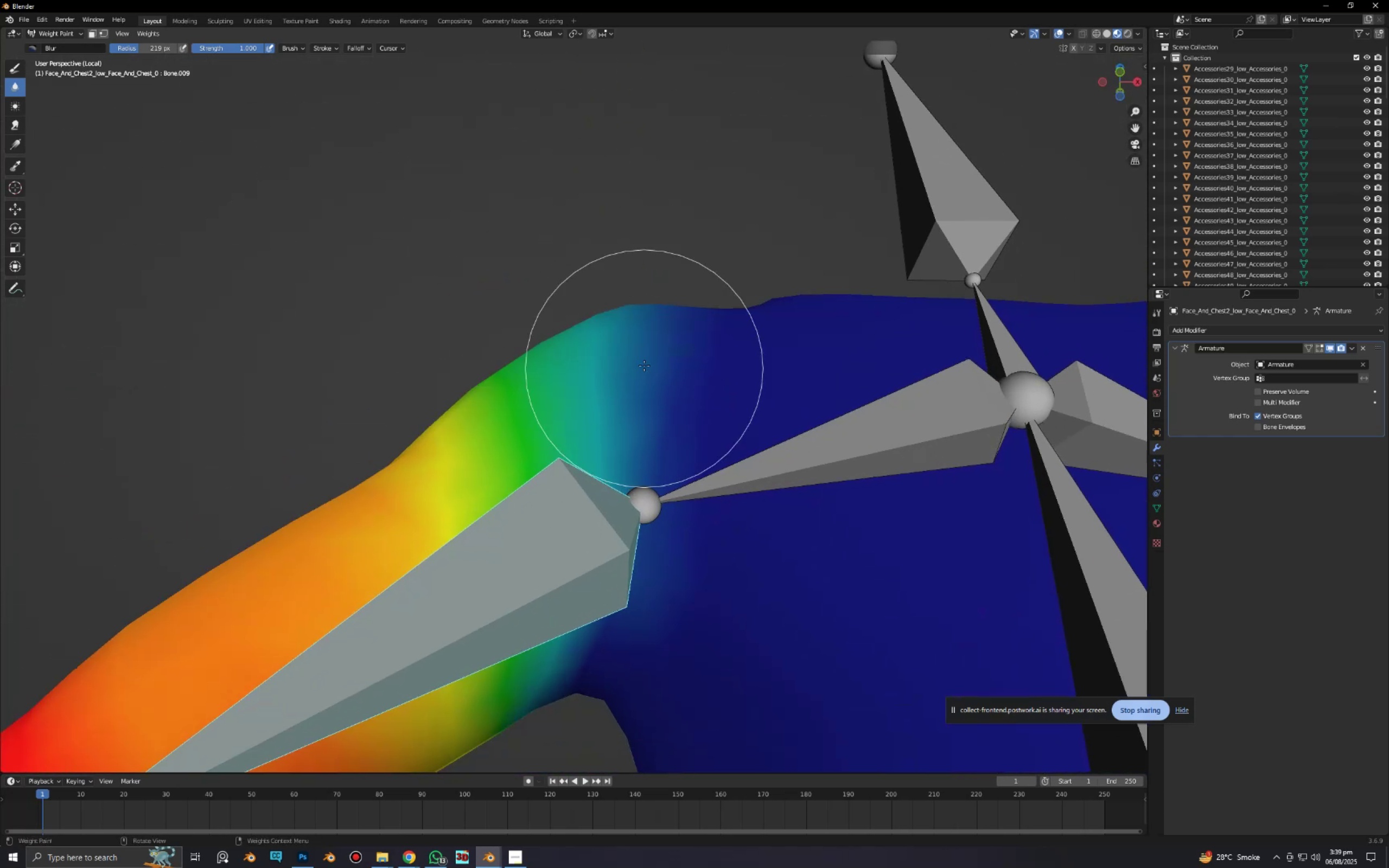 
left_click_drag(start_coordinate=[644, 366], to_coordinate=[688, 548])
 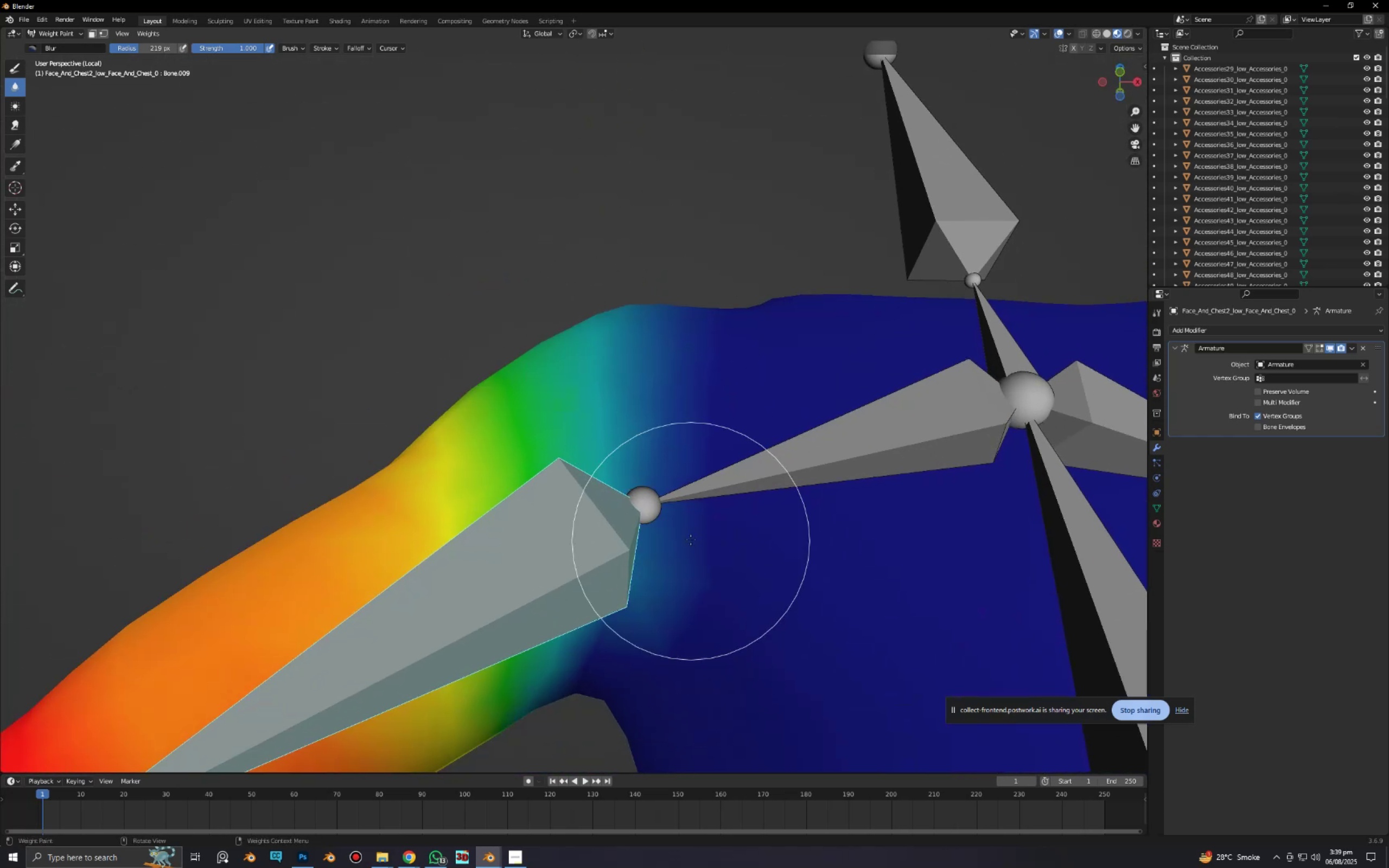 
left_click_drag(start_coordinate=[691, 540], to_coordinate=[648, 639])
 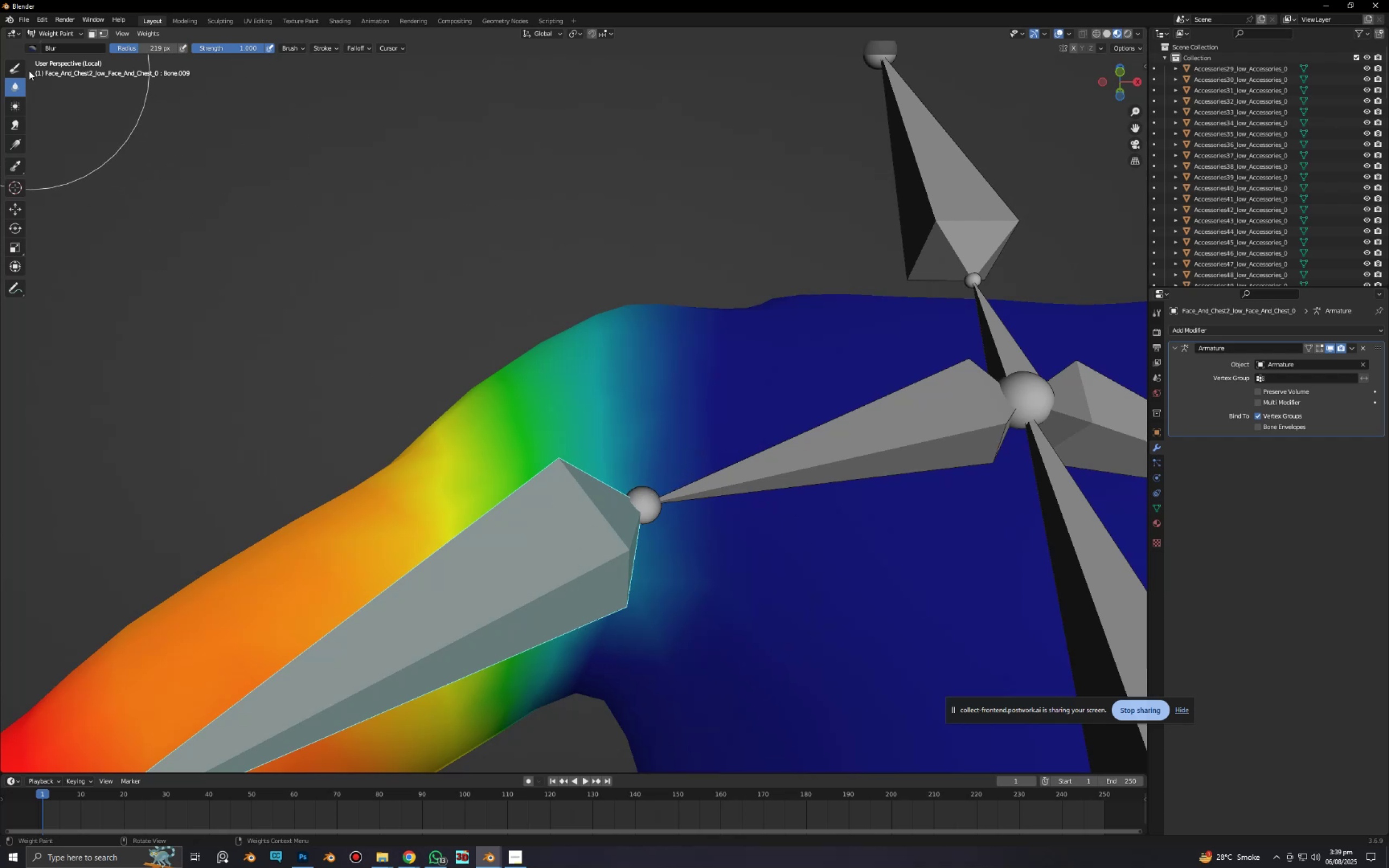 
left_click([20, 70])
 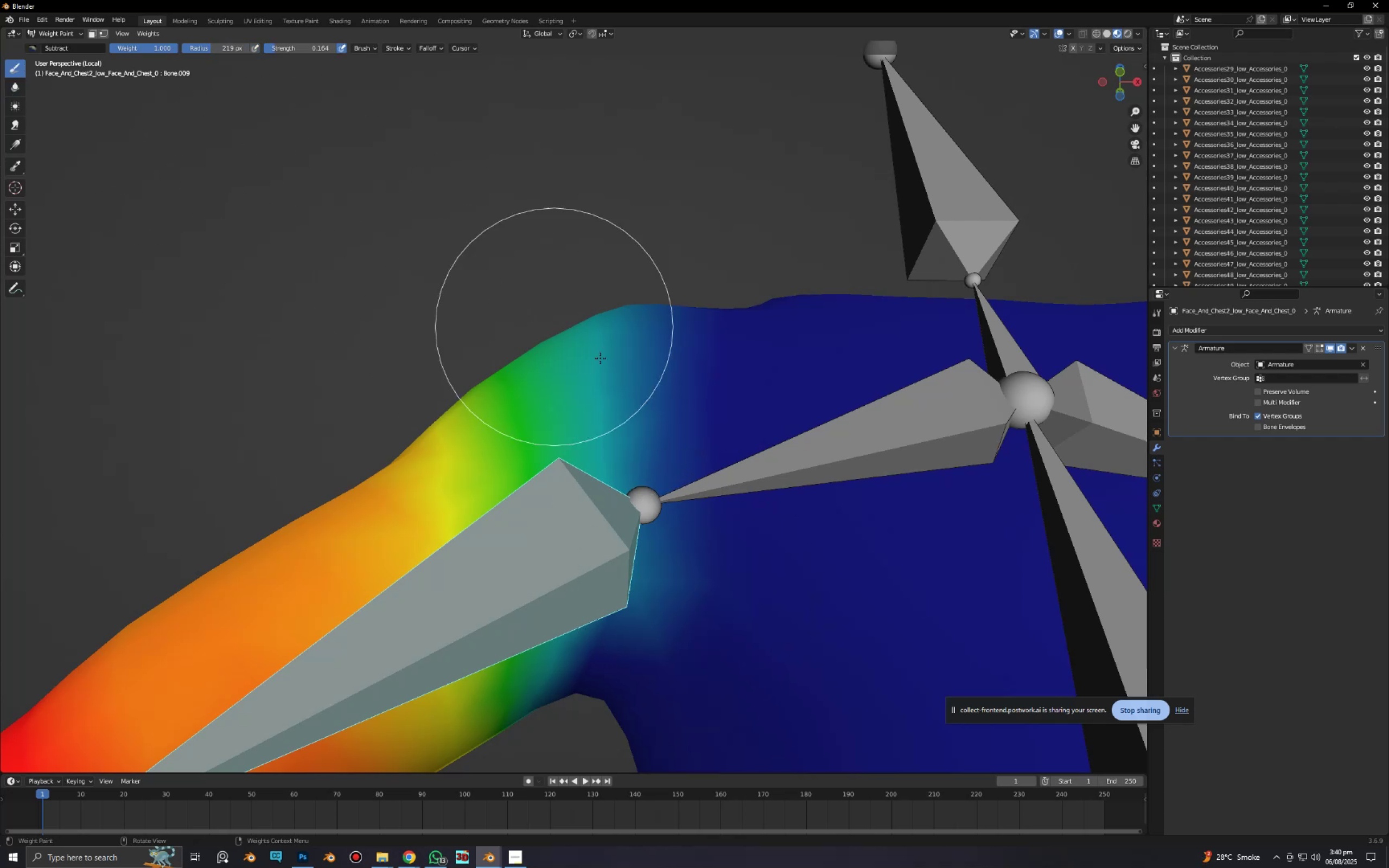 
key(Shift+ShiftLeft)
 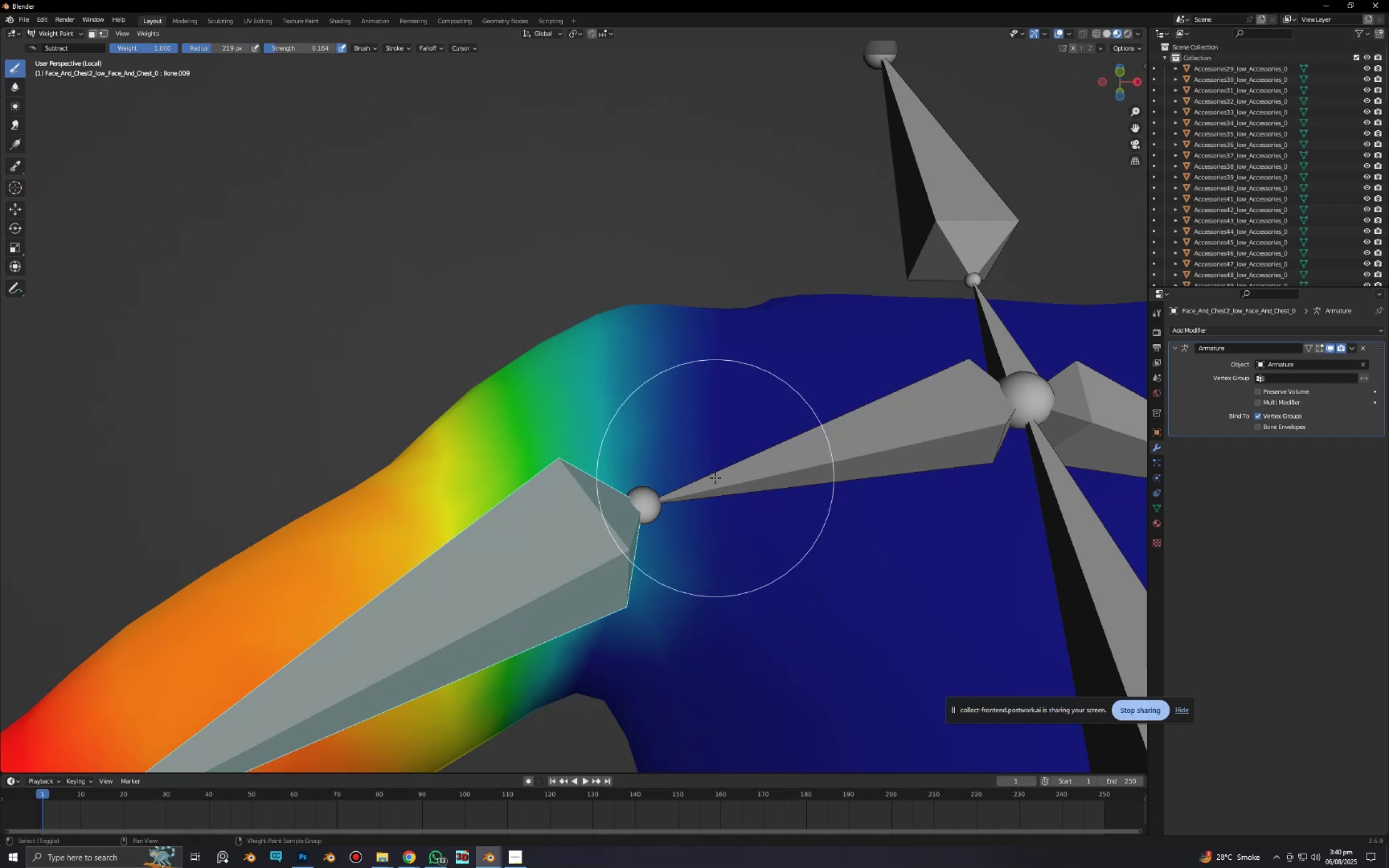 
key(Shift+F)
 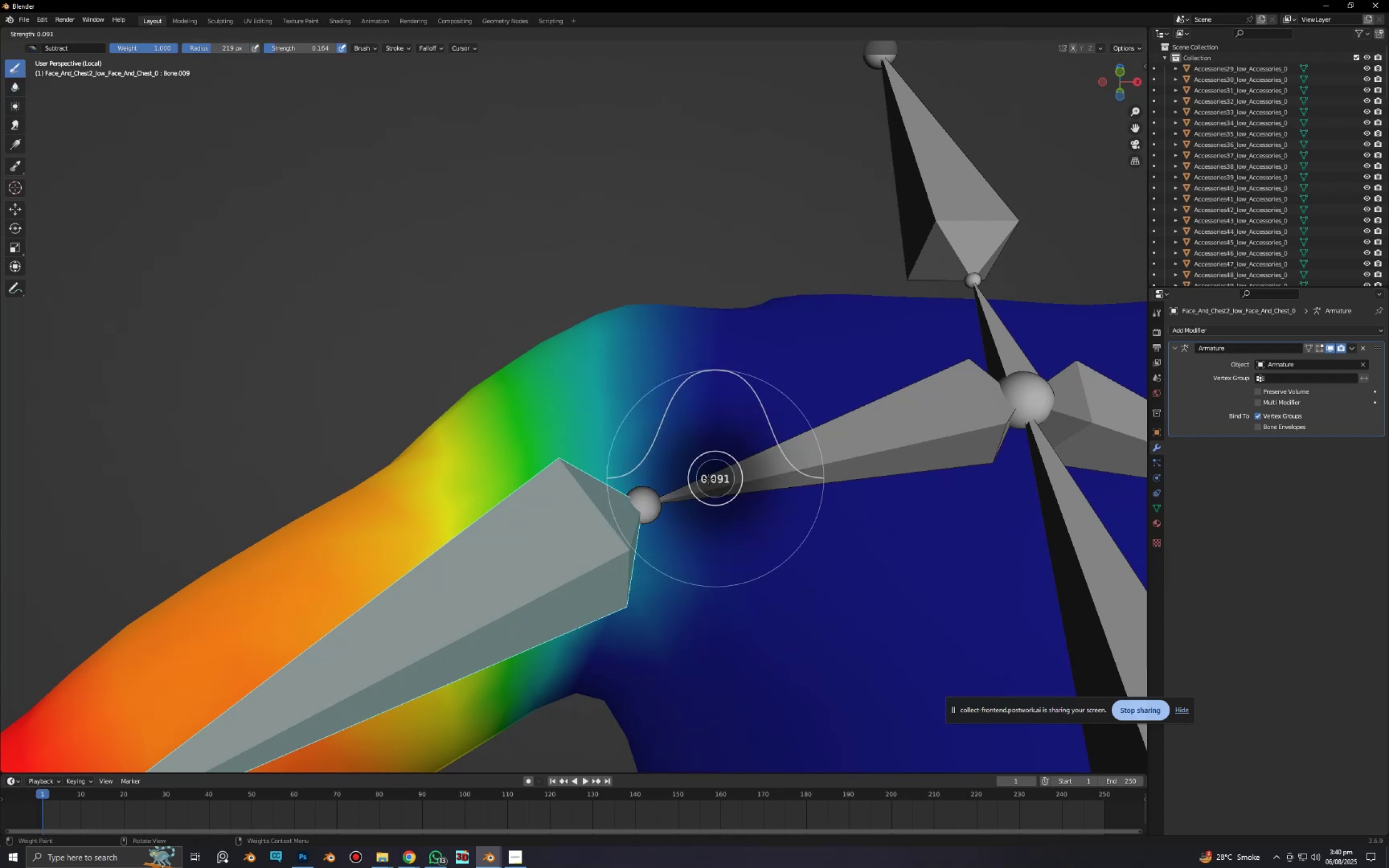 
left_click([709, 479])
 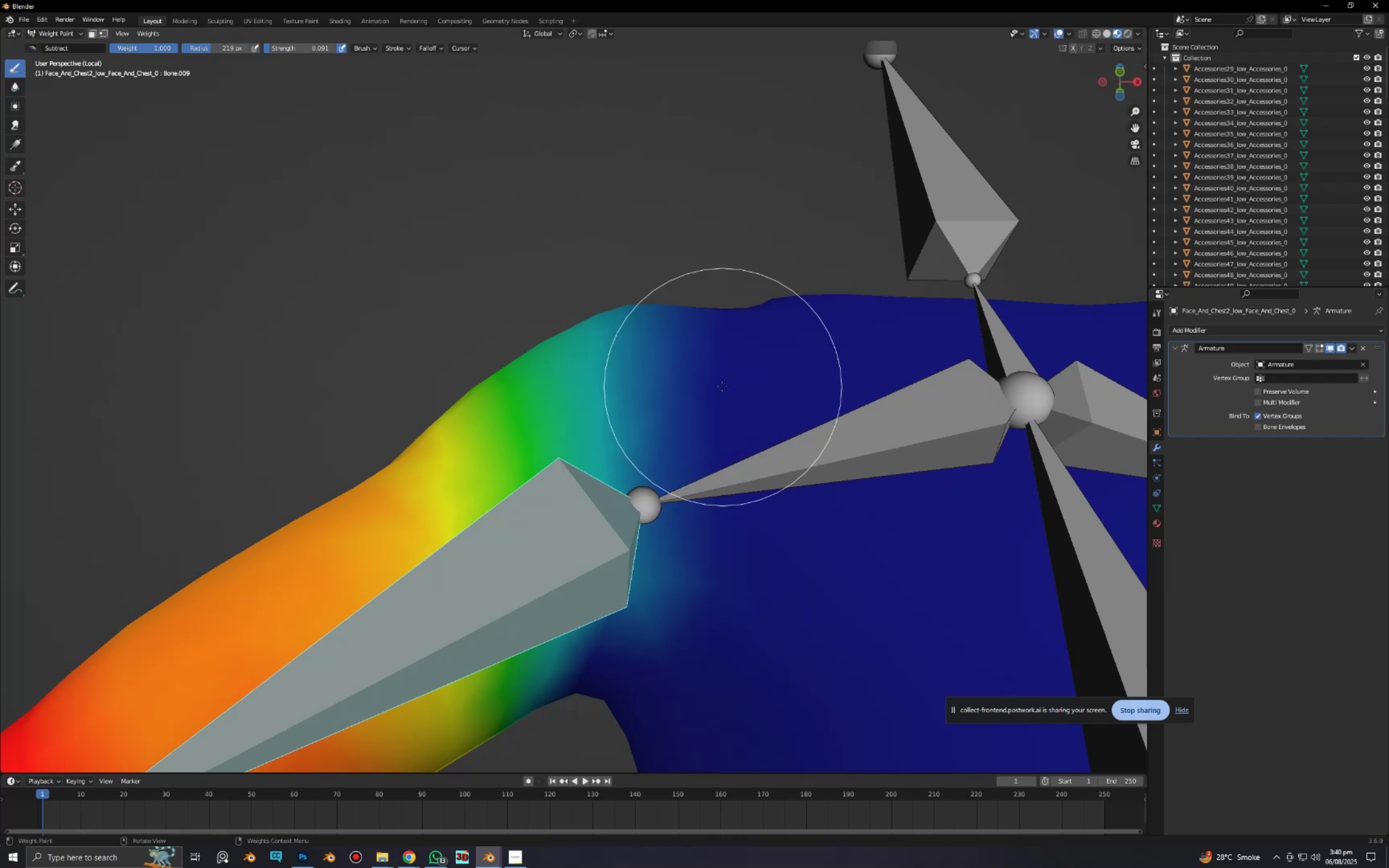 
left_click_drag(start_coordinate=[722, 388], to_coordinate=[761, 513])
 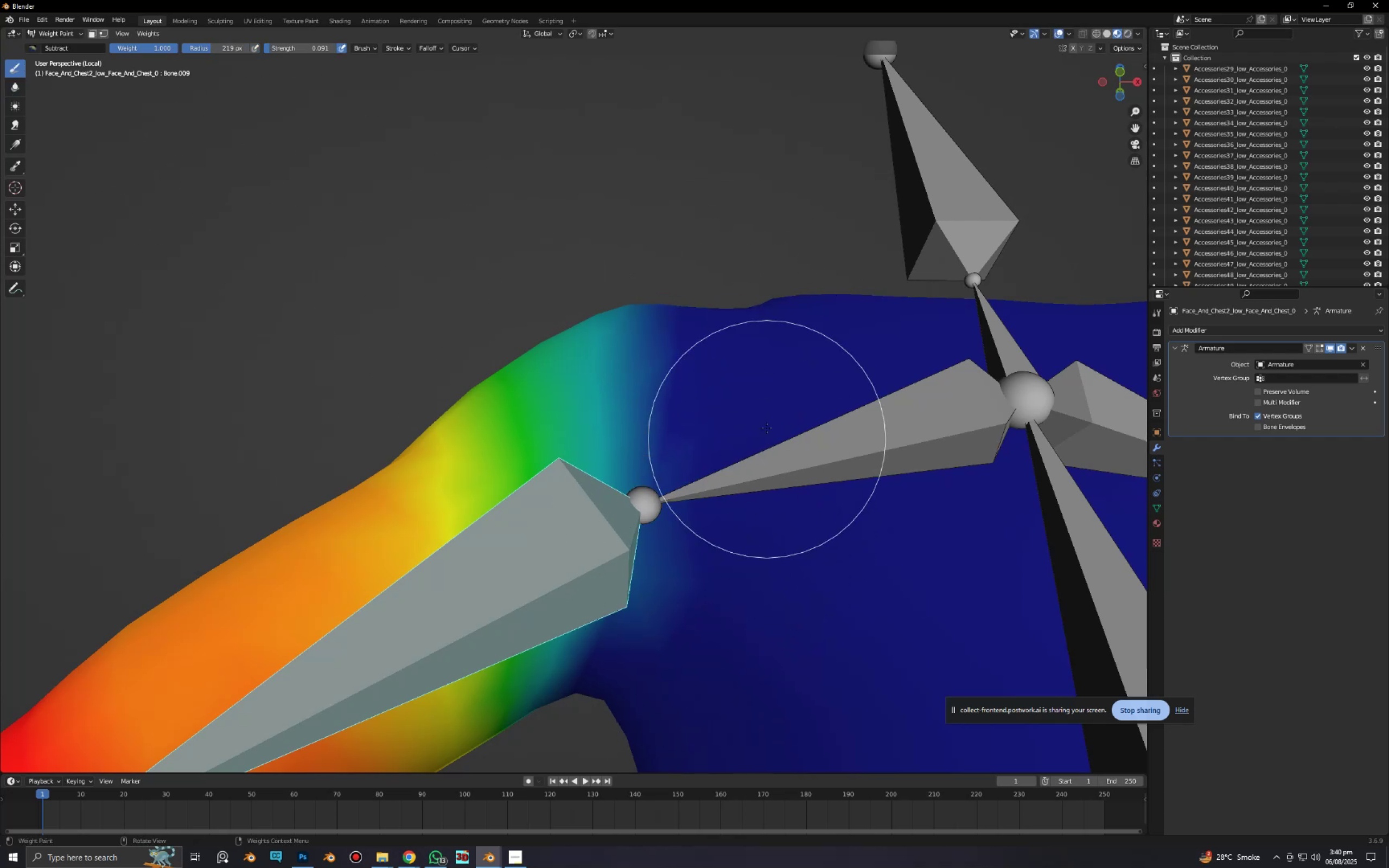 
scroll: coordinate [751, 466], scroll_direction: down, amount: 3.0
 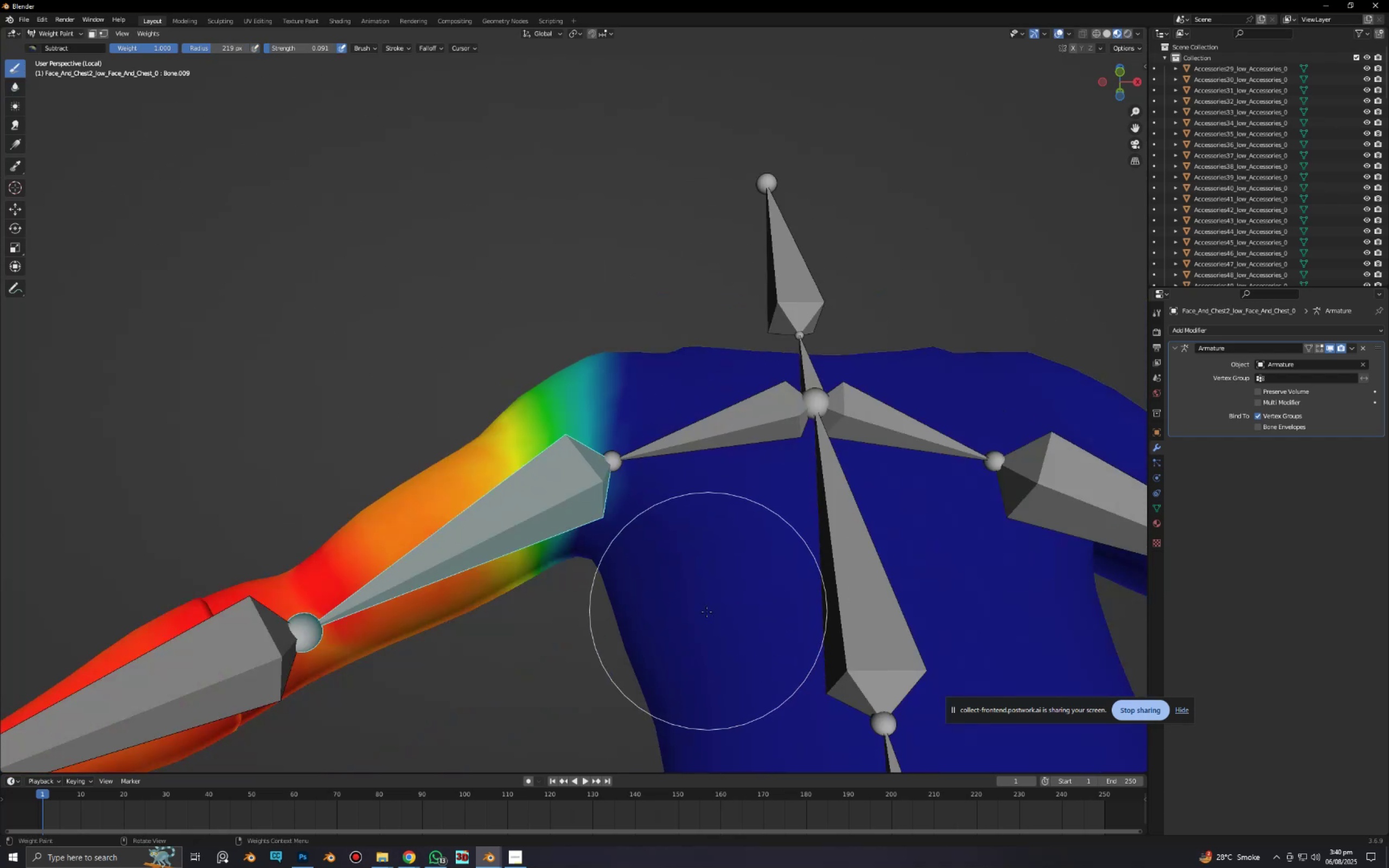 
key(R)
 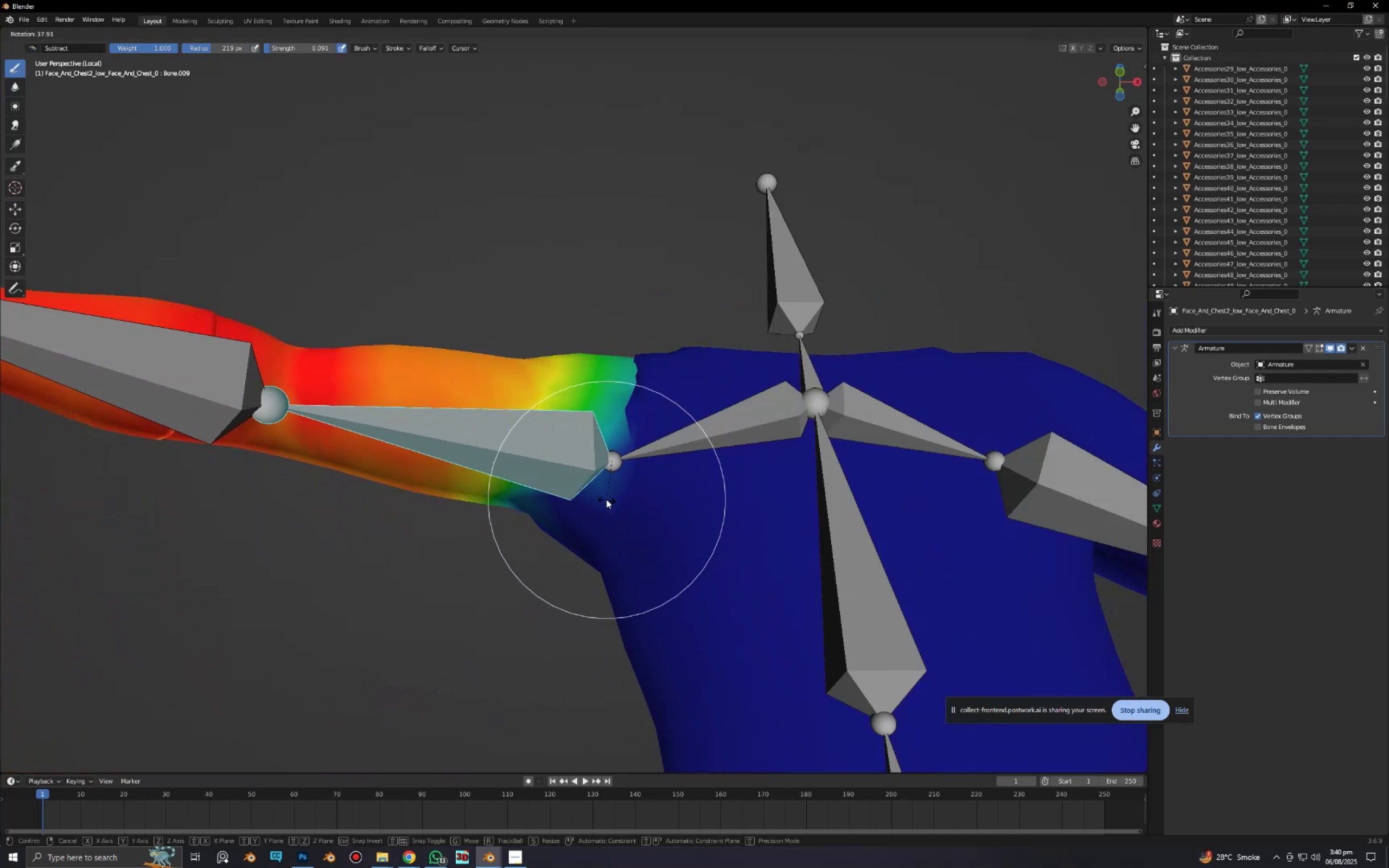 
left_click([601, 483])
 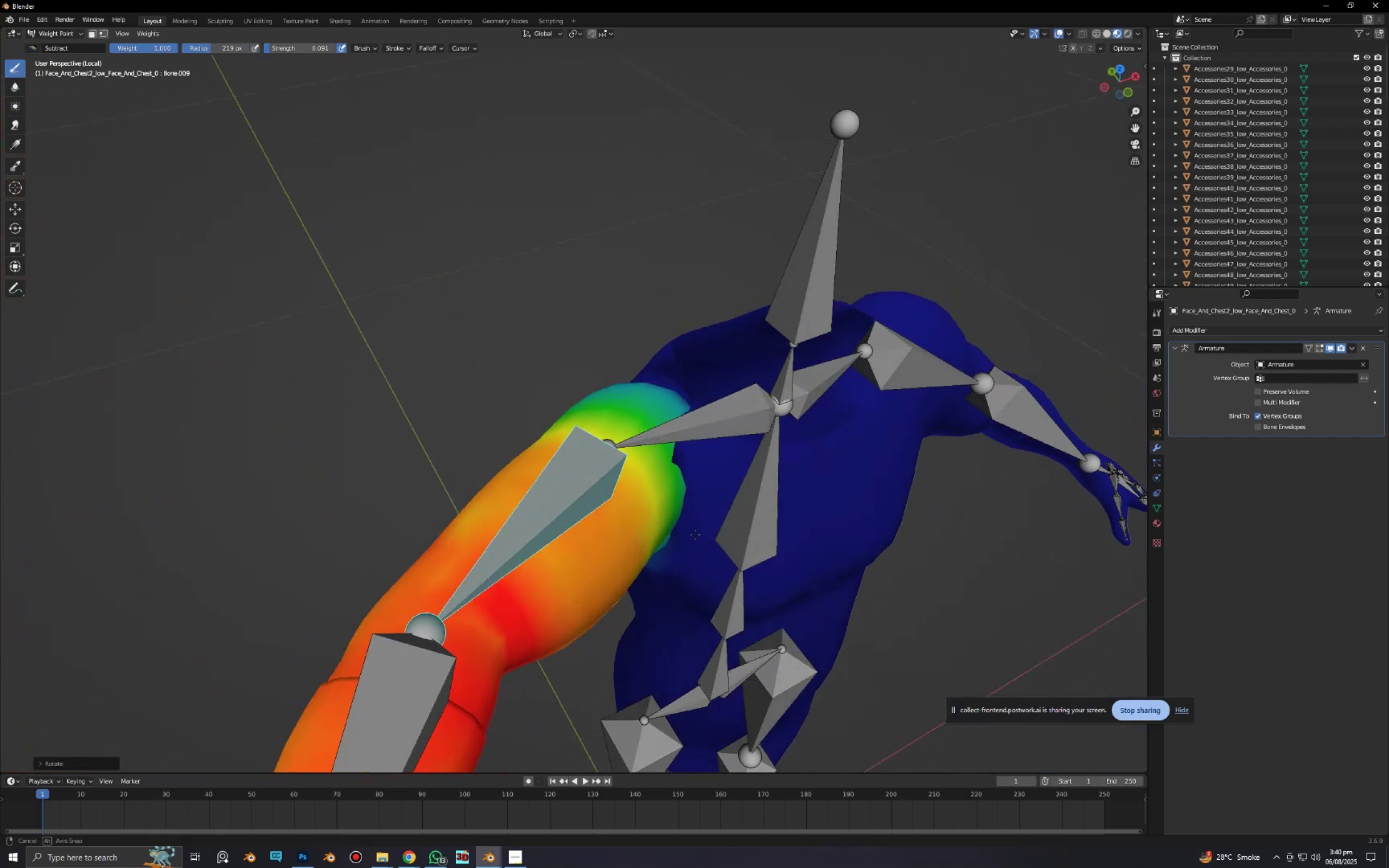 
key(Control+ControlLeft)
 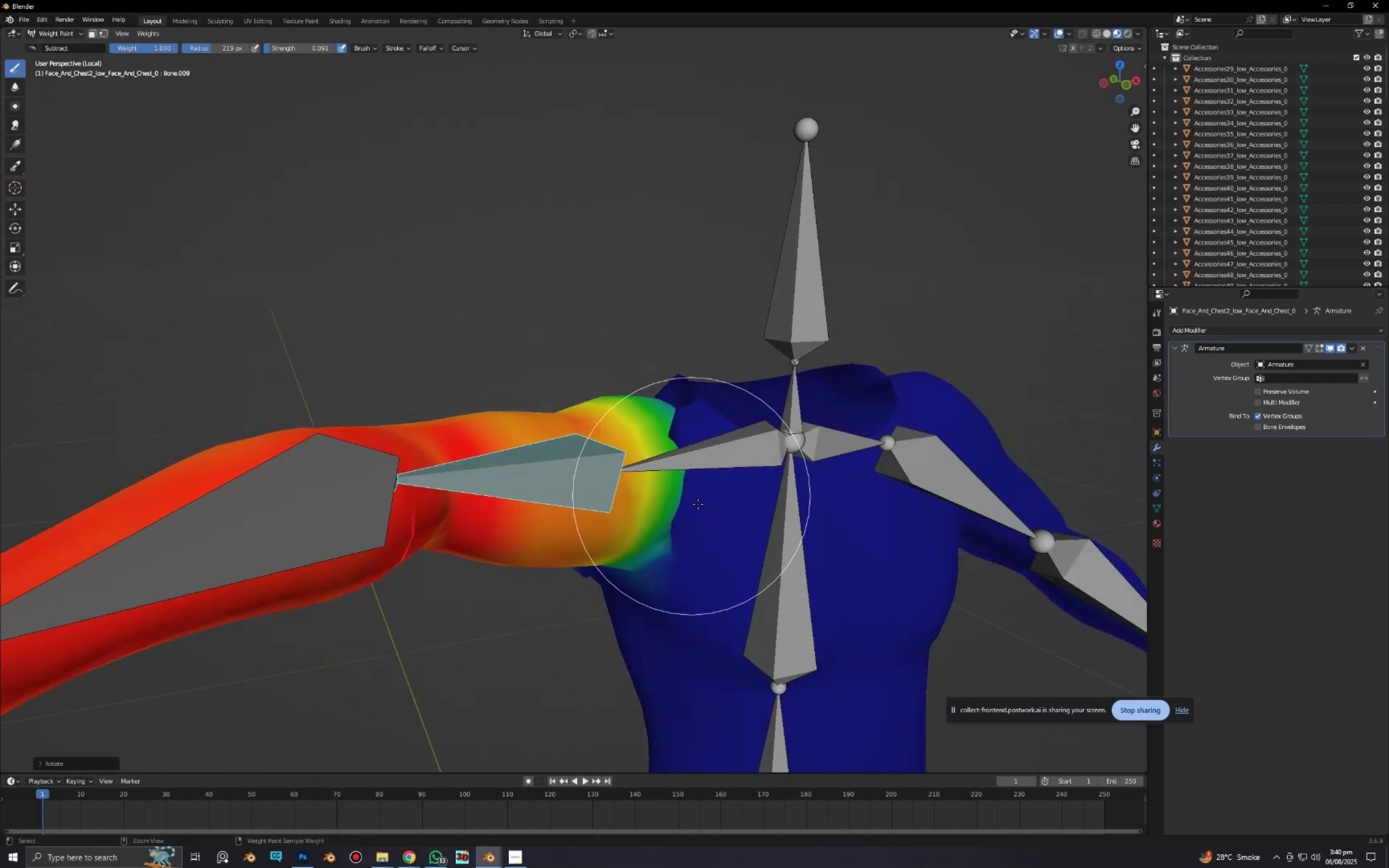 
key(Control+Z)
 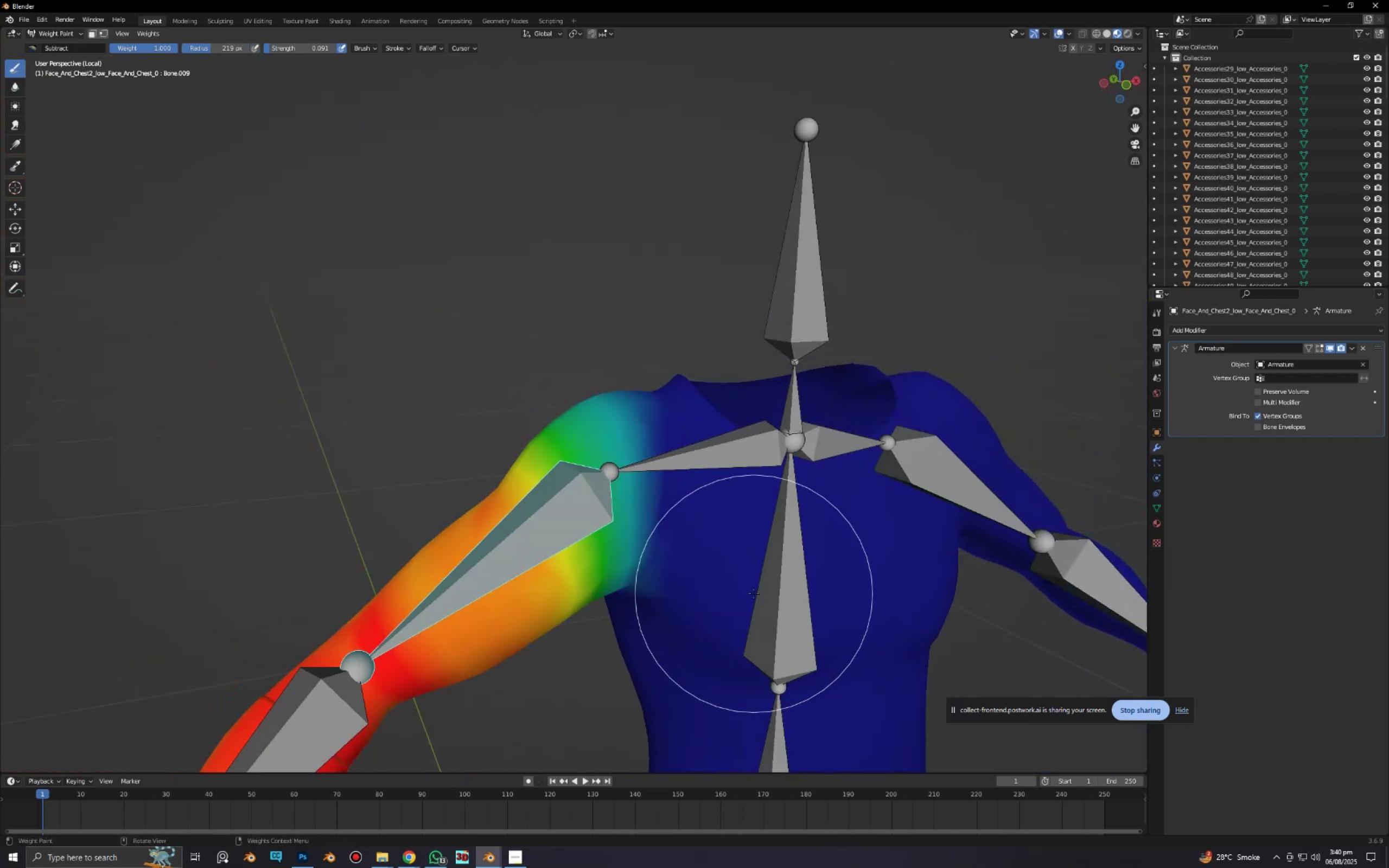 
key(R)
 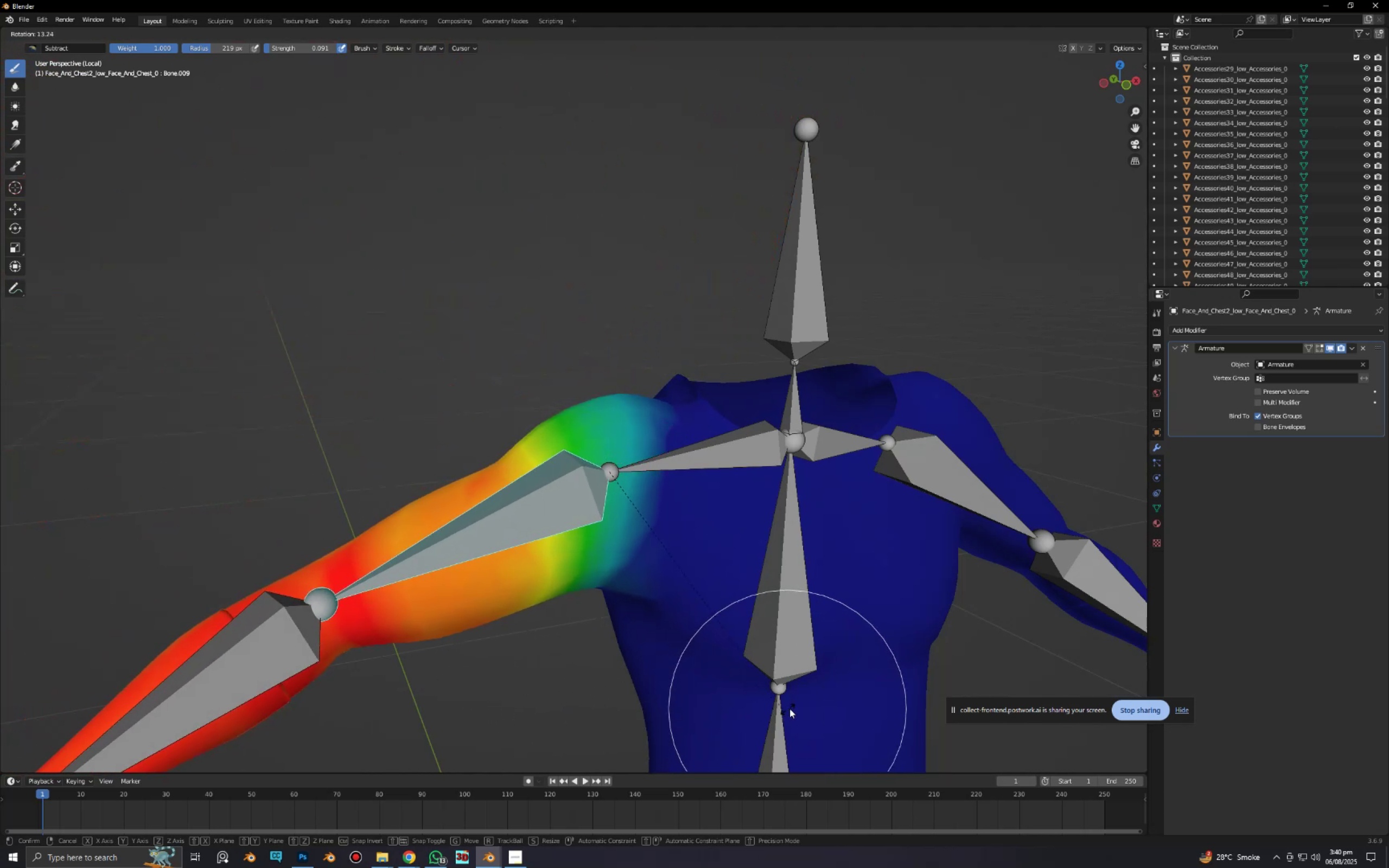 
key(Control+Tab)
 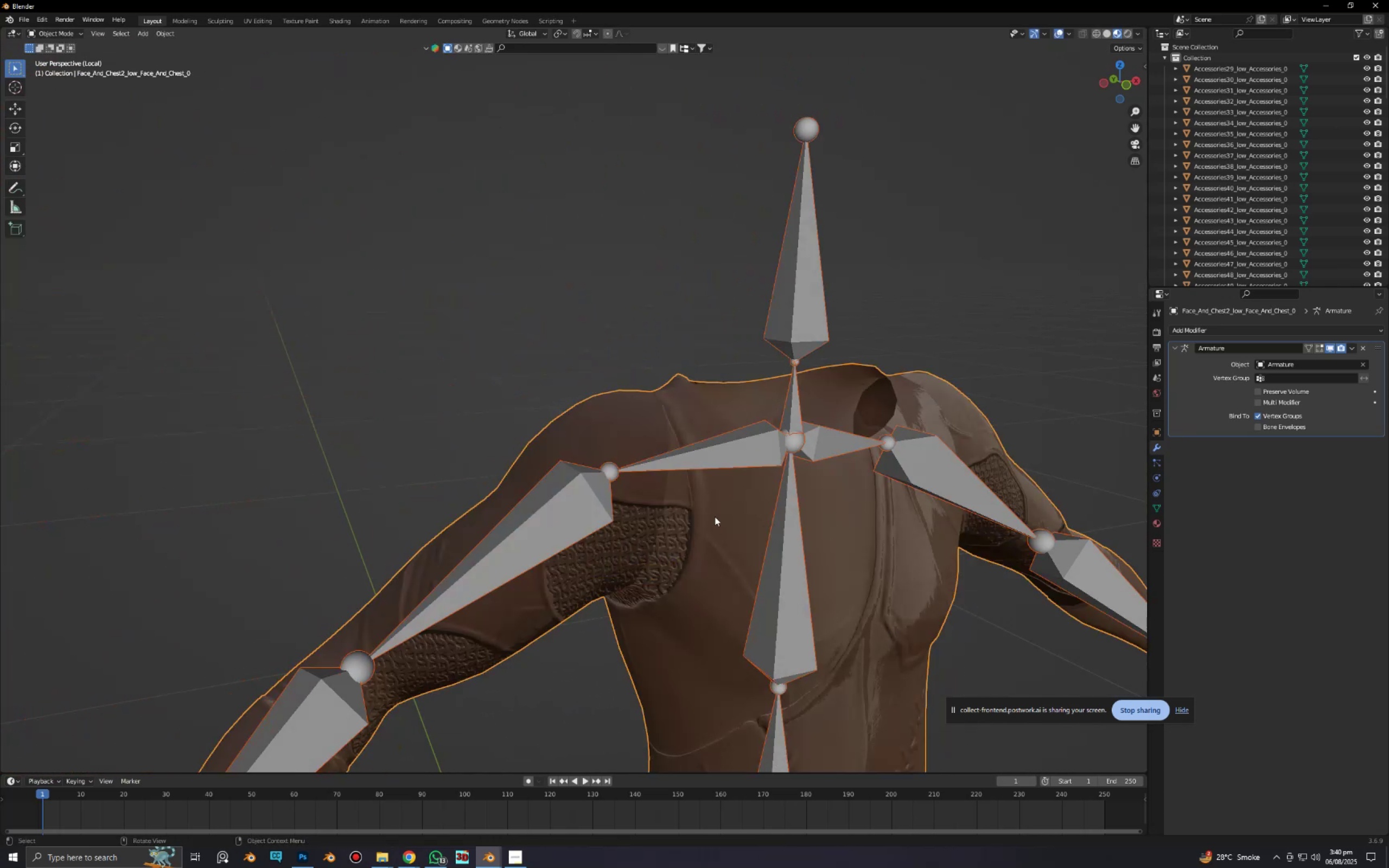 
key(Shift+ShiftLeft)
 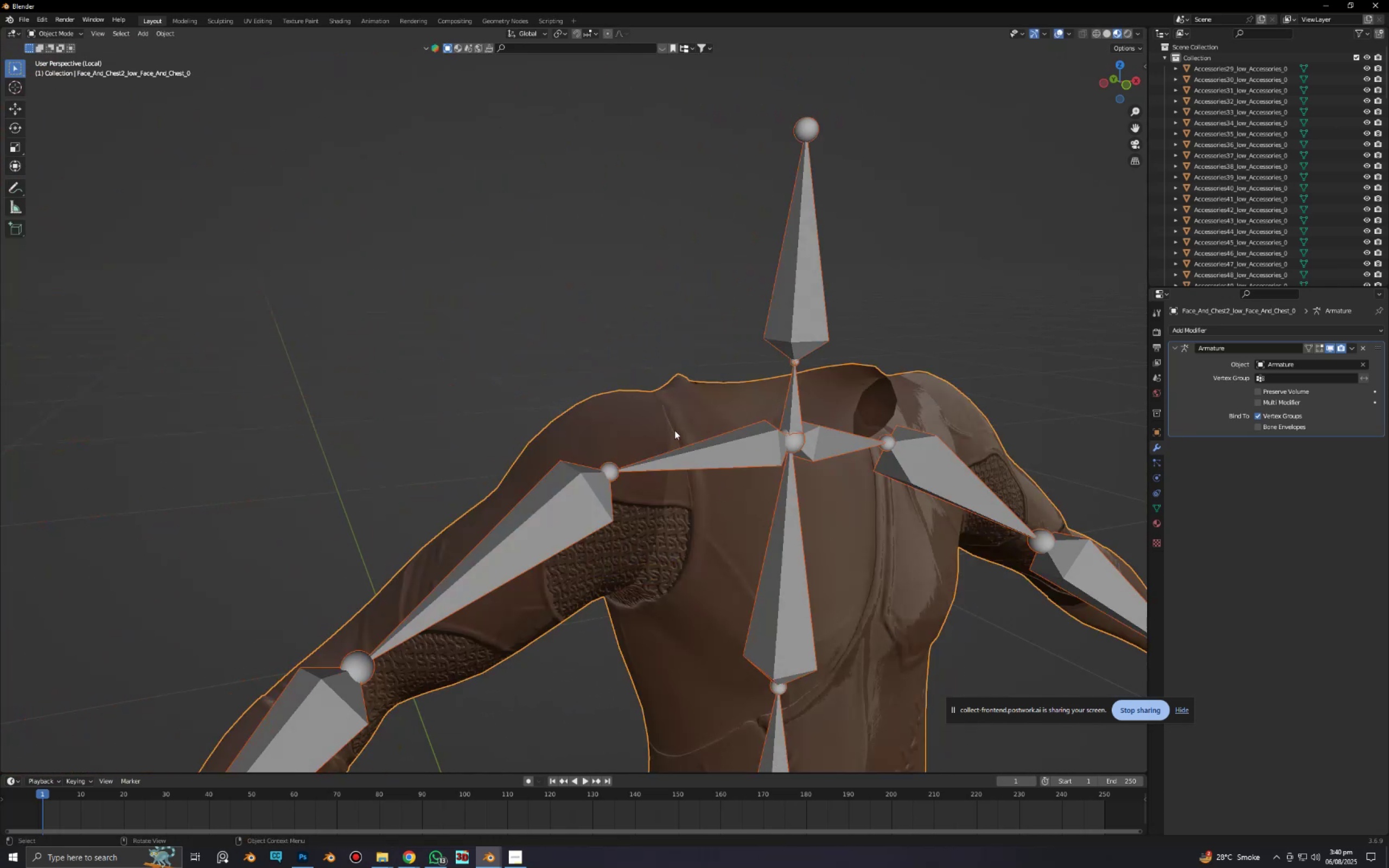 
left_click([672, 423])
 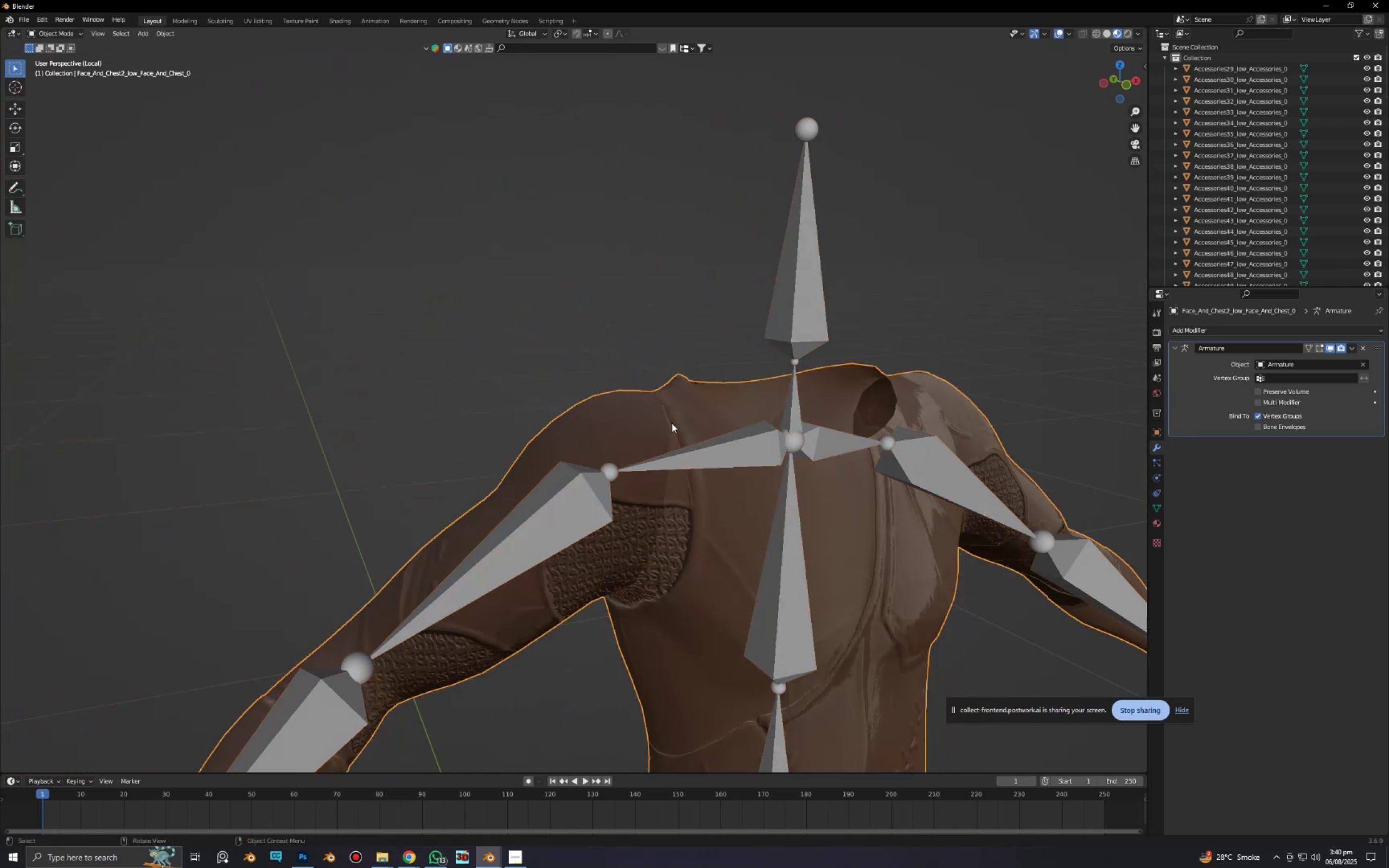 
key(Tab)
 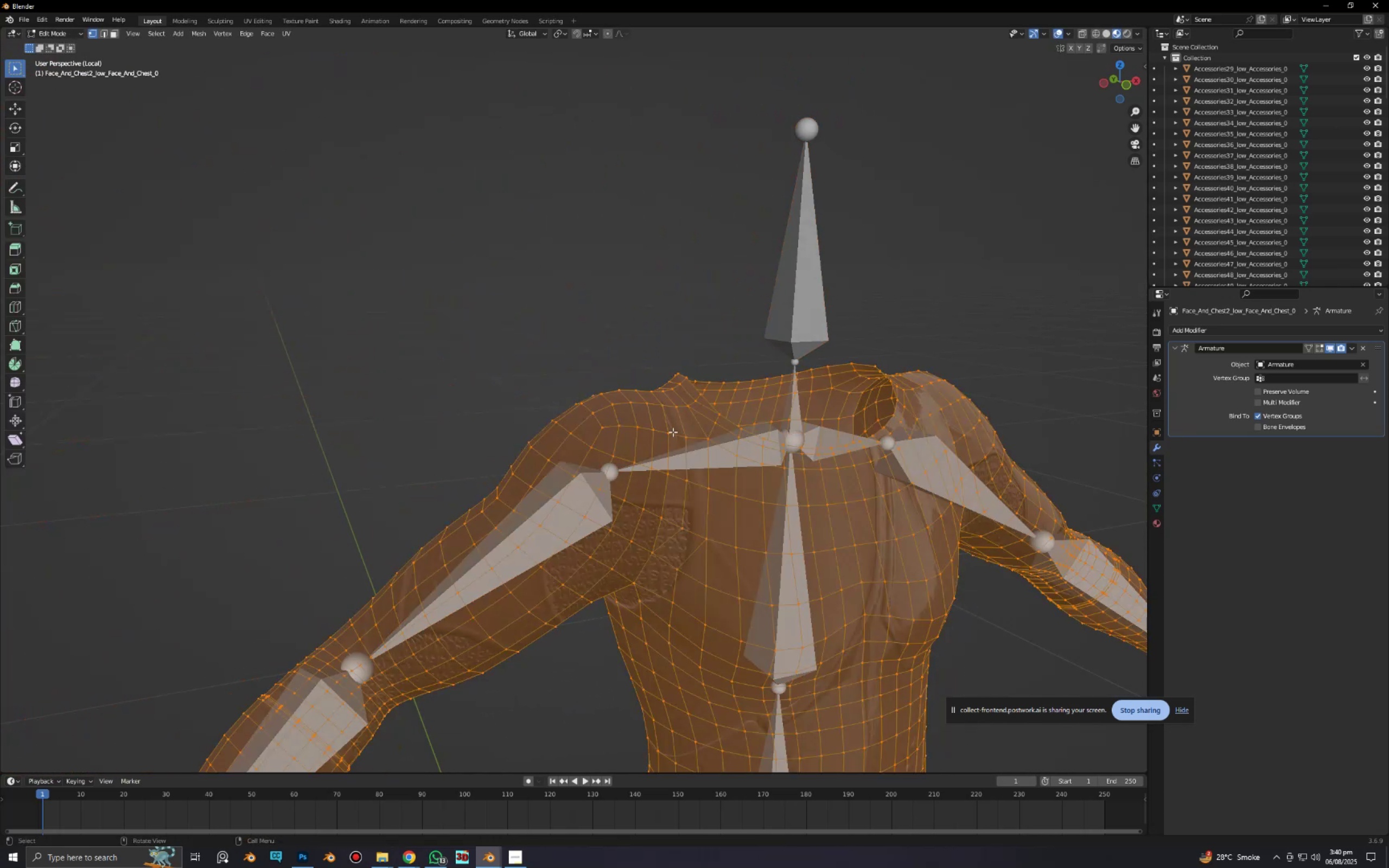 
scroll: coordinate [674, 446], scroll_direction: down, amount: 1.0
 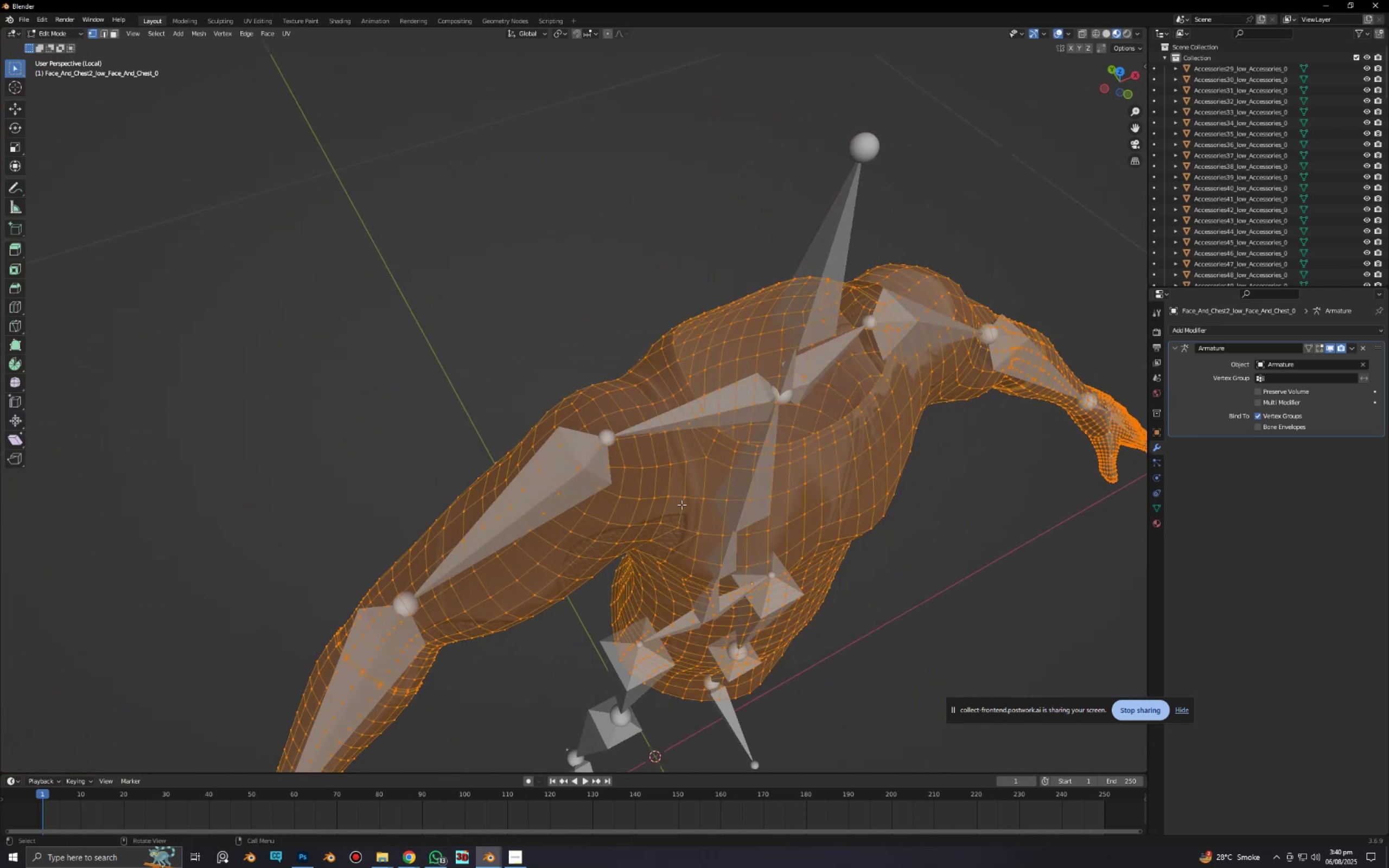 
key(A)
 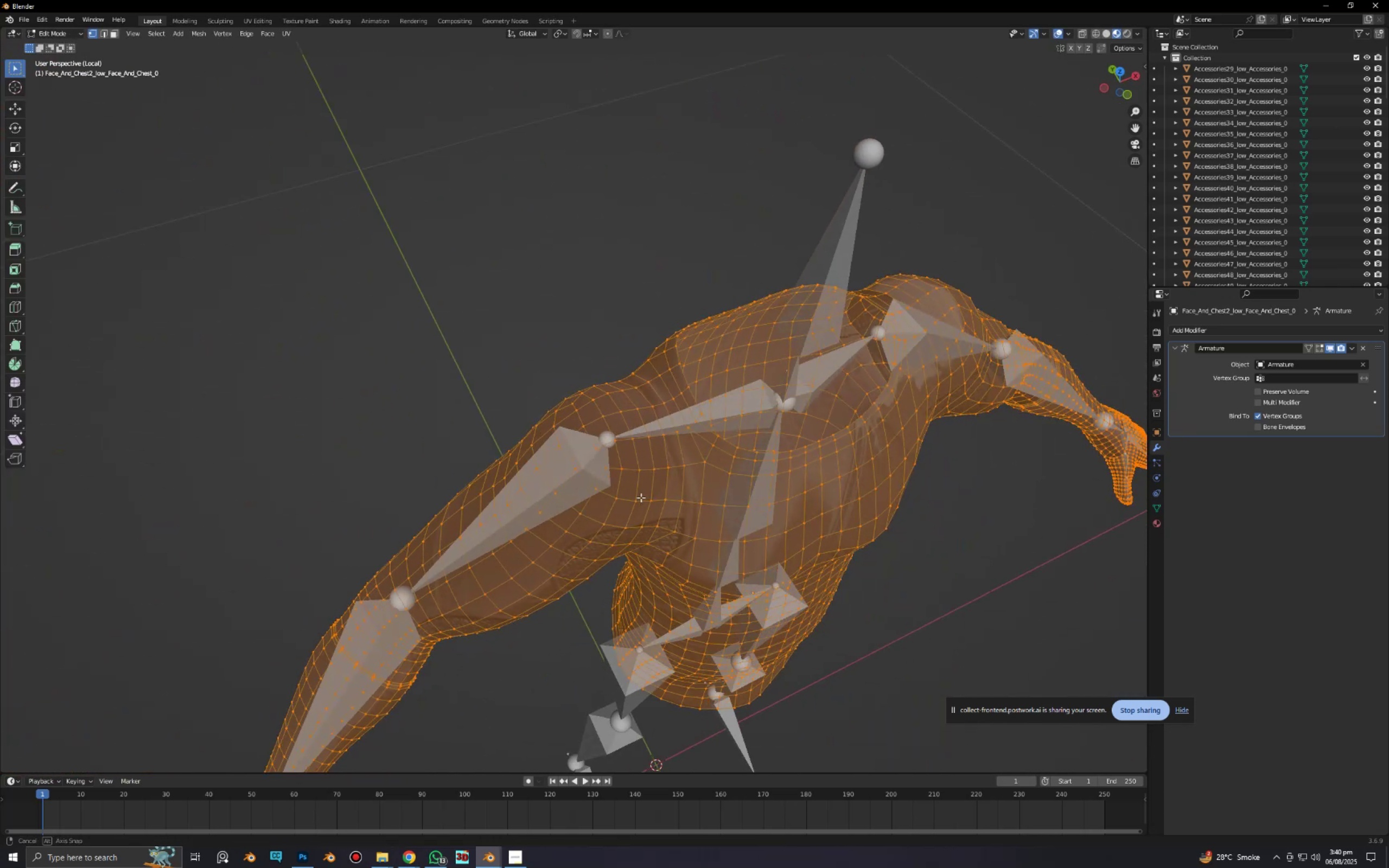 
scroll: coordinate [613, 457], scroll_direction: up, amount: 2.0
 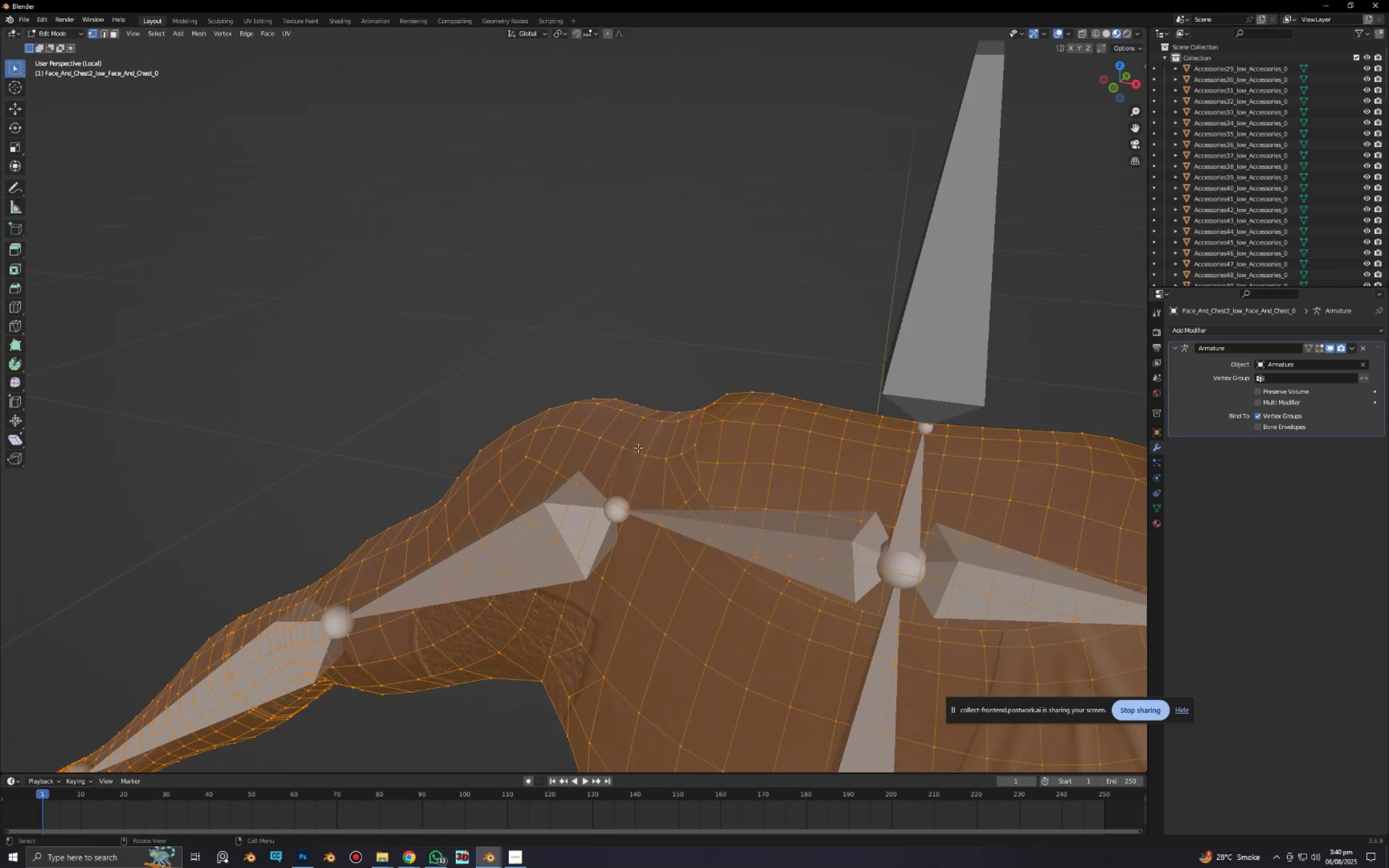 
left_click([638, 447])
 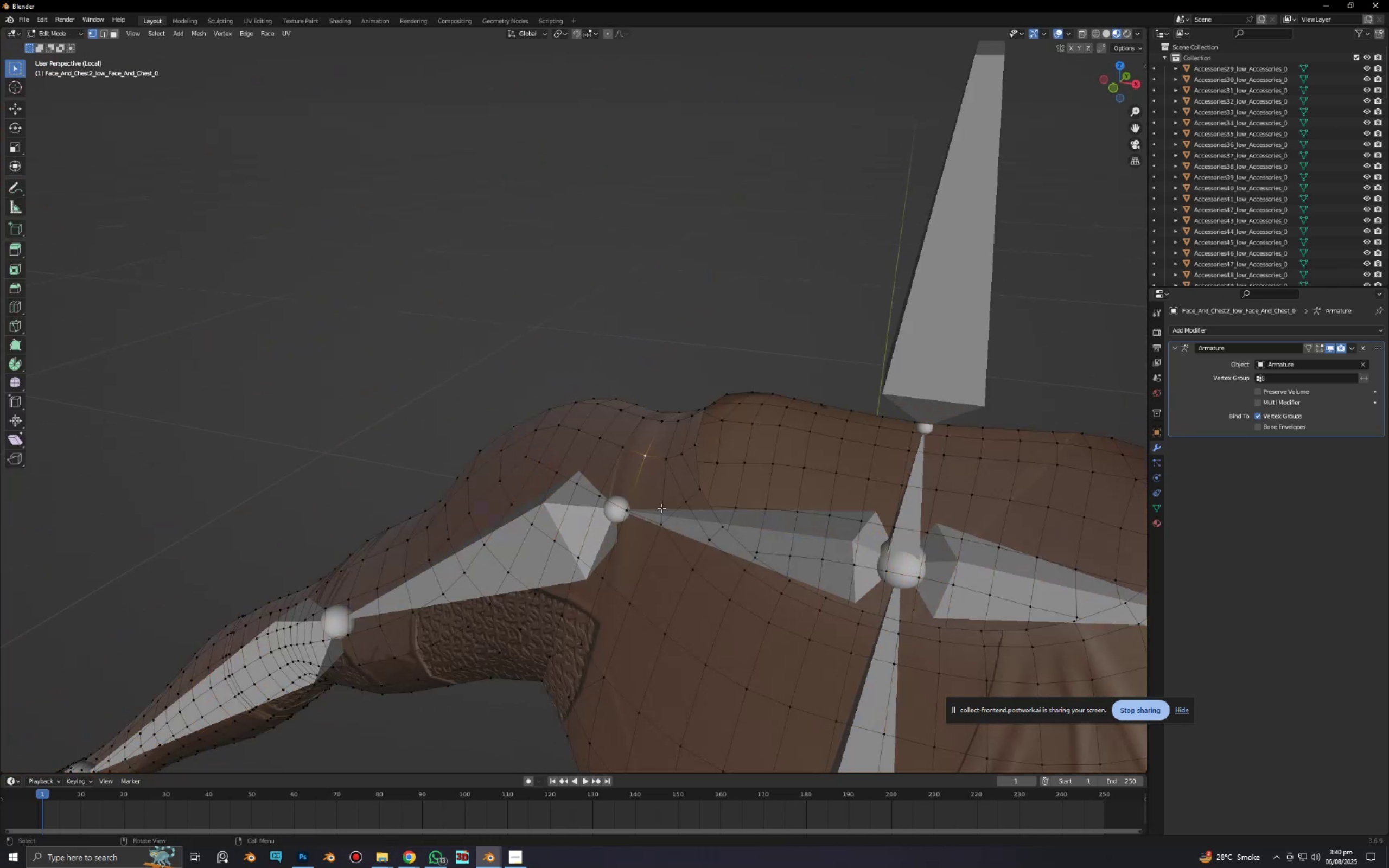 
type(gg)
 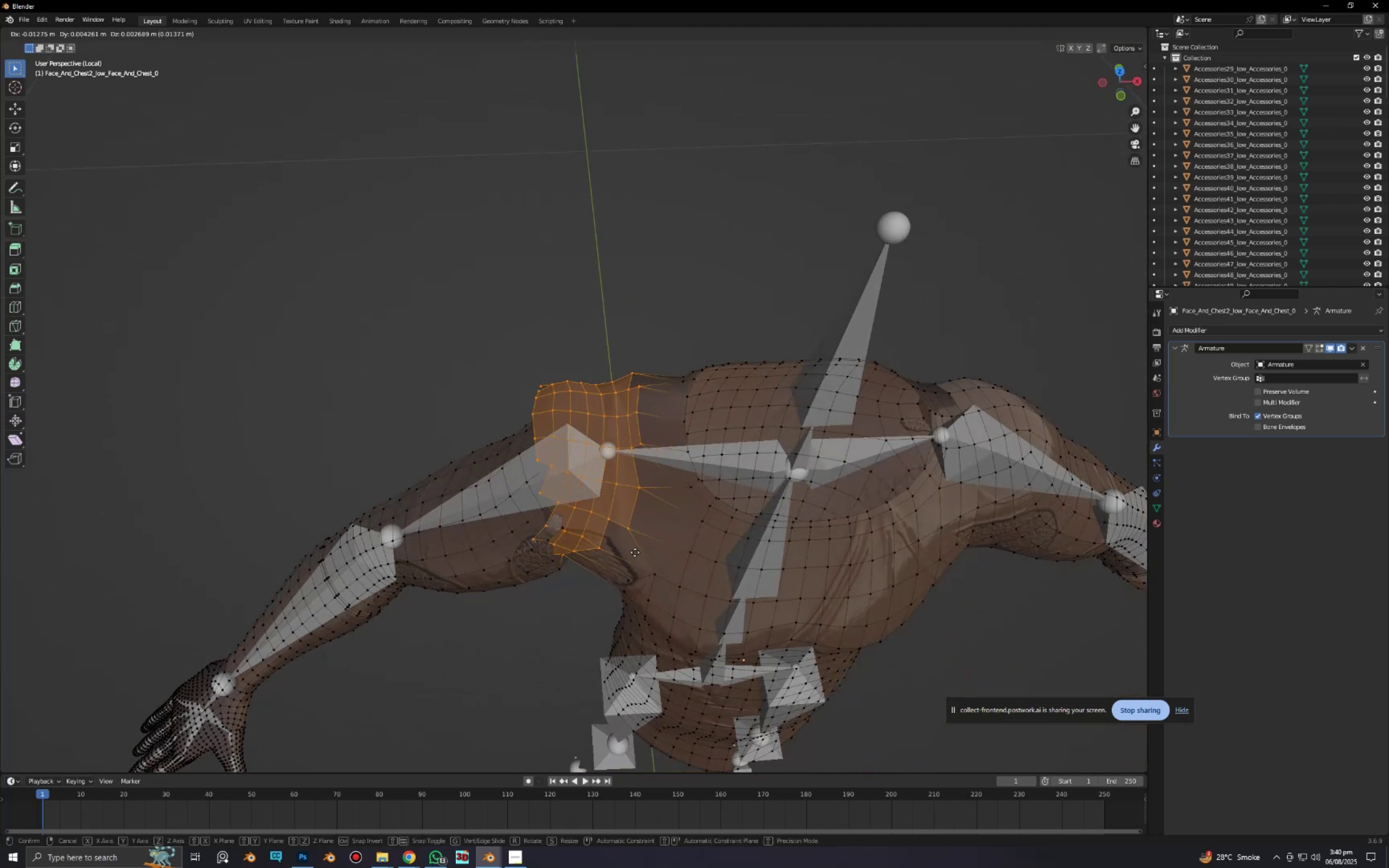 
scroll: coordinate [659, 501], scroll_direction: down, amount: 2.0
 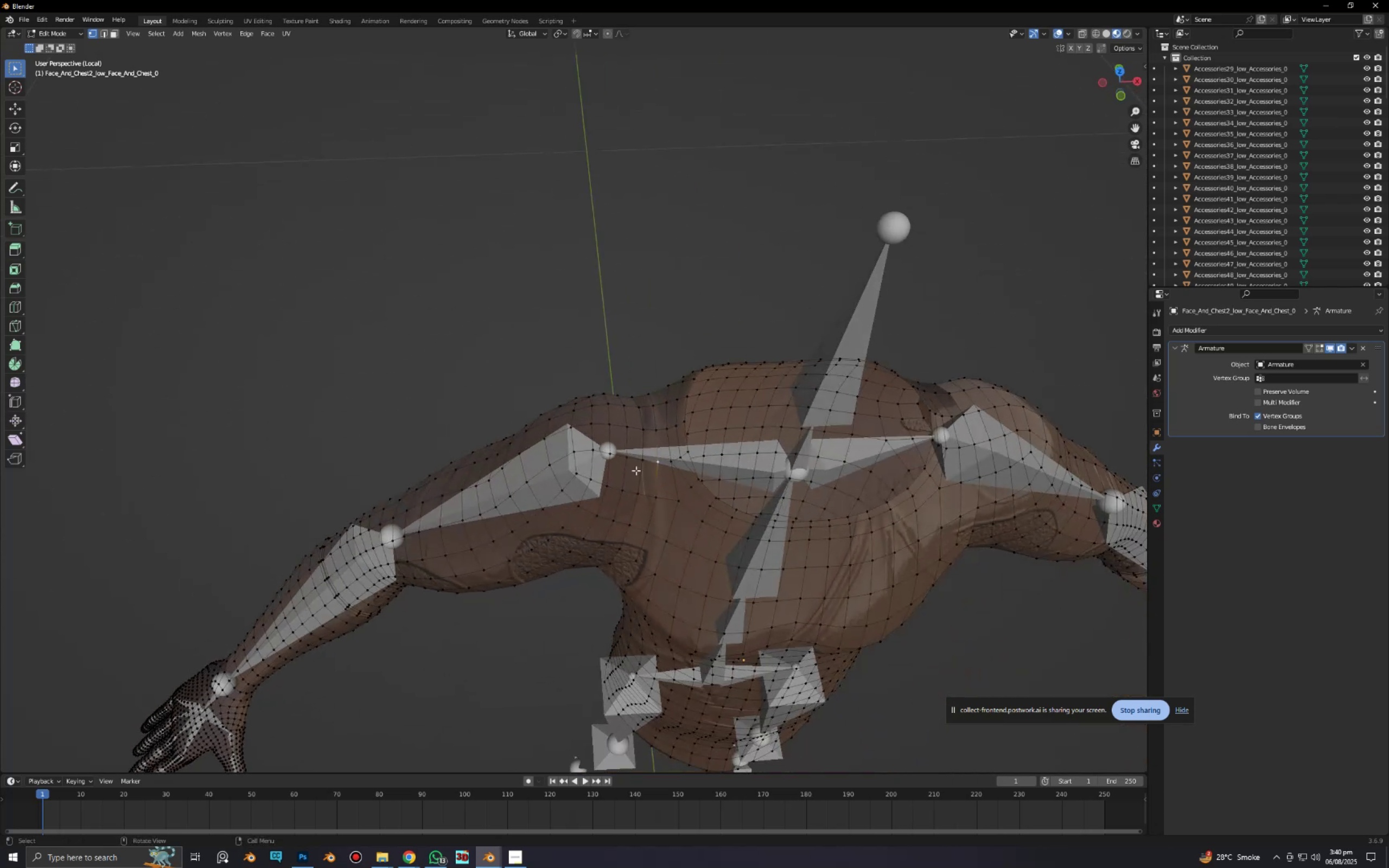 
left_click_drag(start_coordinate=[569, 337], to_coordinate=[679, 570])
 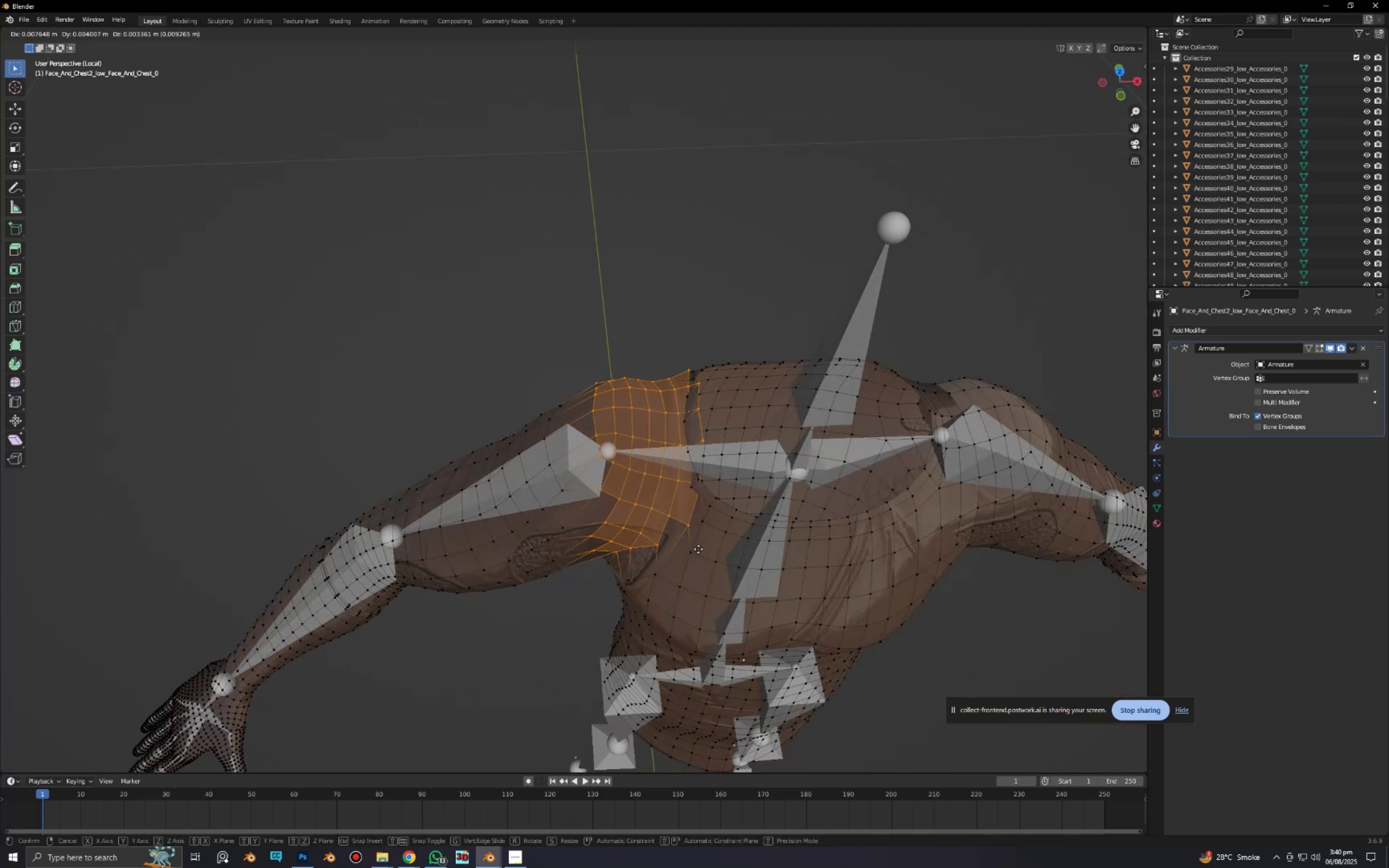 
key(Control+ControlLeft)
 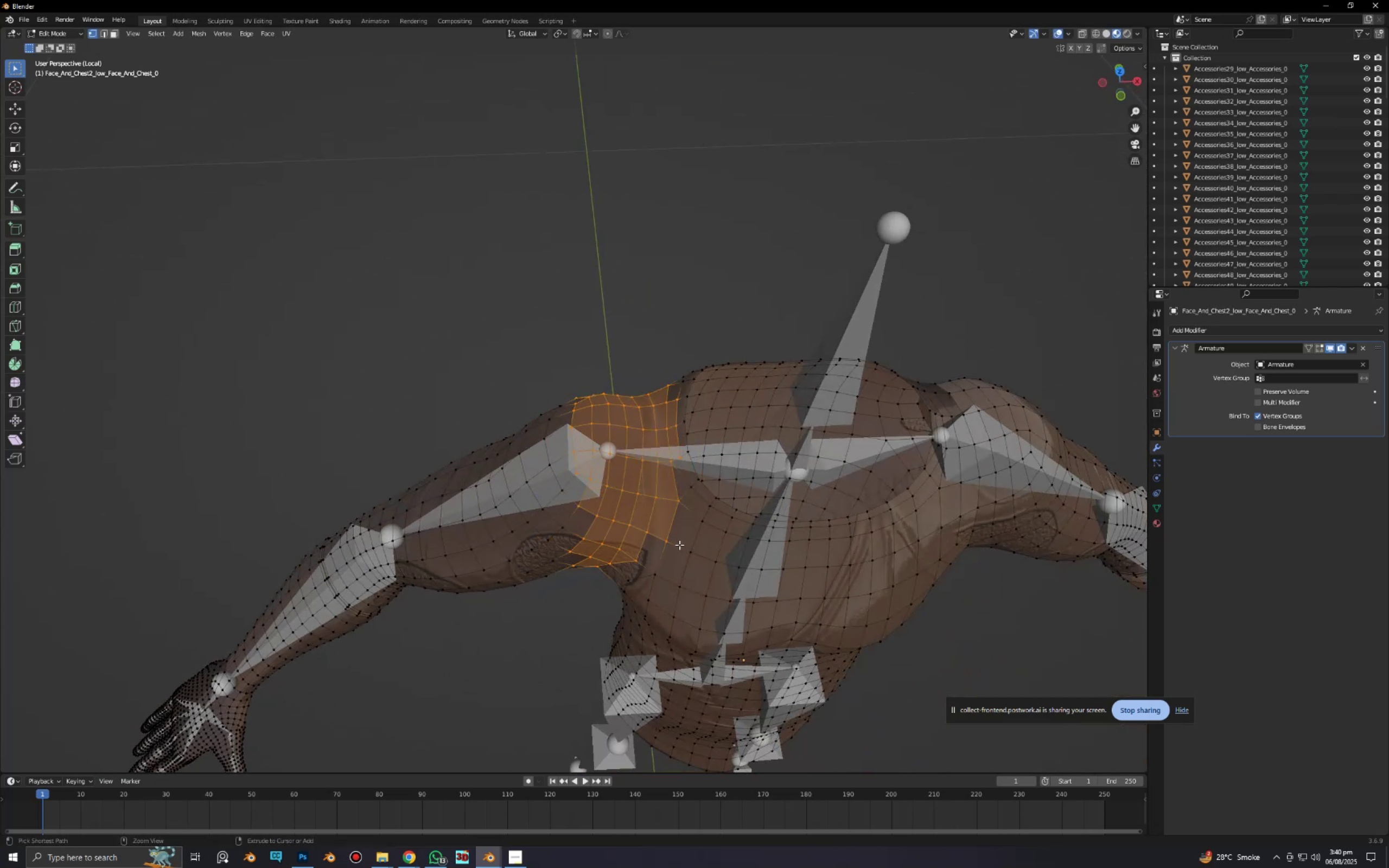 
key(Control+Tab)
 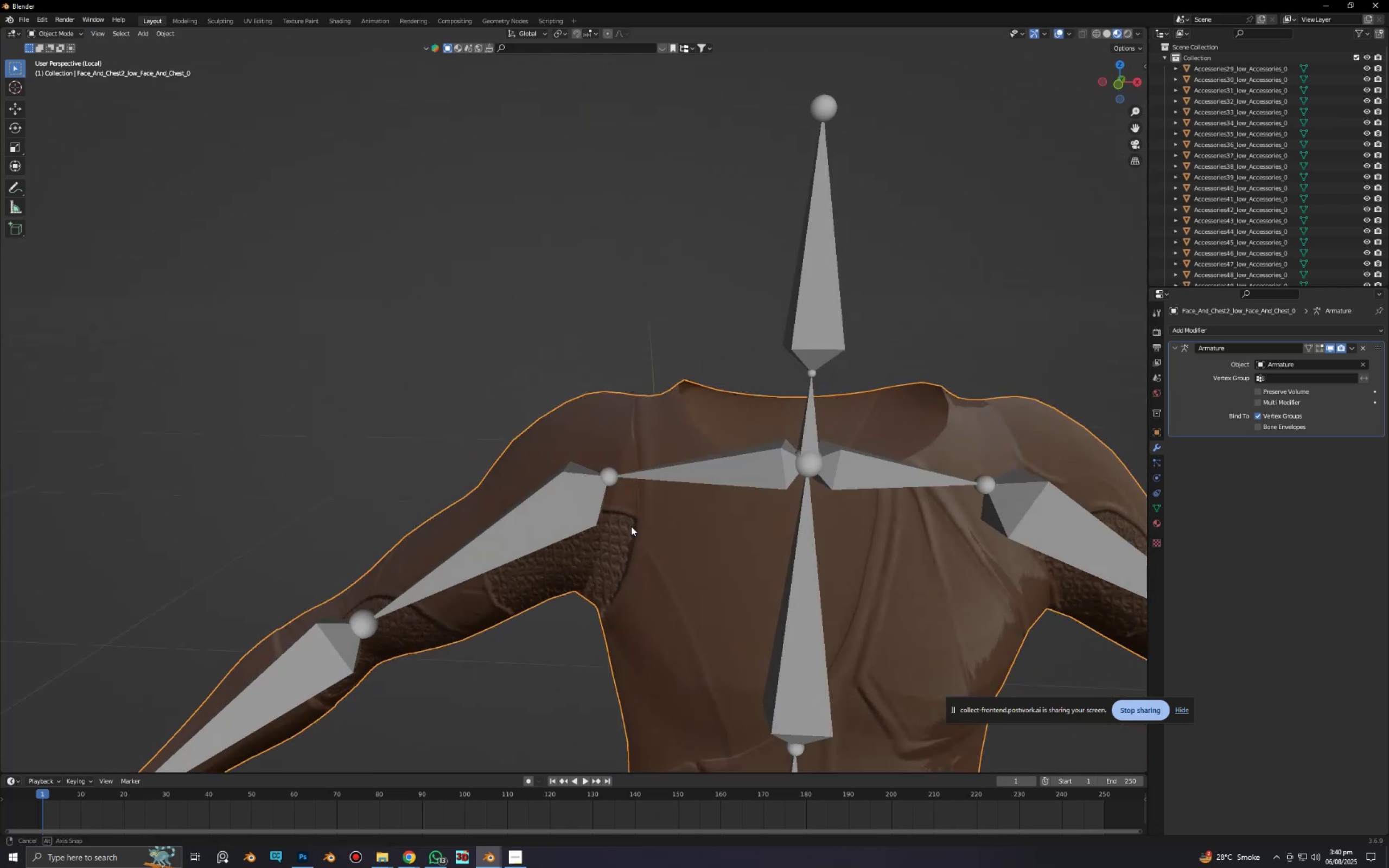 
key(Alt+AltLeft)
 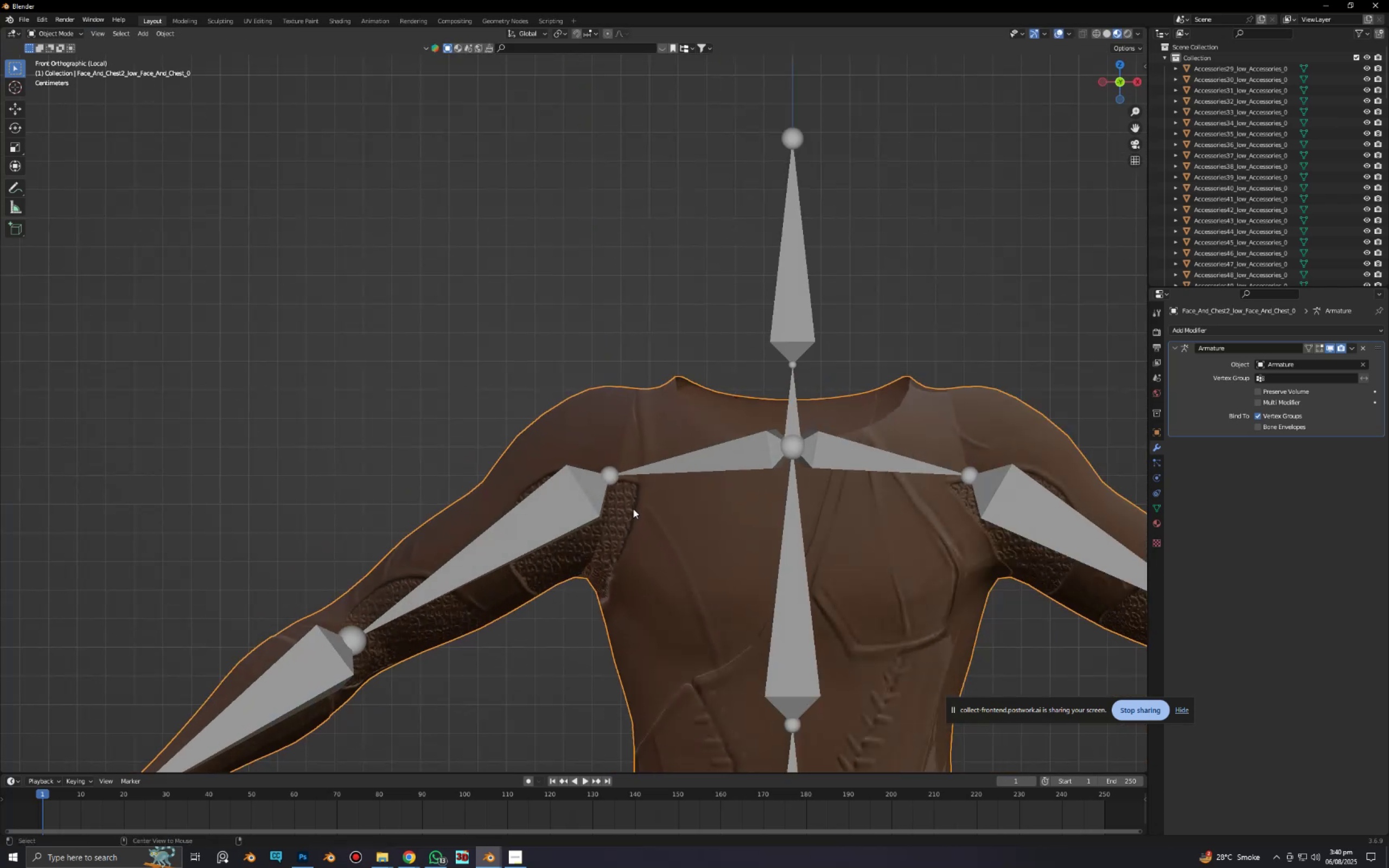 
scroll: coordinate [677, 453], scroll_direction: up, amount: 7.0
 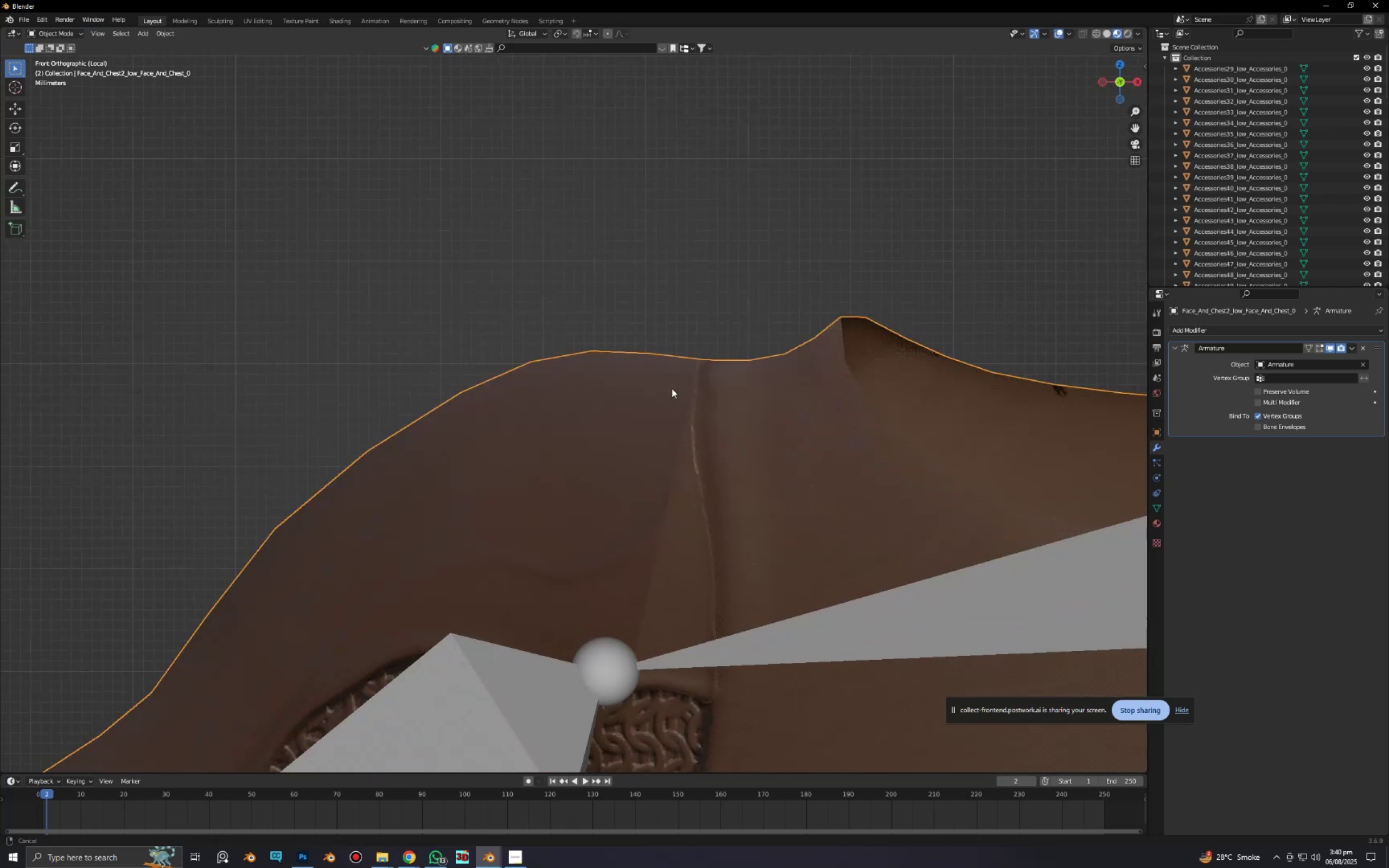 
key(Shift+ShiftLeft)
 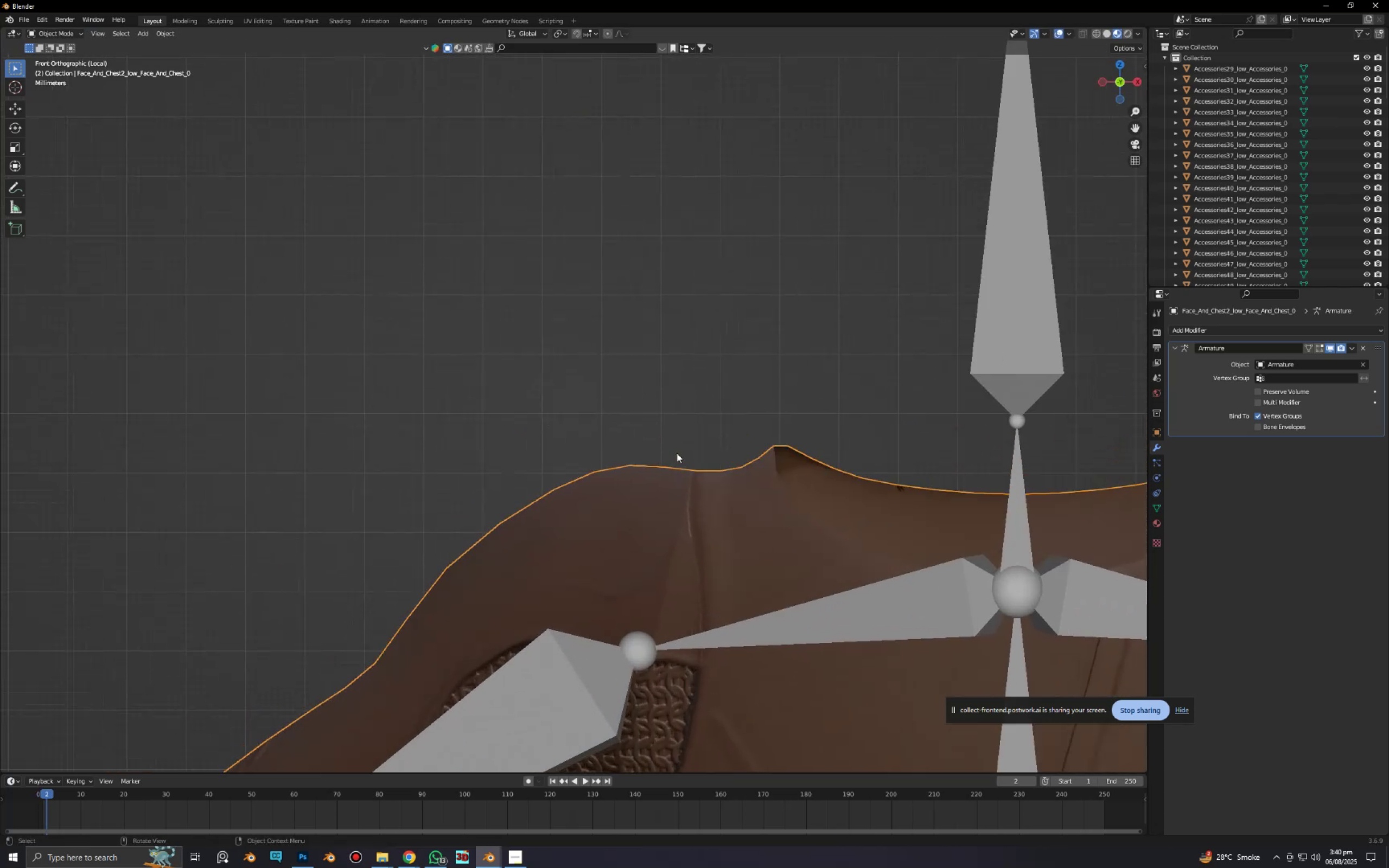 
hold_key(key=ShiftLeft, duration=0.47)
scroll: coordinate [672, 382], scroll_direction: up, amount: 3.0
 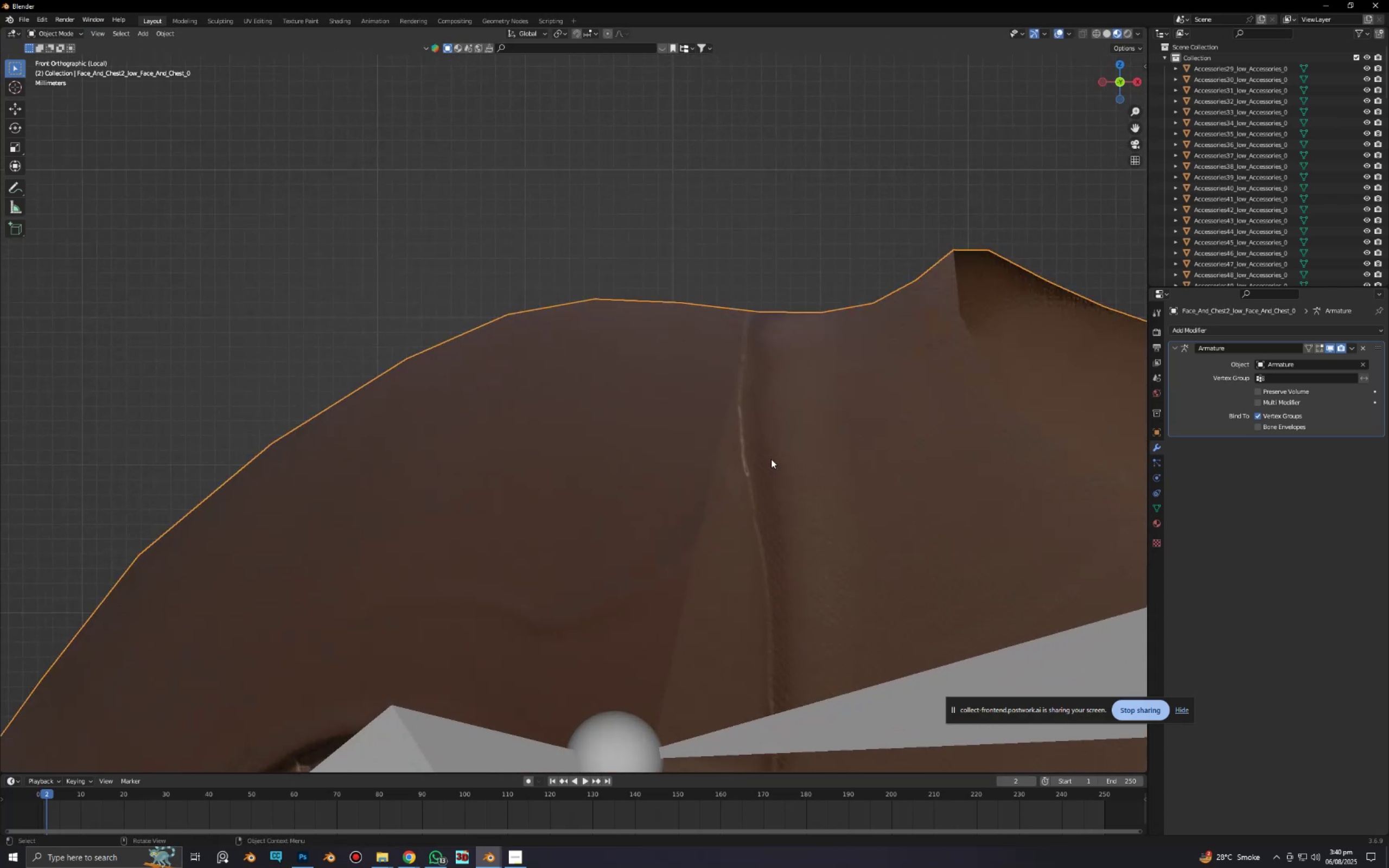 
key(Tab)
 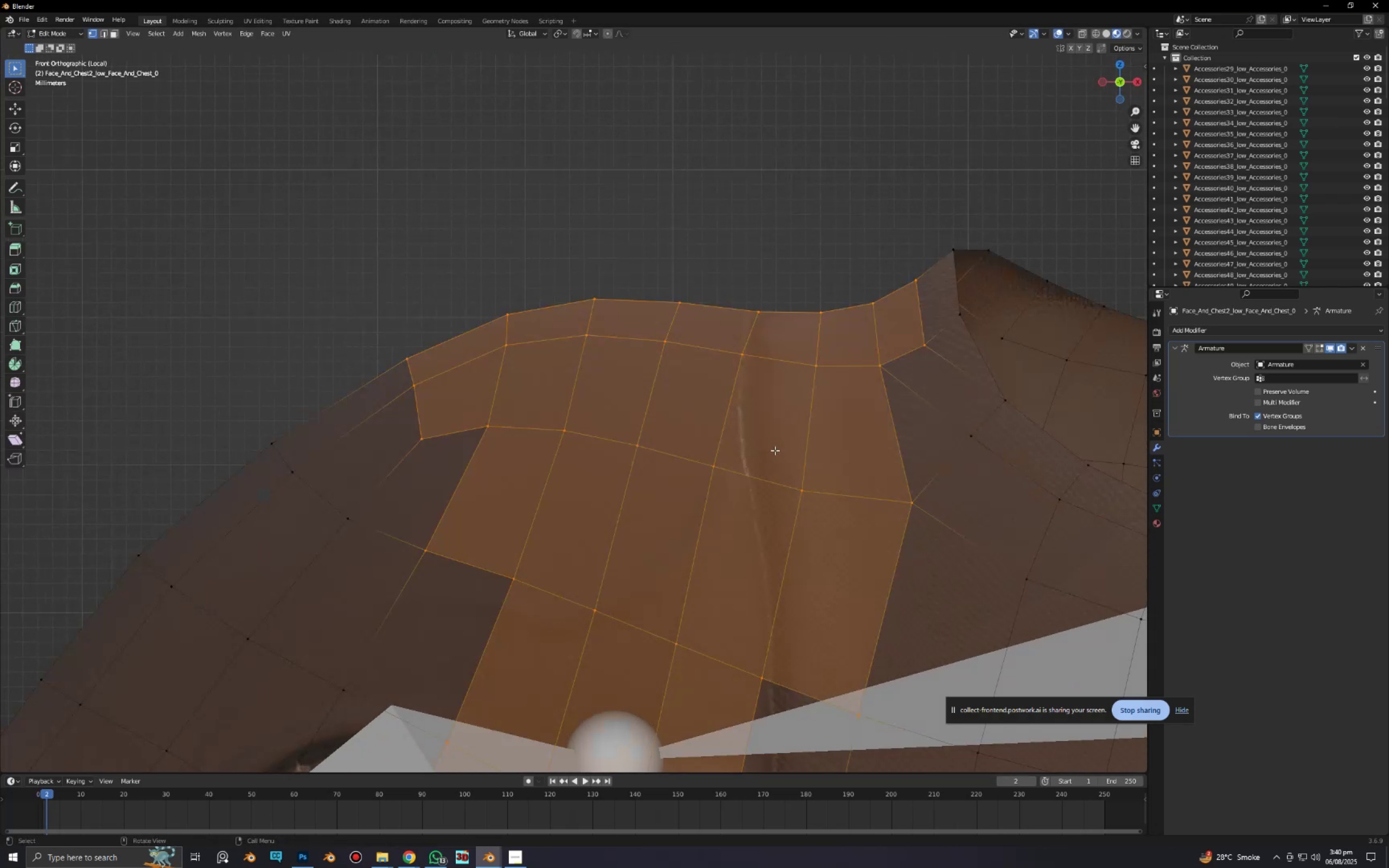 
scroll: coordinate [771, 423], scroll_direction: down, amount: 3.0
 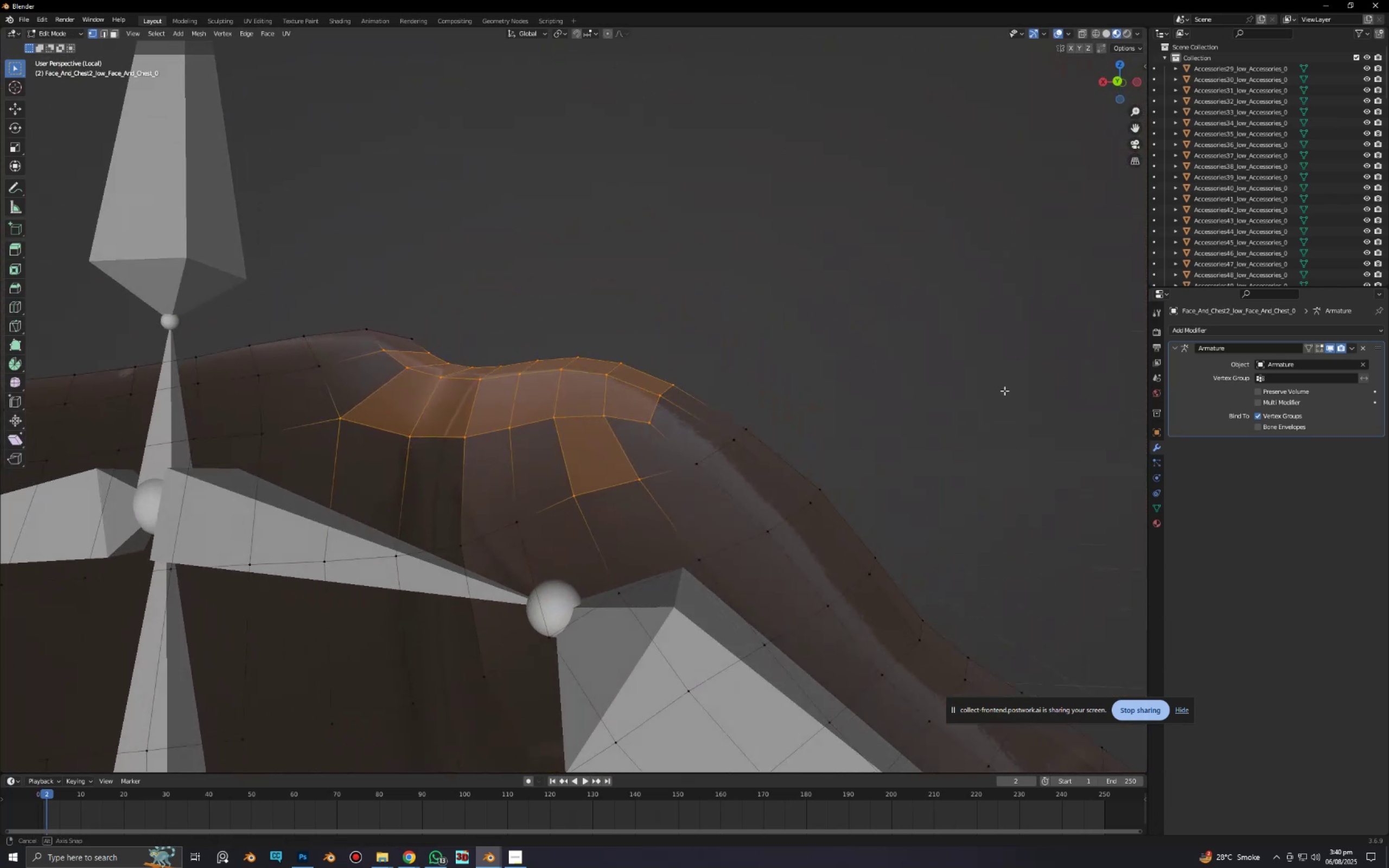 
key(Tab)
 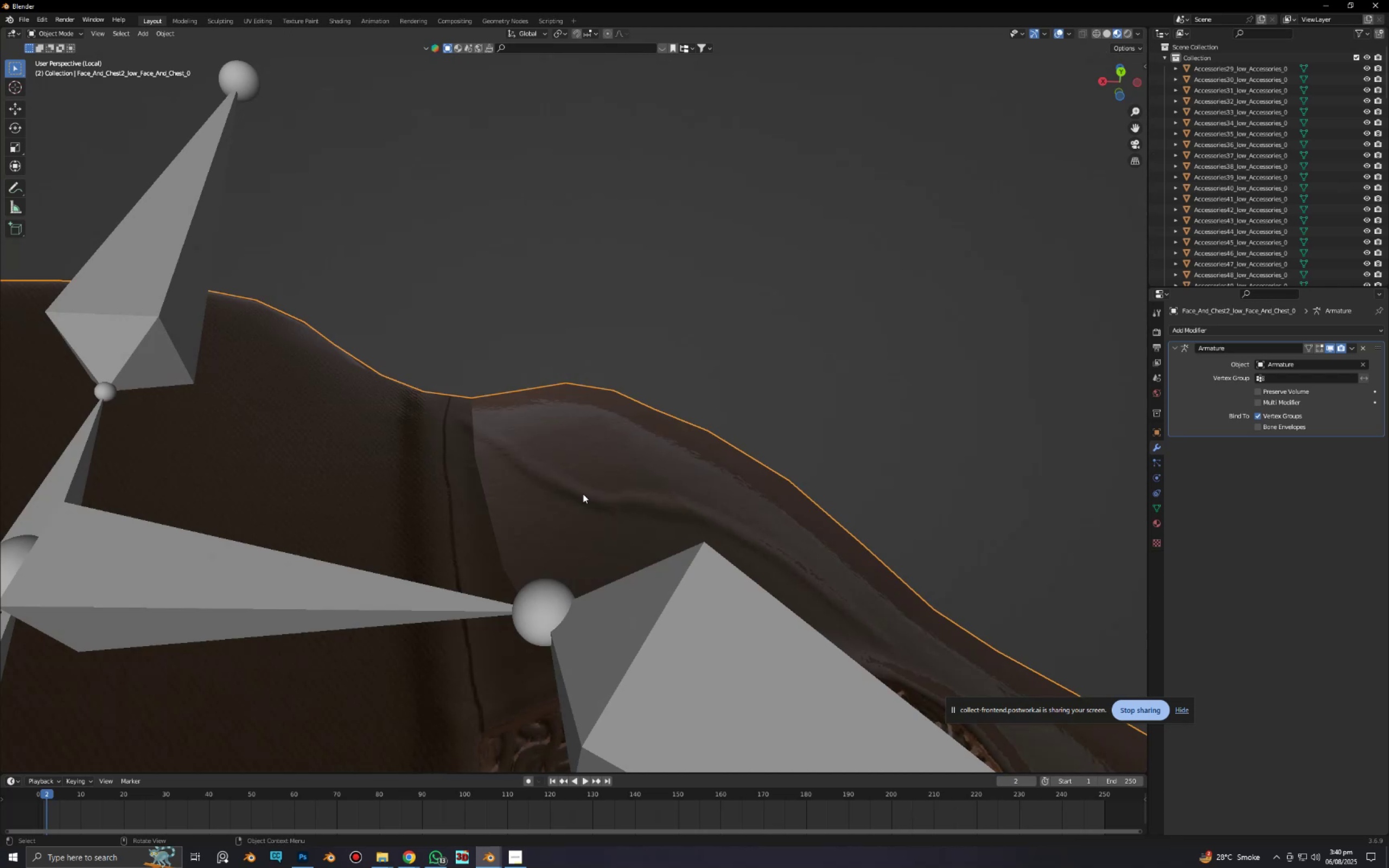 
scroll: coordinate [585, 494], scroll_direction: down, amount: 4.0
 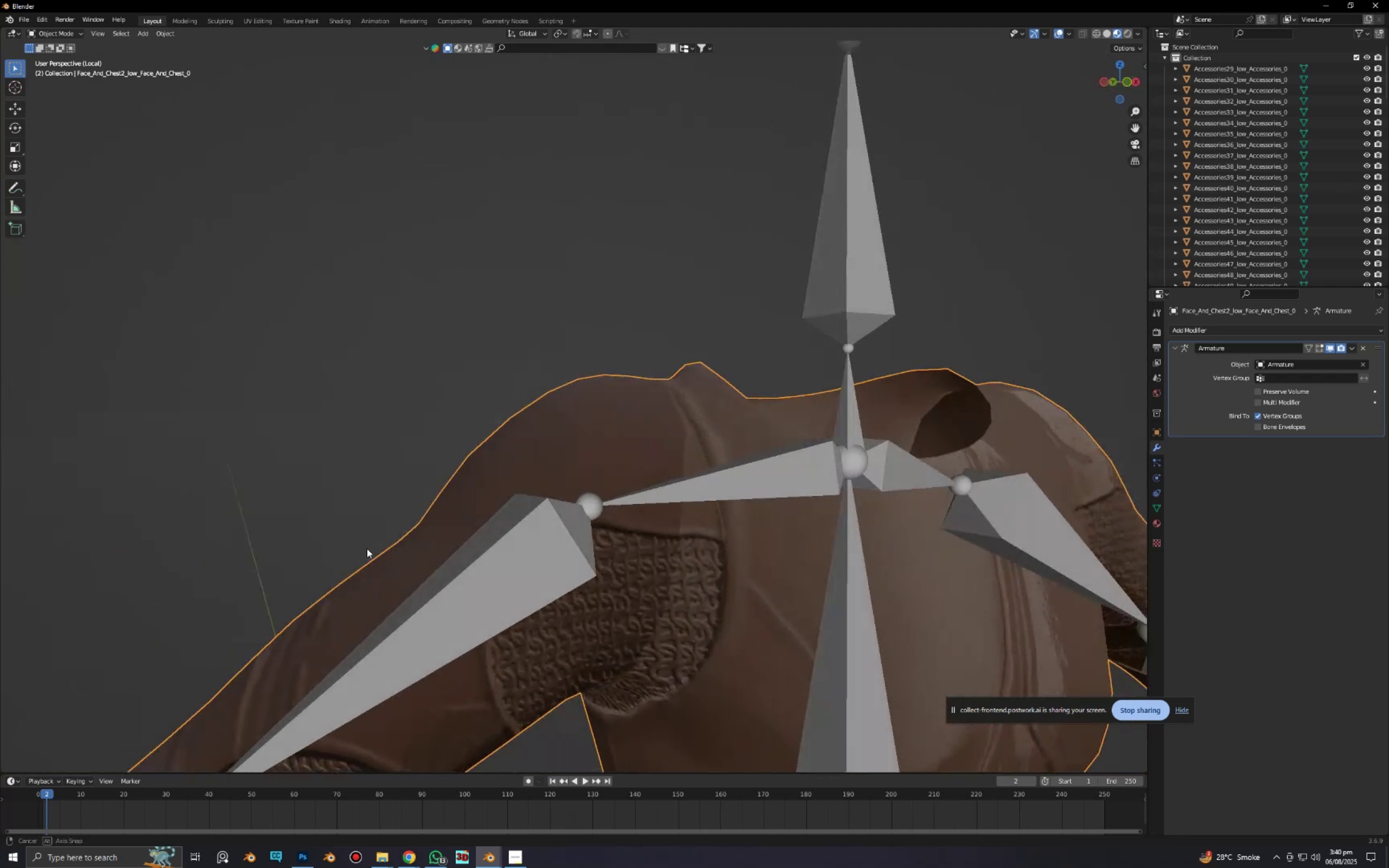 
key(Alt+AltLeft)
 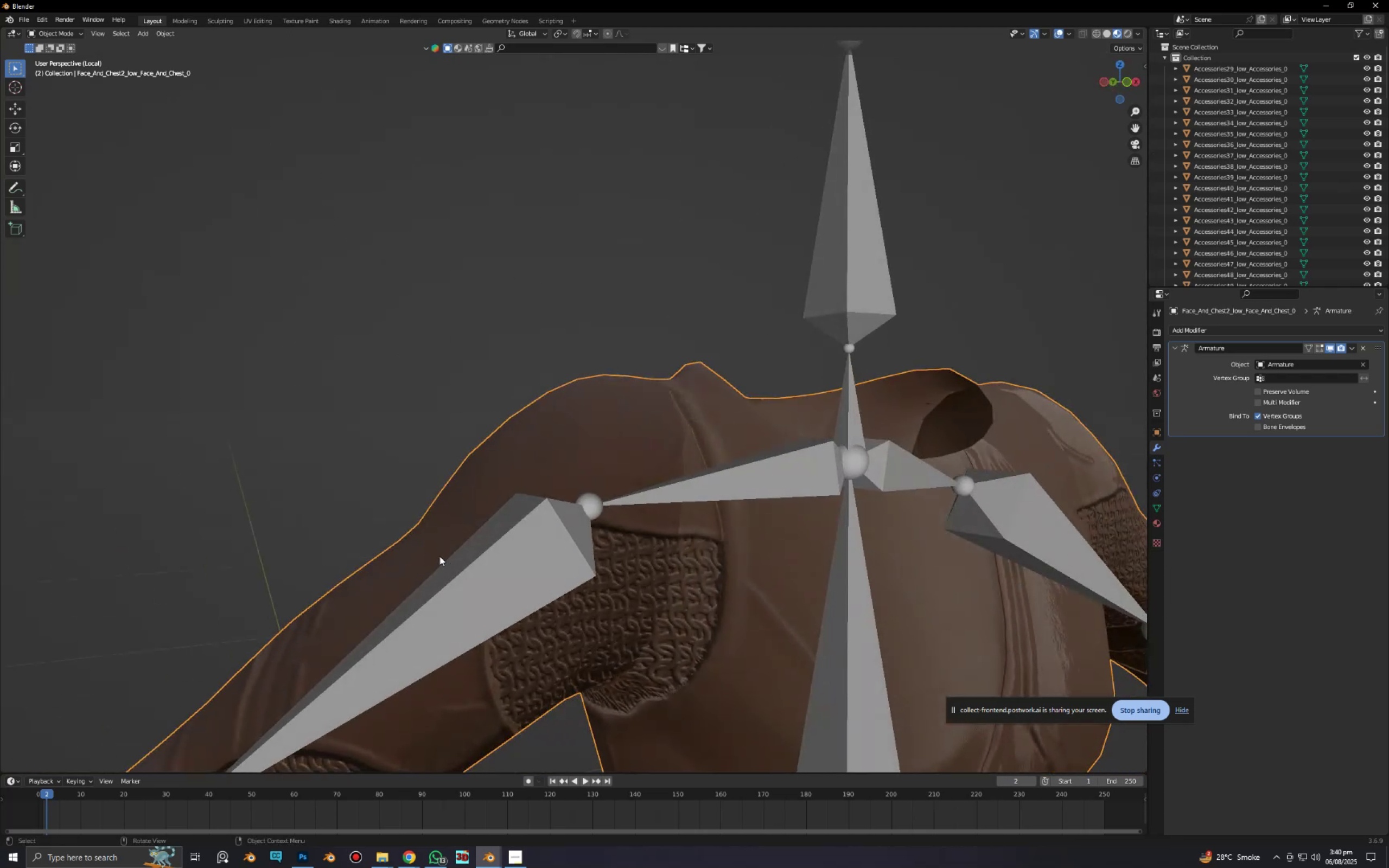 
key(Alt+AltLeft)
 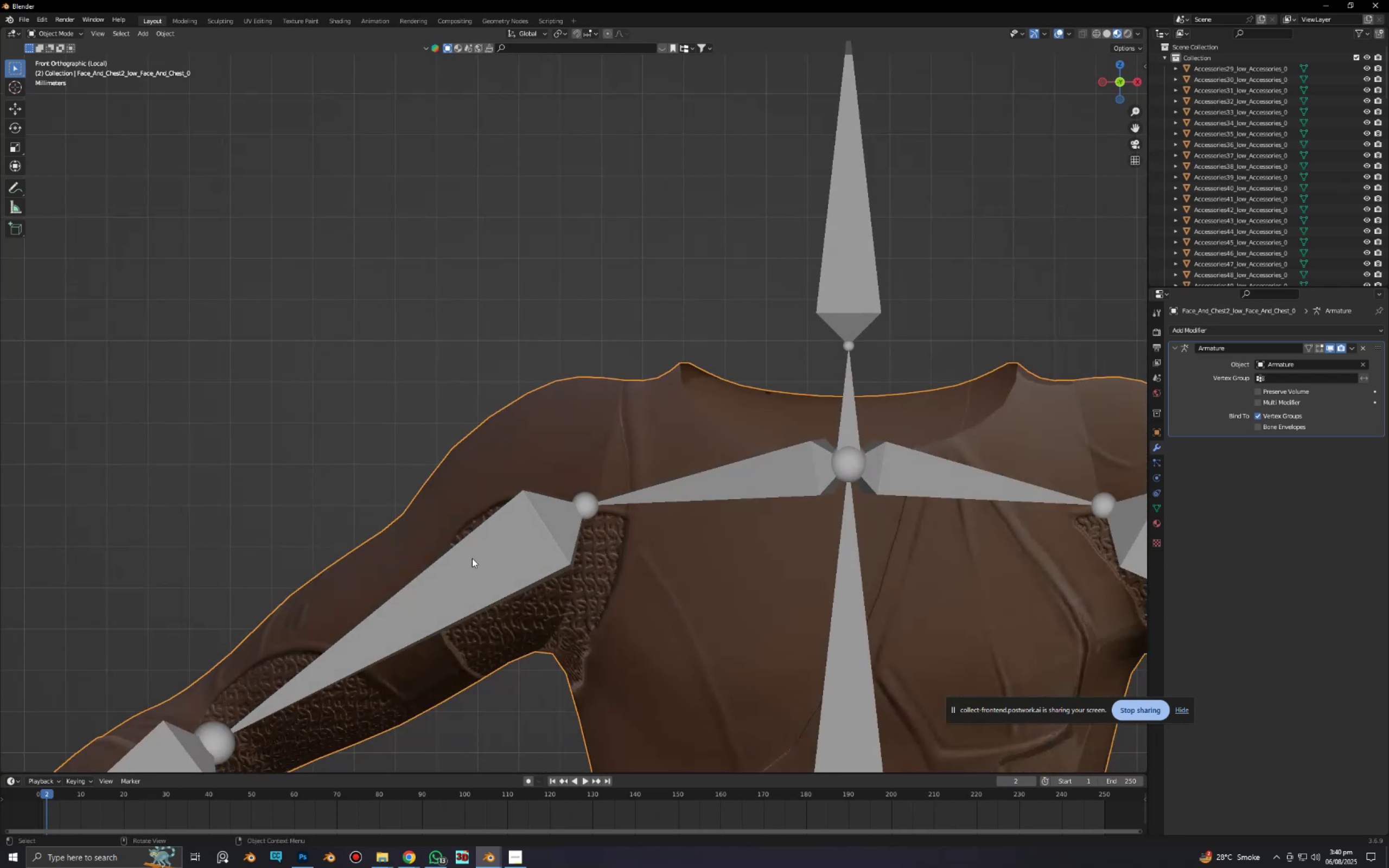 
left_click([472, 558])
 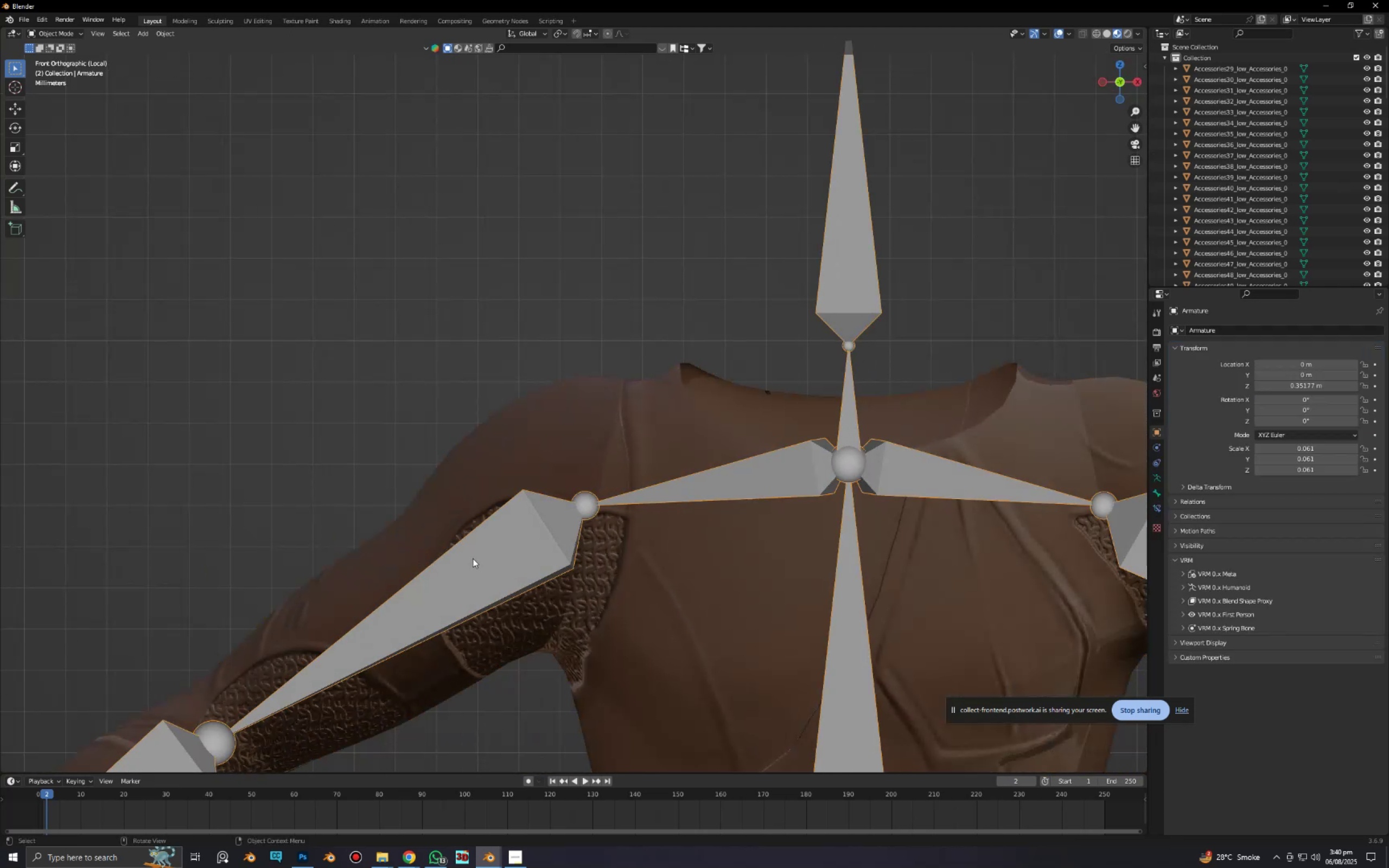 
hold_key(key=ShiftLeft, duration=0.62)
left_click([579, 433])
 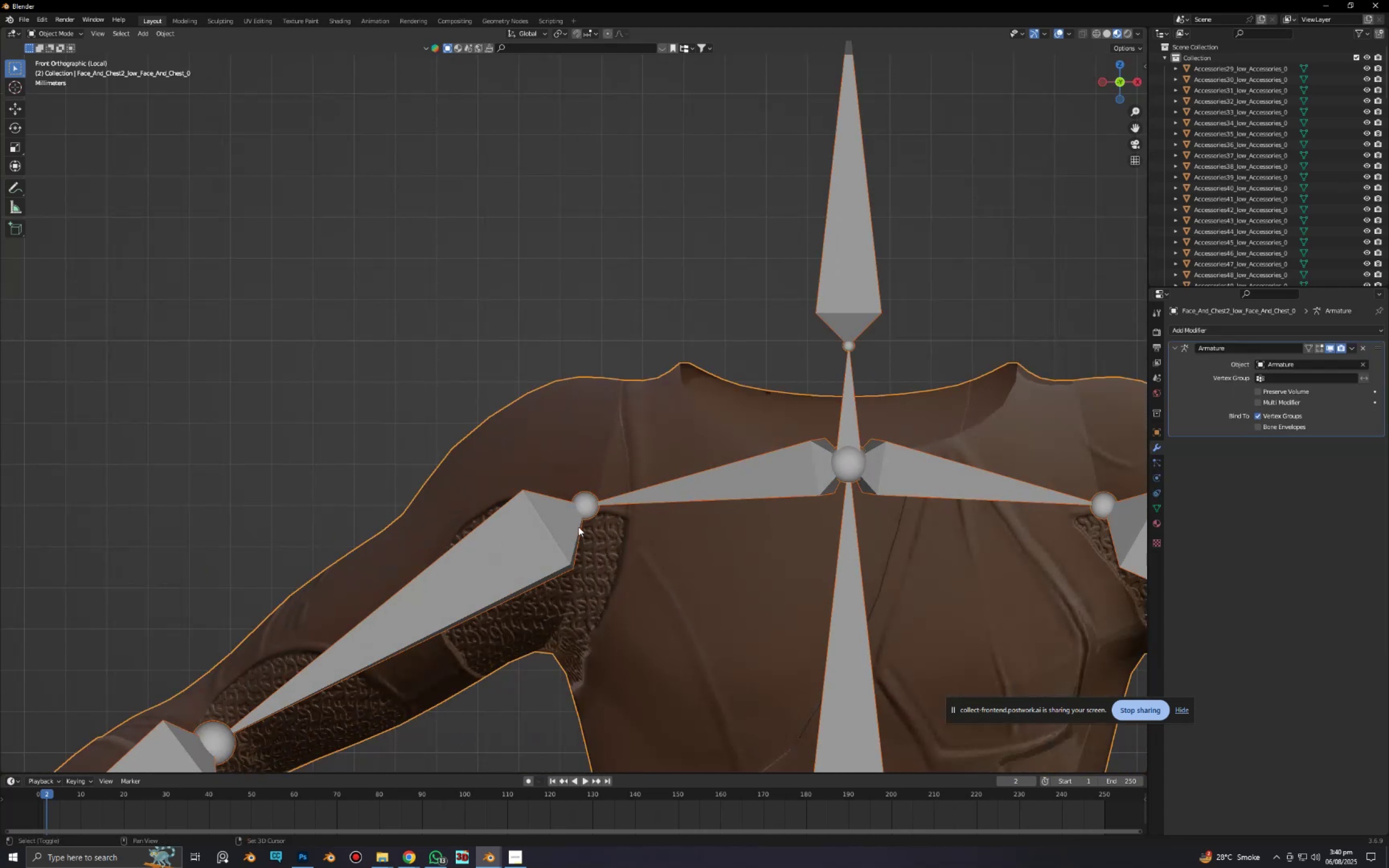 
key(Control+Tab)
 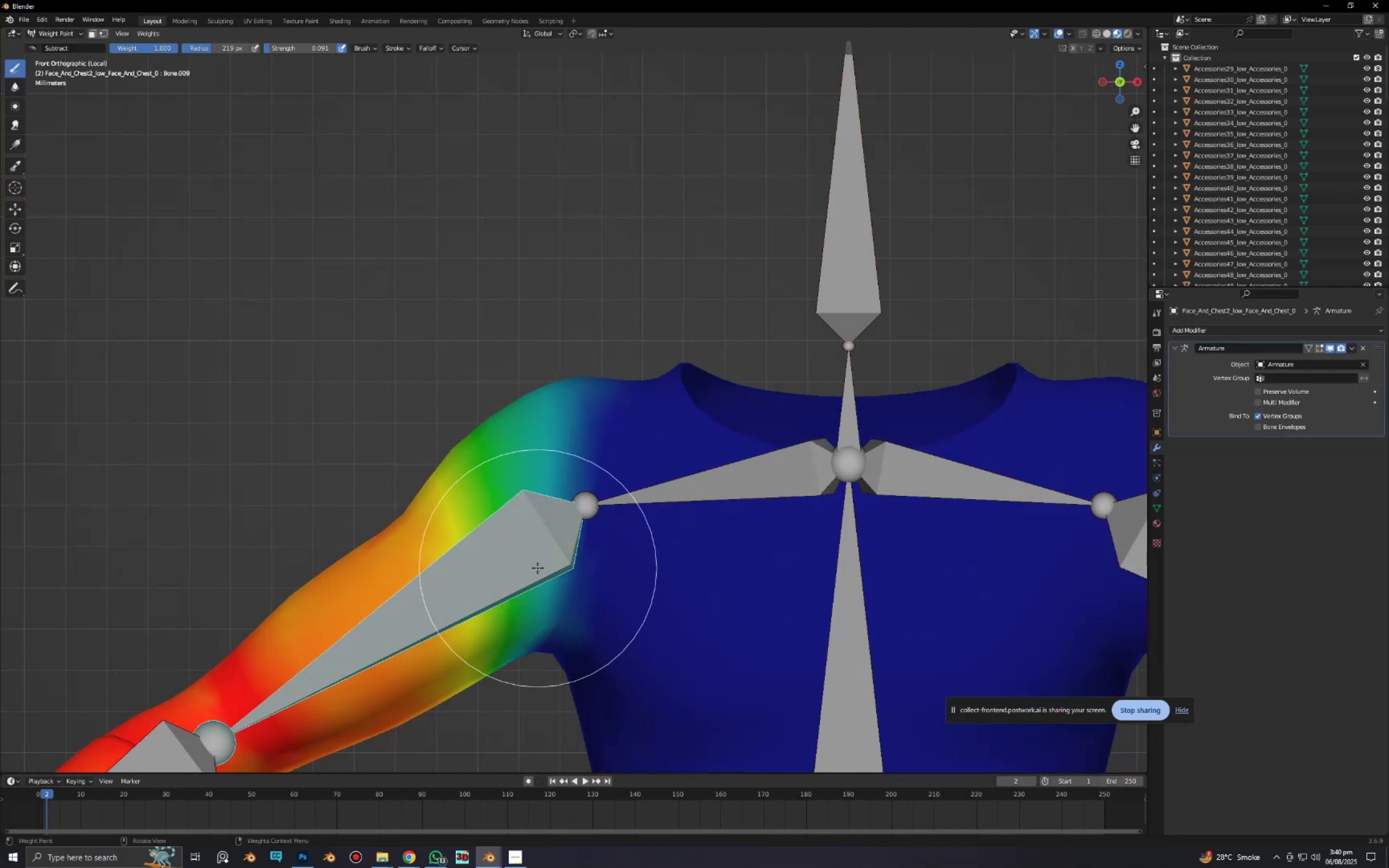 
scroll: coordinate [557, 549], scroll_direction: up, amount: 2.0
 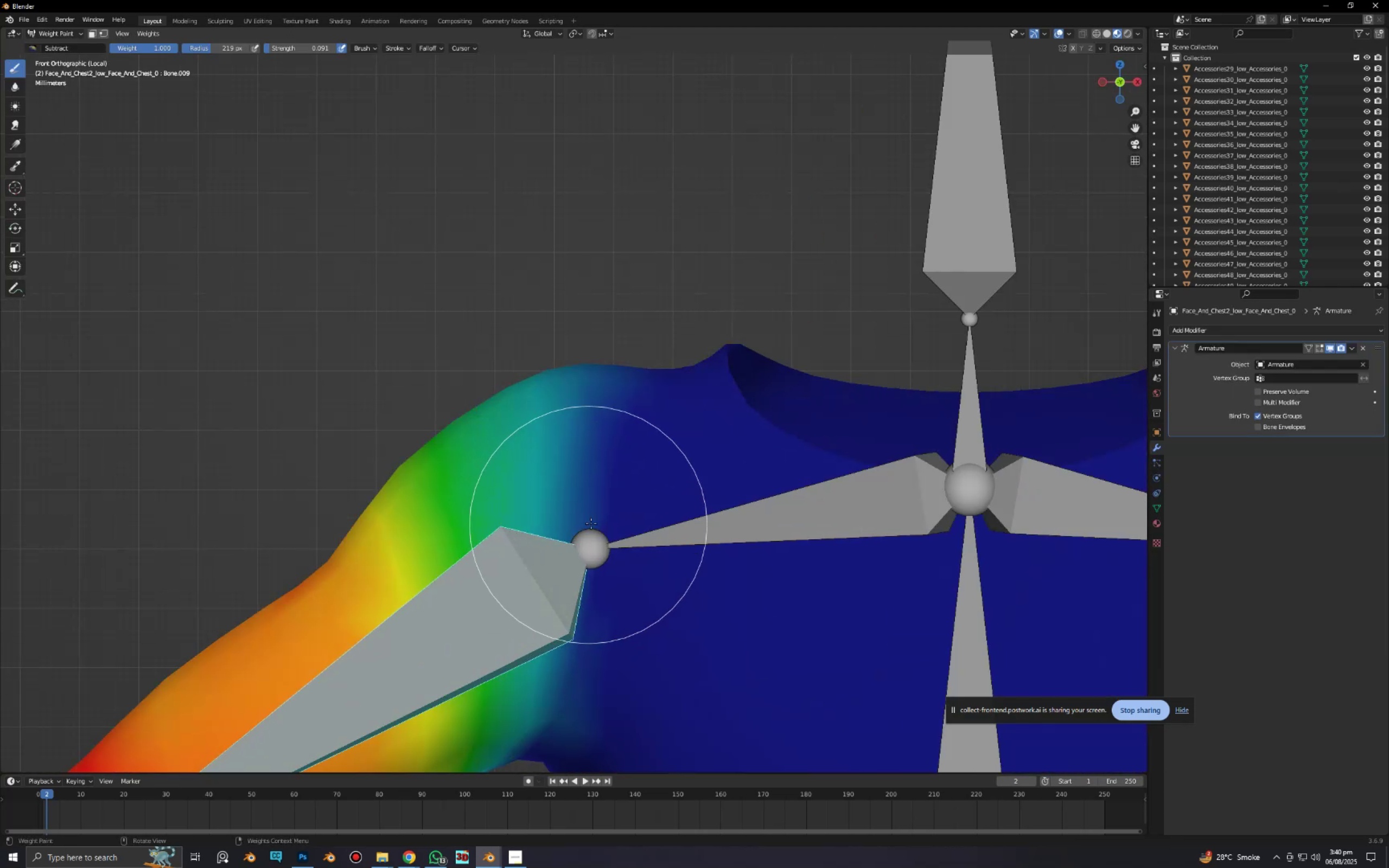 
hold_key(key=ShiftLeft, duration=0.4)
scroll: coordinate [559, 423], scroll_direction: up, amount: 1.0
 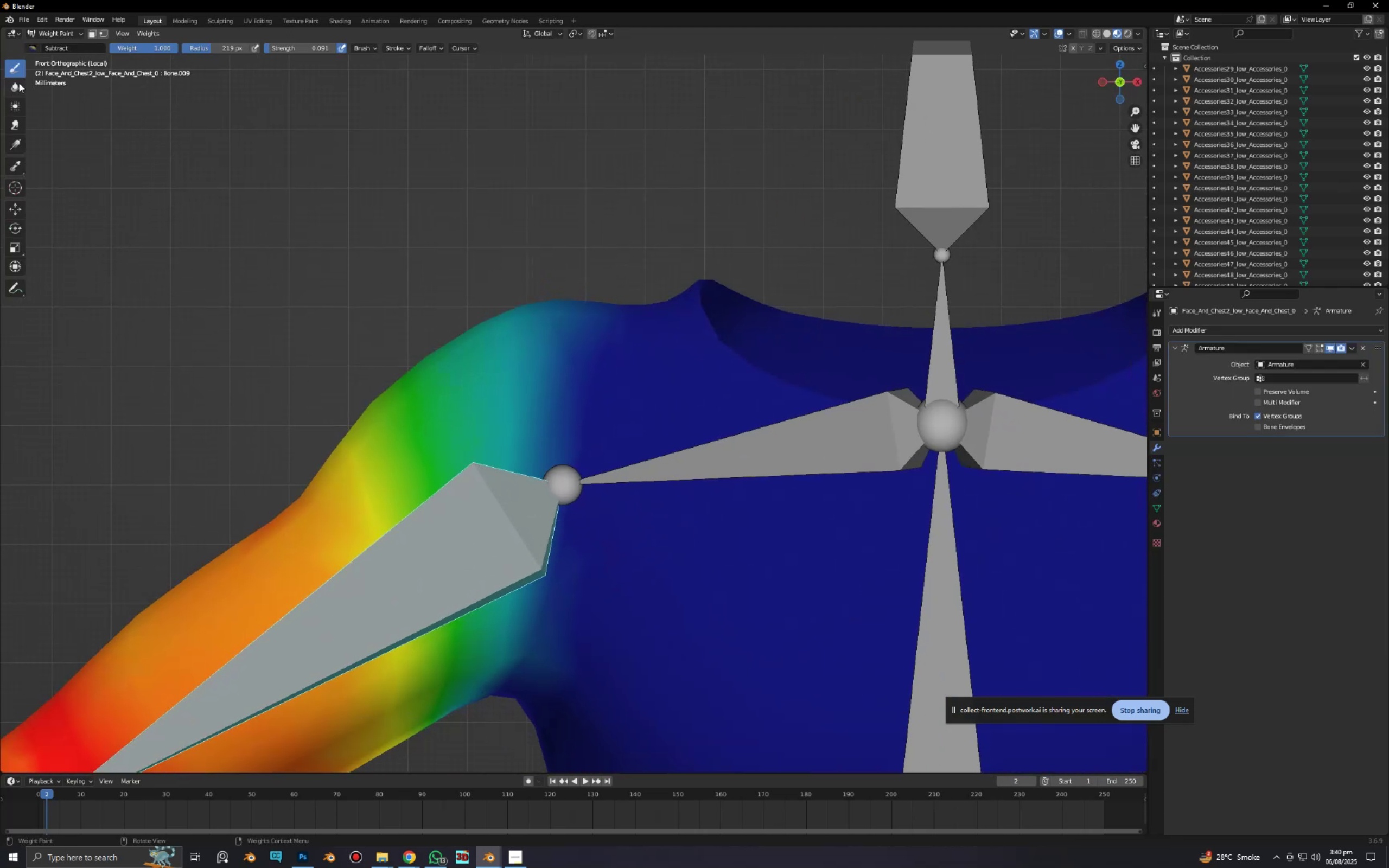 
left_click_drag(start_coordinate=[578, 280], to_coordinate=[579, 362])
 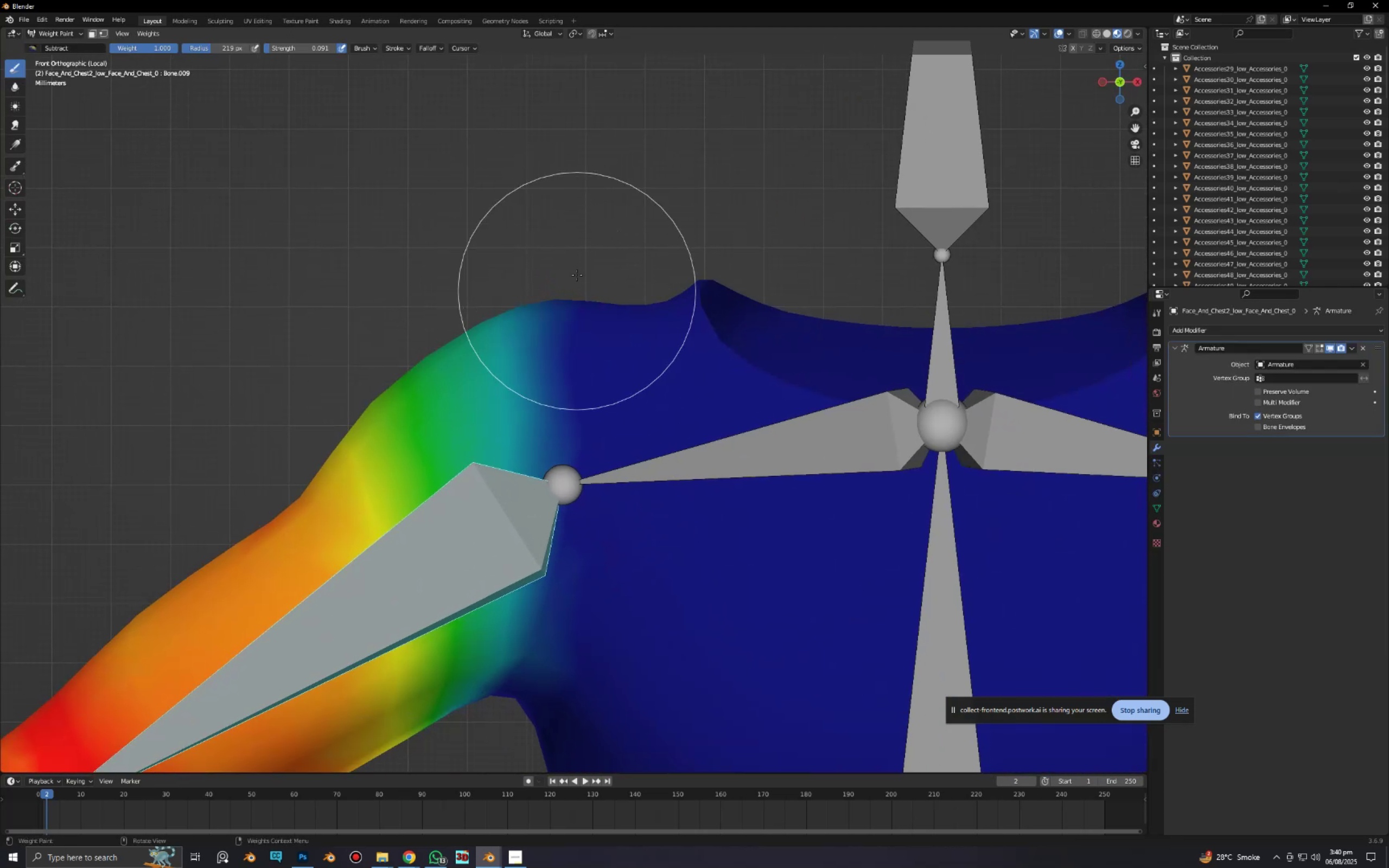 
left_click_drag(start_coordinate=[577, 274], to_coordinate=[589, 365])
 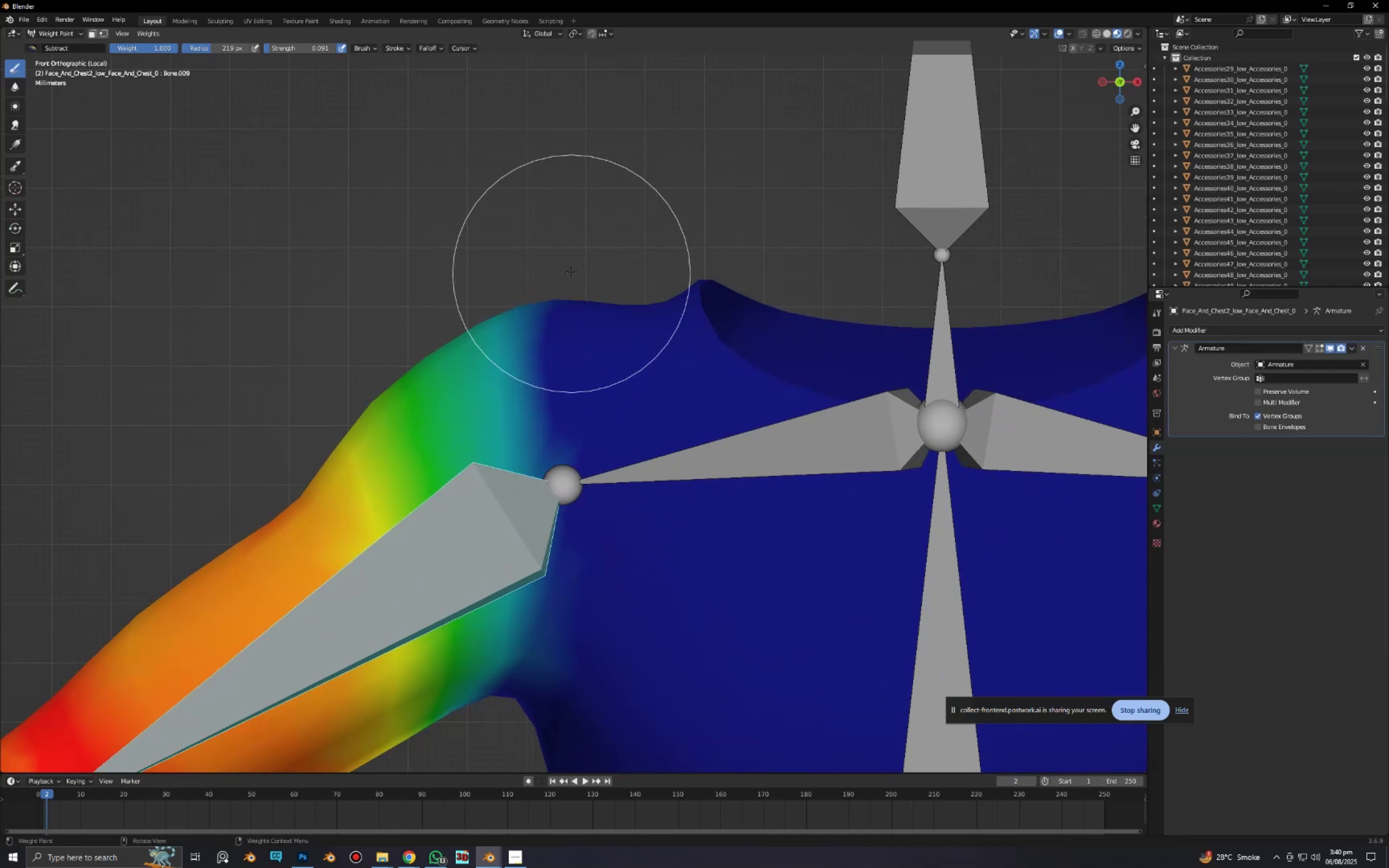 
left_click_drag(start_coordinate=[571, 273], to_coordinate=[590, 467])
 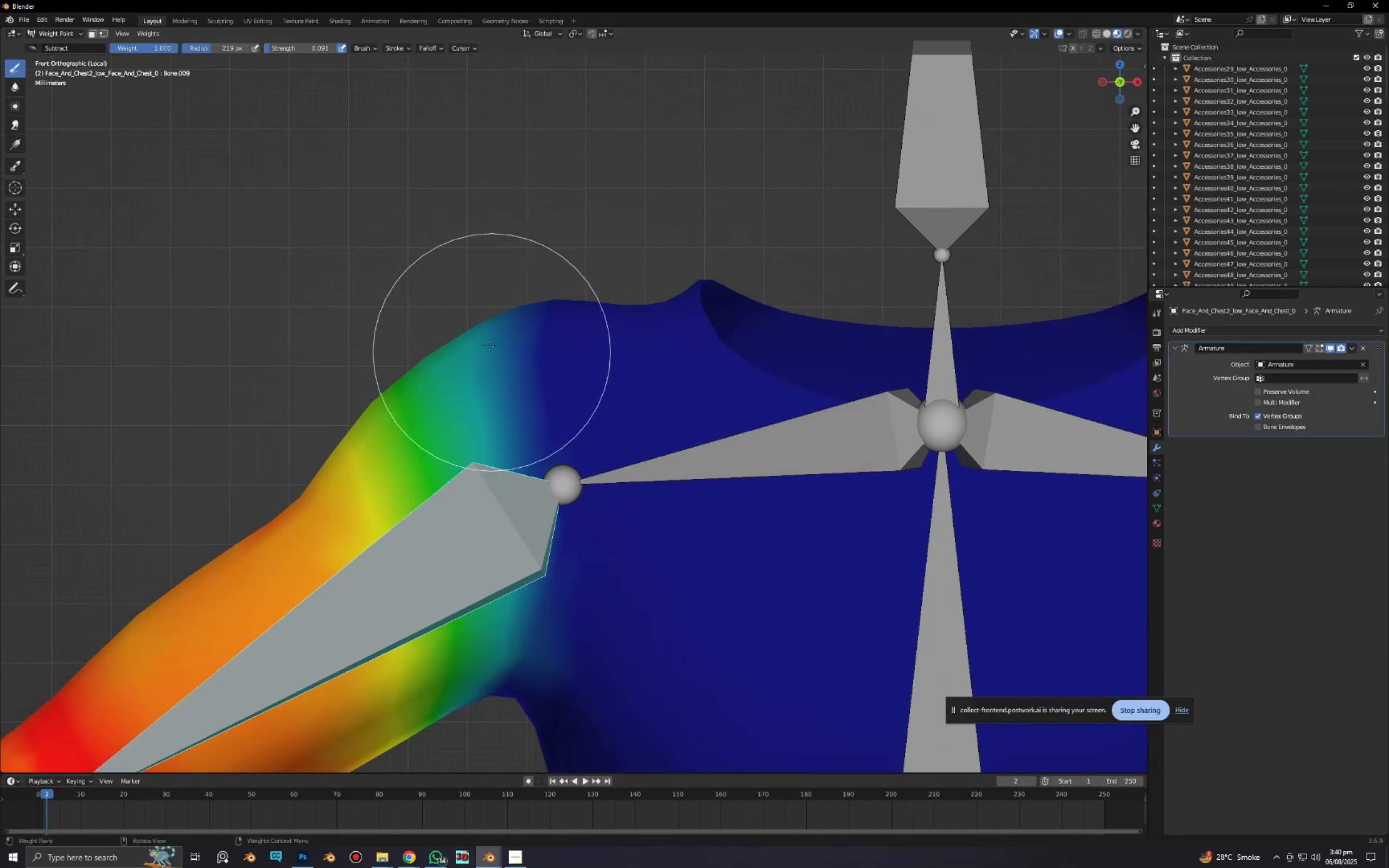 
scroll: coordinate [488, 346], scroll_direction: down, amount: 1.0
 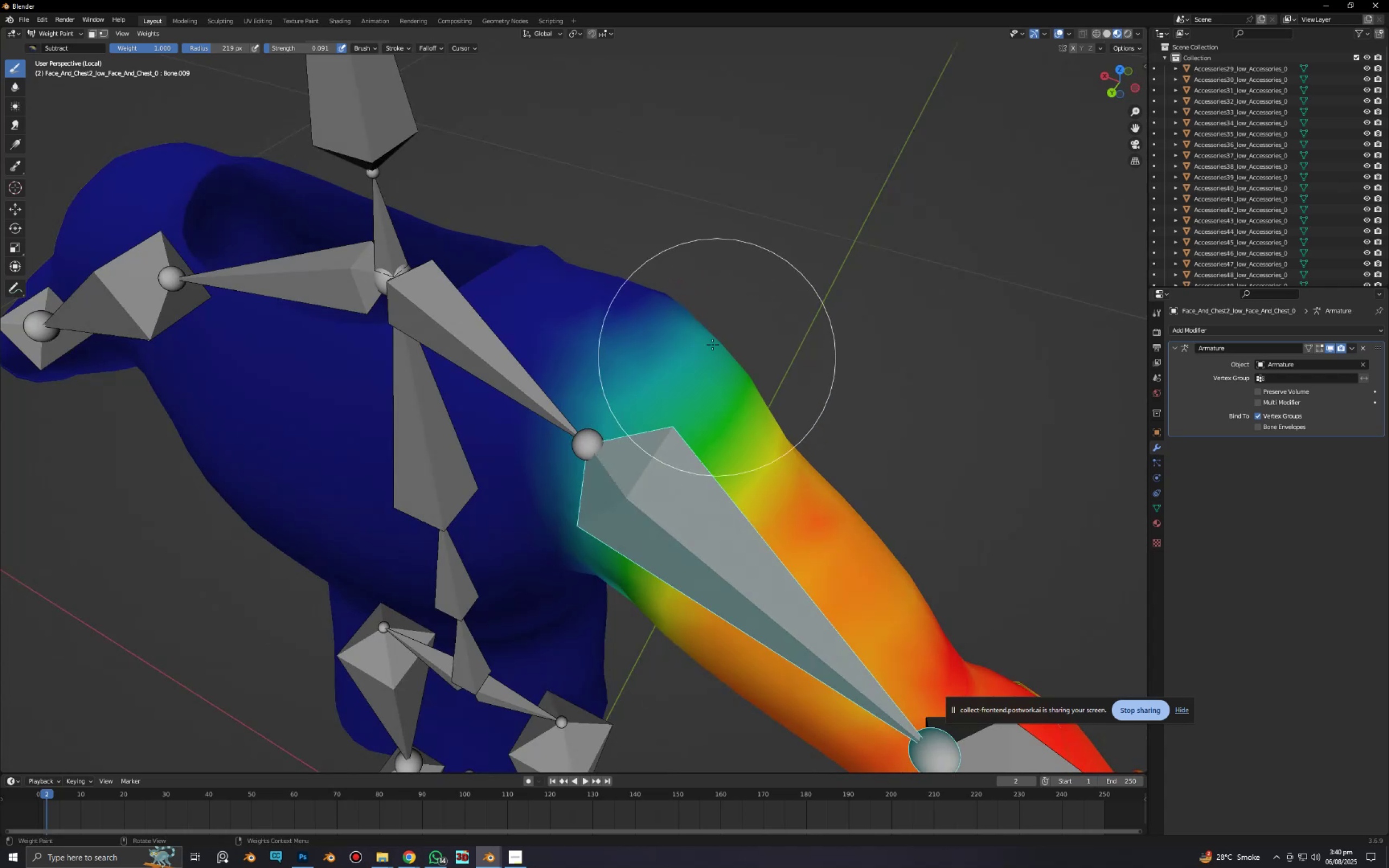 
left_click_drag(start_coordinate=[674, 307], to_coordinate=[685, 344])
 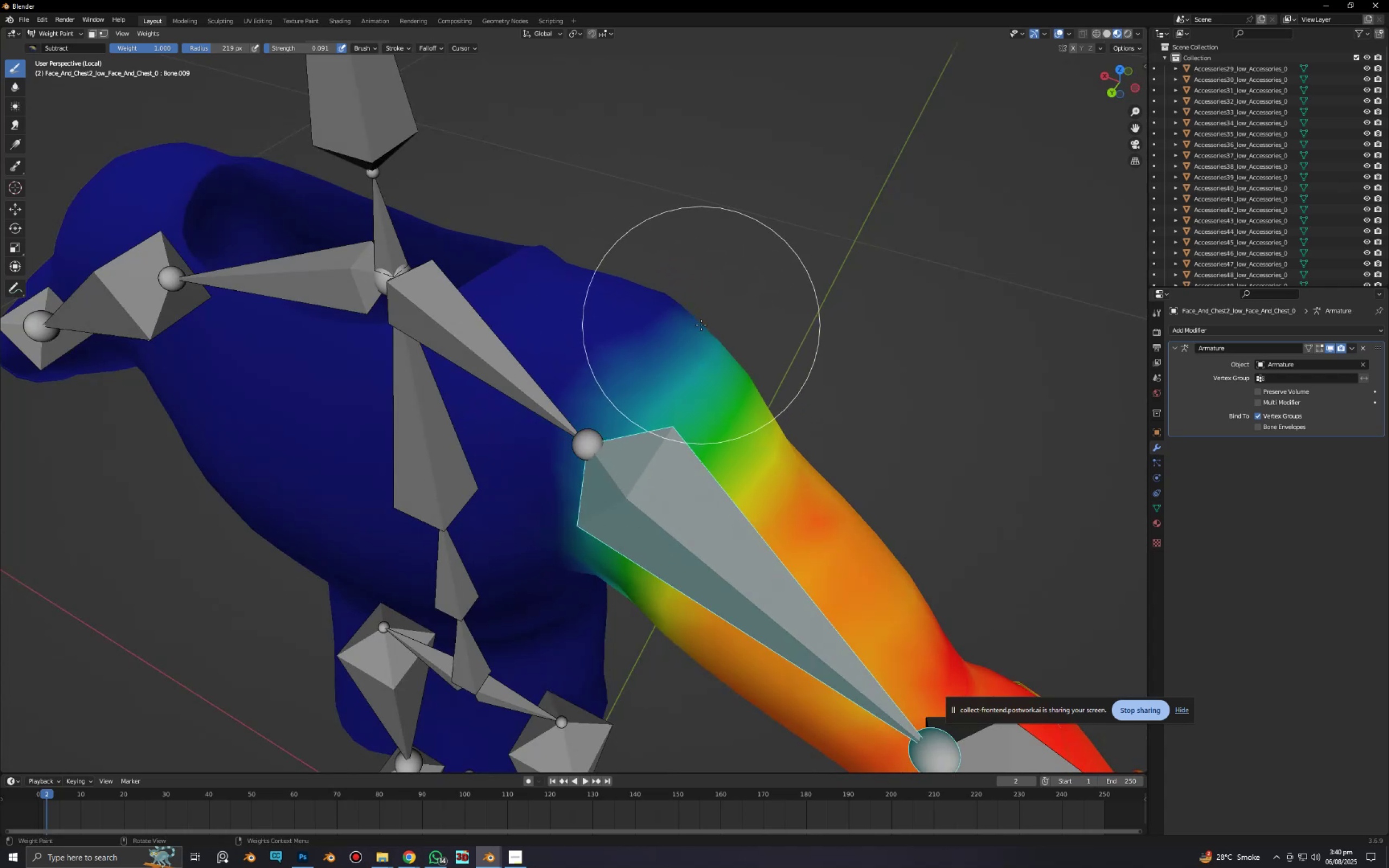 
left_click_drag(start_coordinate=[701, 325], to_coordinate=[625, 467])
 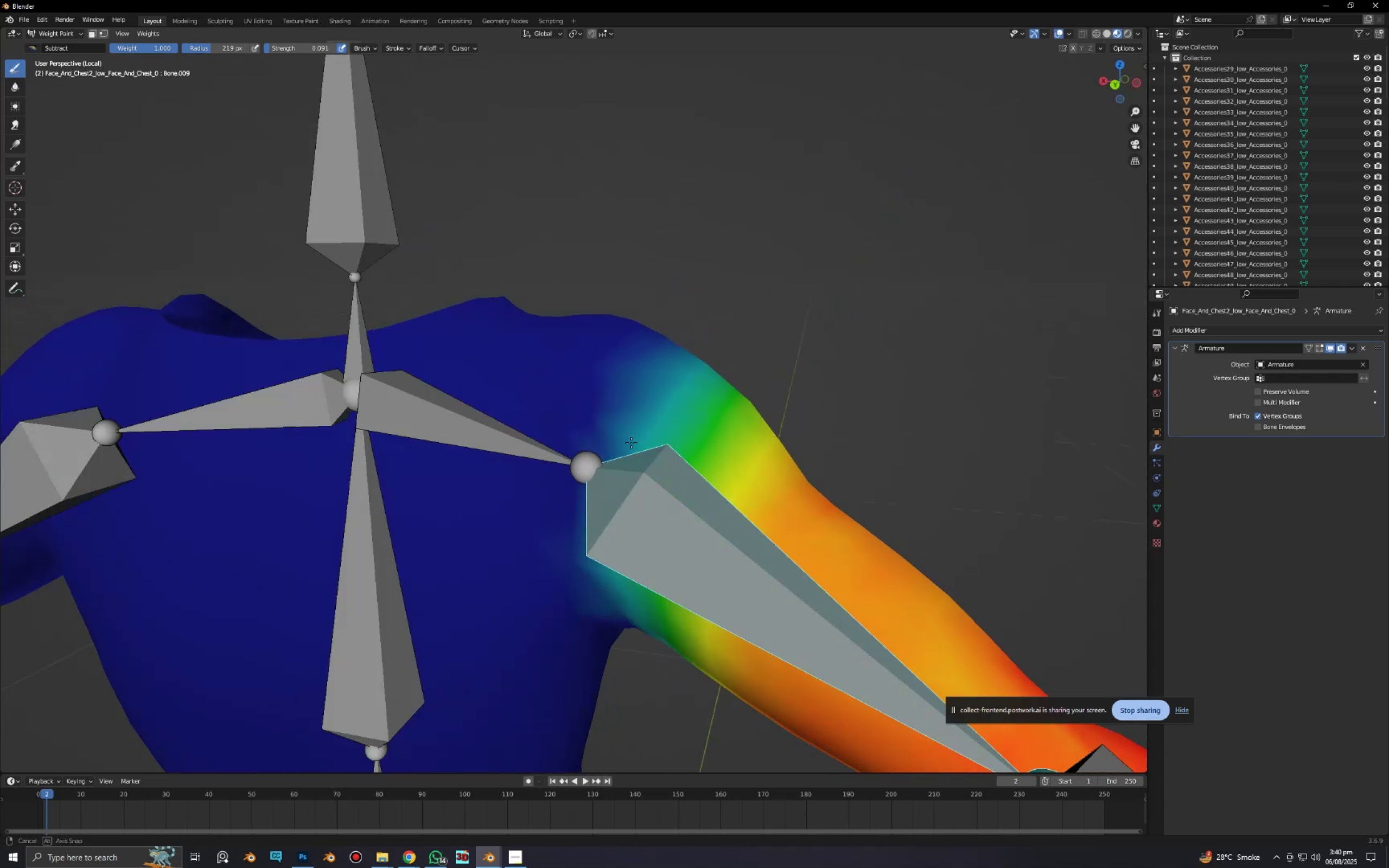 
key(Alt+AltLeft)
 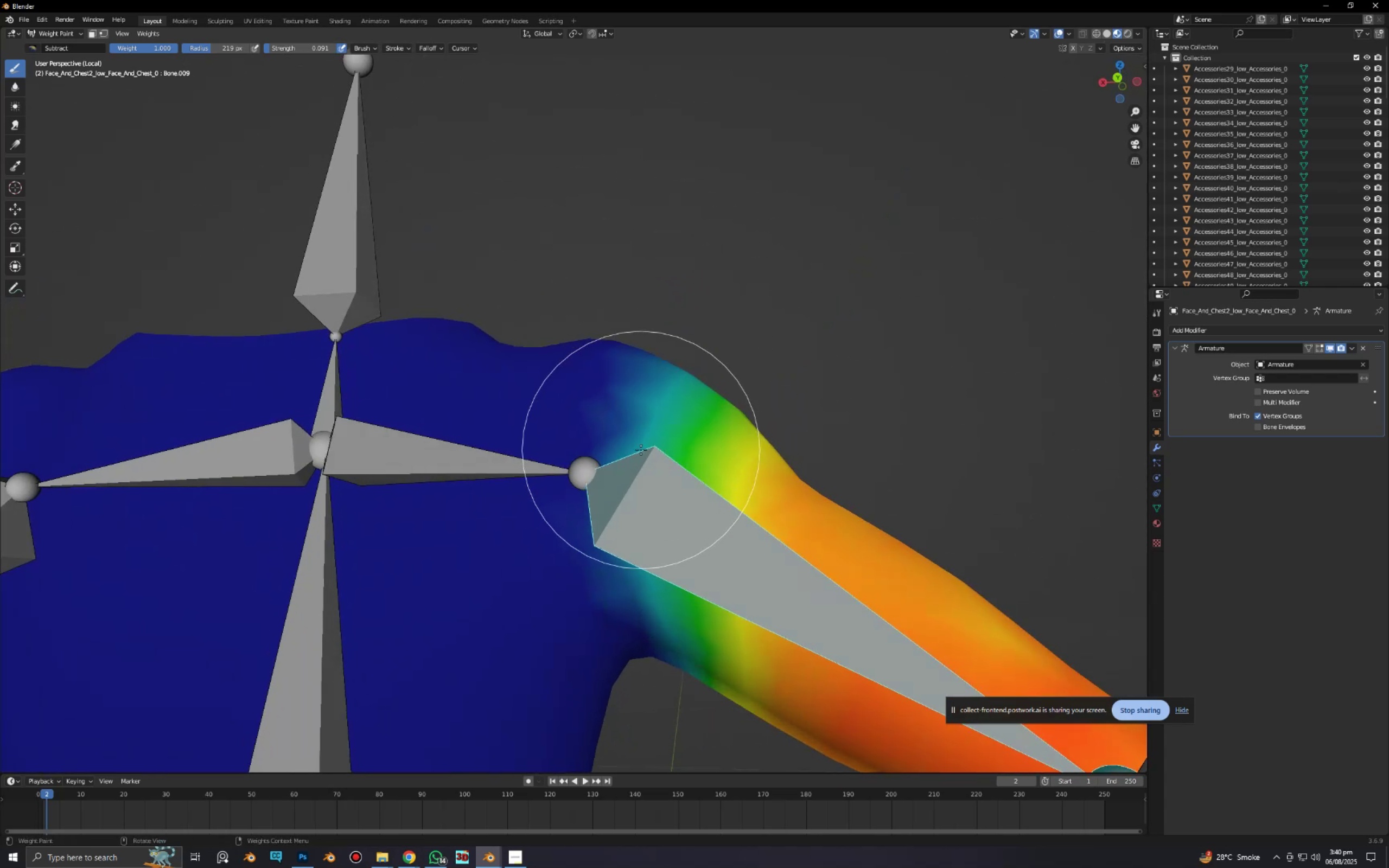 
key(Alt+AltLeft)
 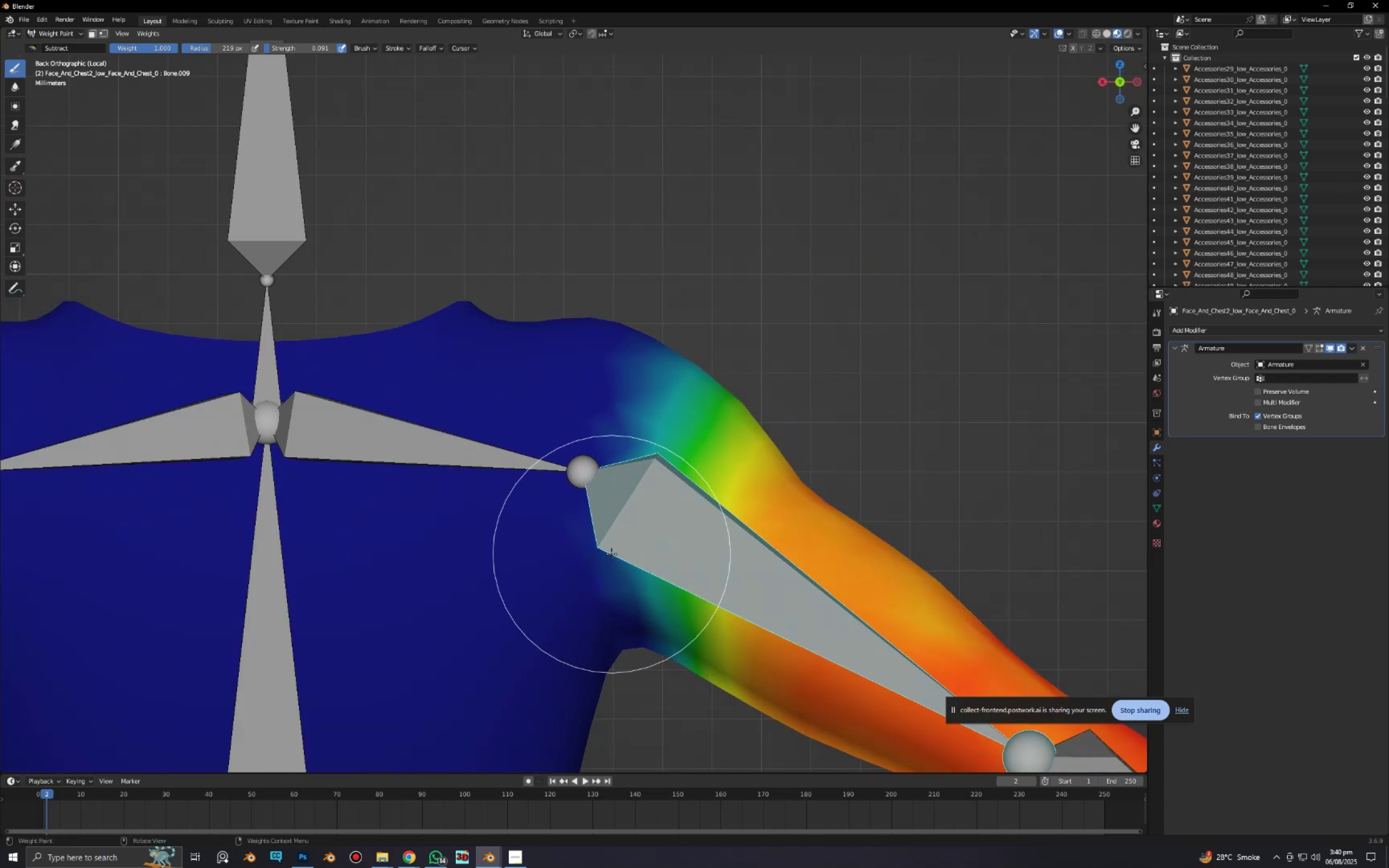 
scroll: coordinate [628, 529], scroll_direction: up, amount: 1.0
 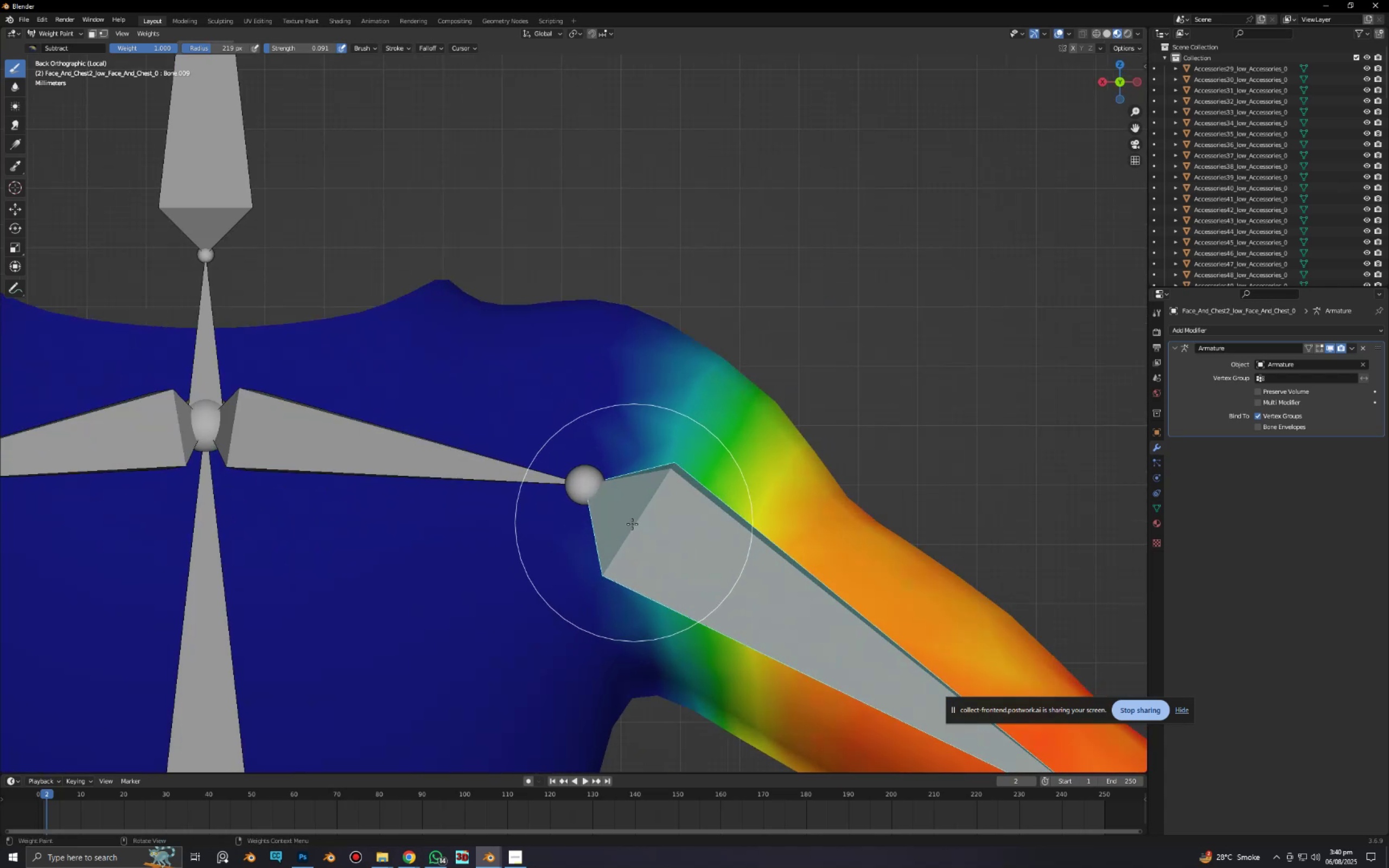 
left_click_drag(start_coordinate=[629, 525], to_coordinate=[672, 376])
 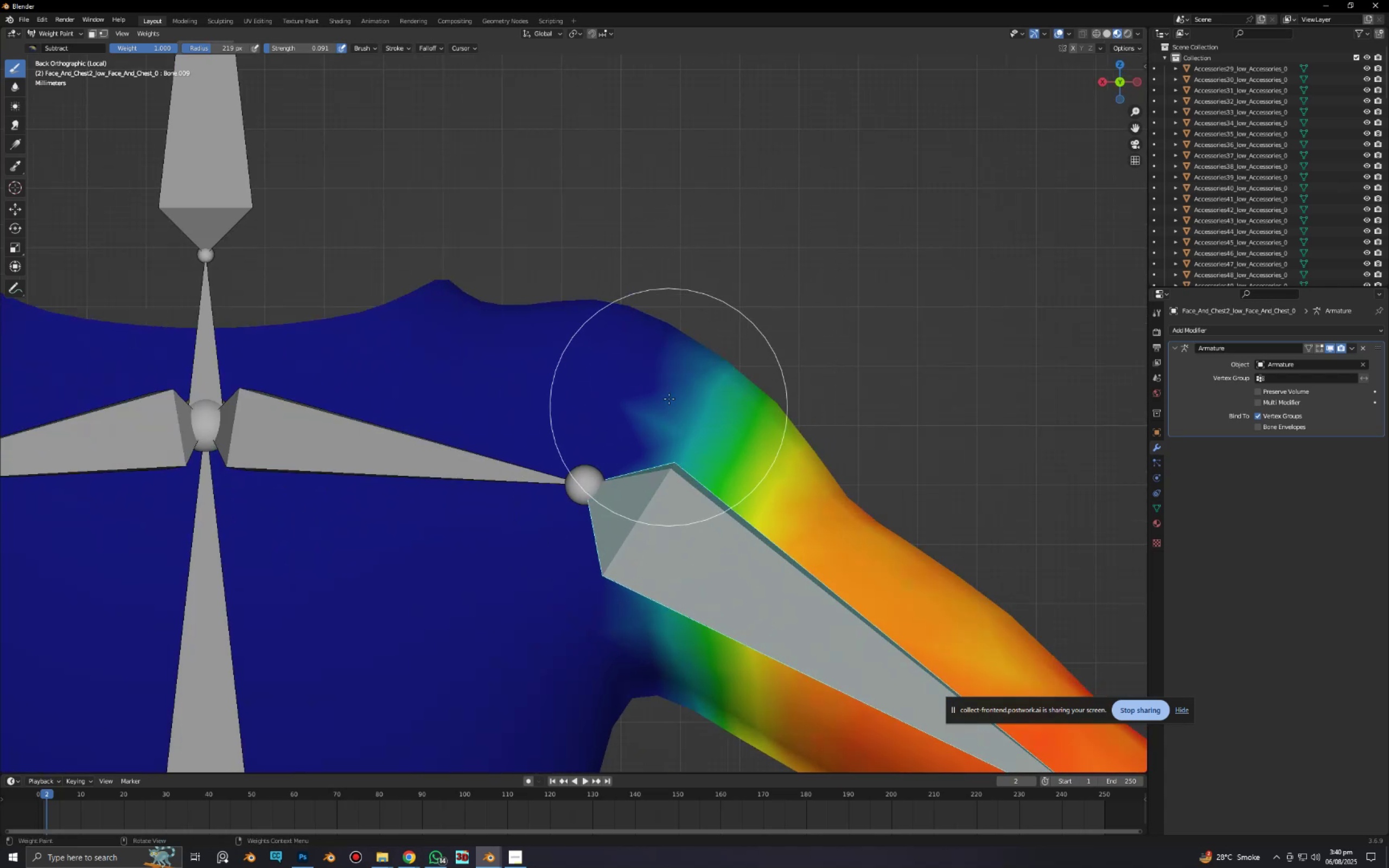 
left_click_drag(start_coordinate=[669, 393], to_coordinate=[660, 375])
 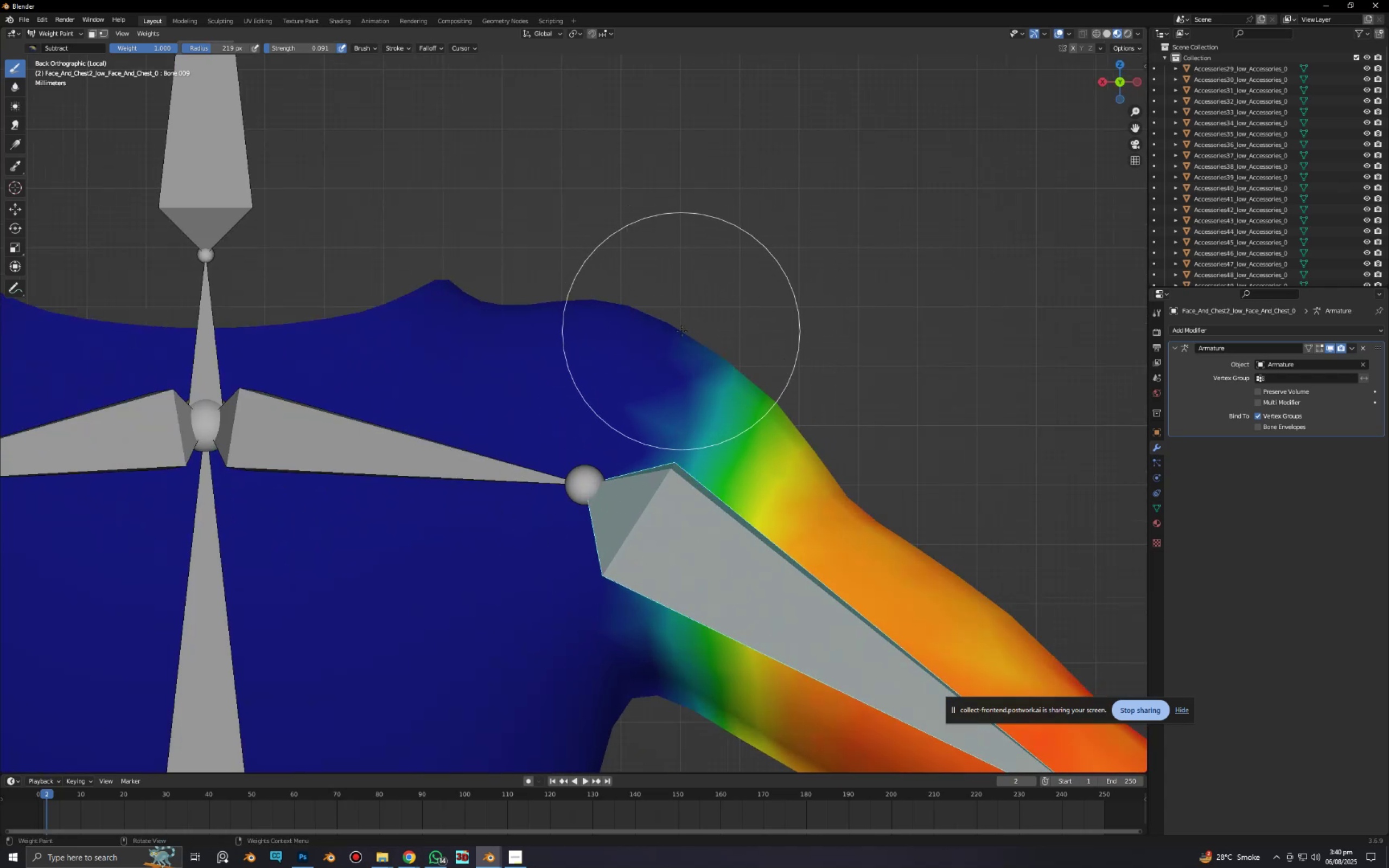 
left_click_drag(start_coordinate=[683, 331], to_coordinate=[625, 491])
 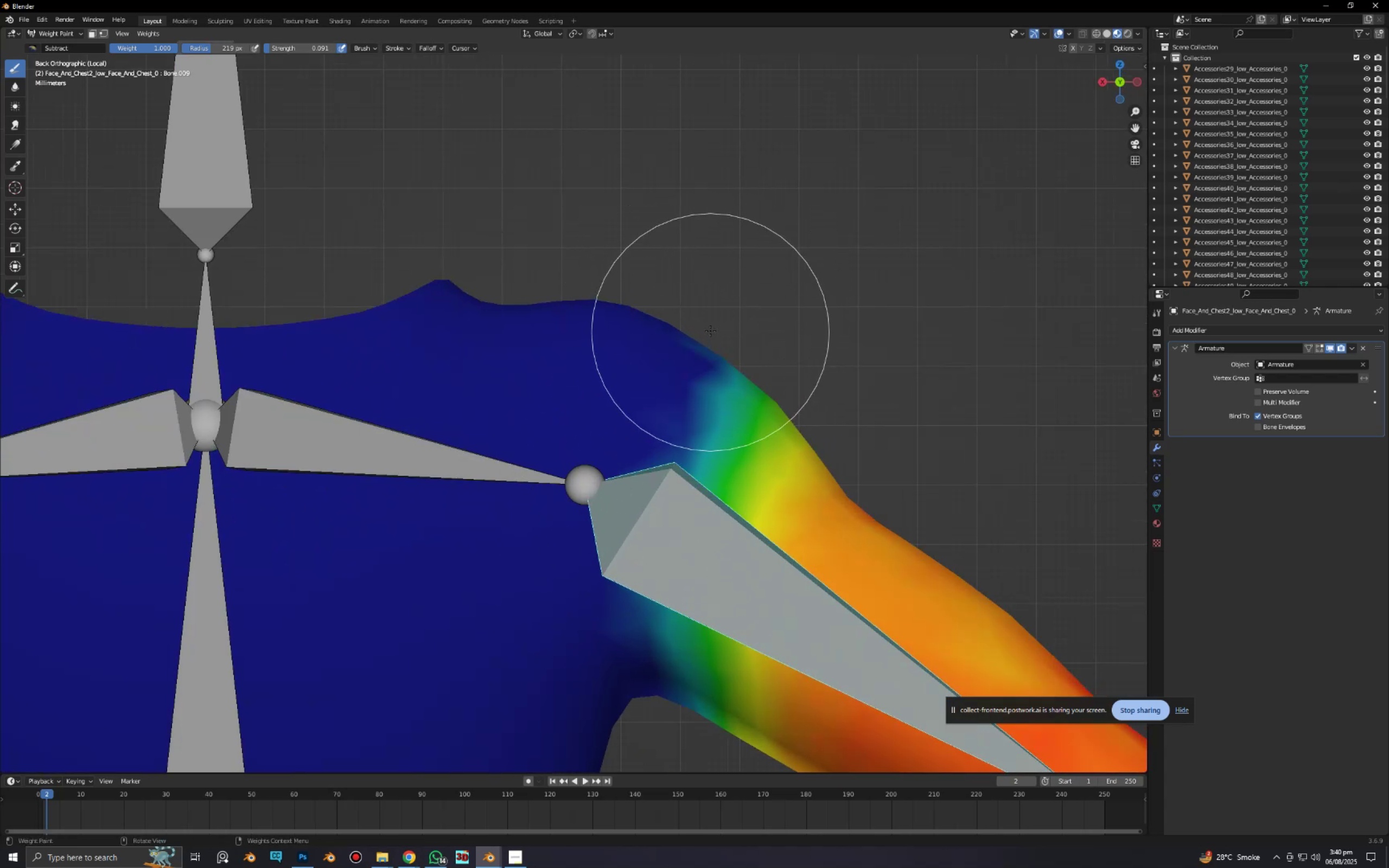 
left_click_drag(start_coordinate=[710, 331], to_coordinate=[544, 577])
 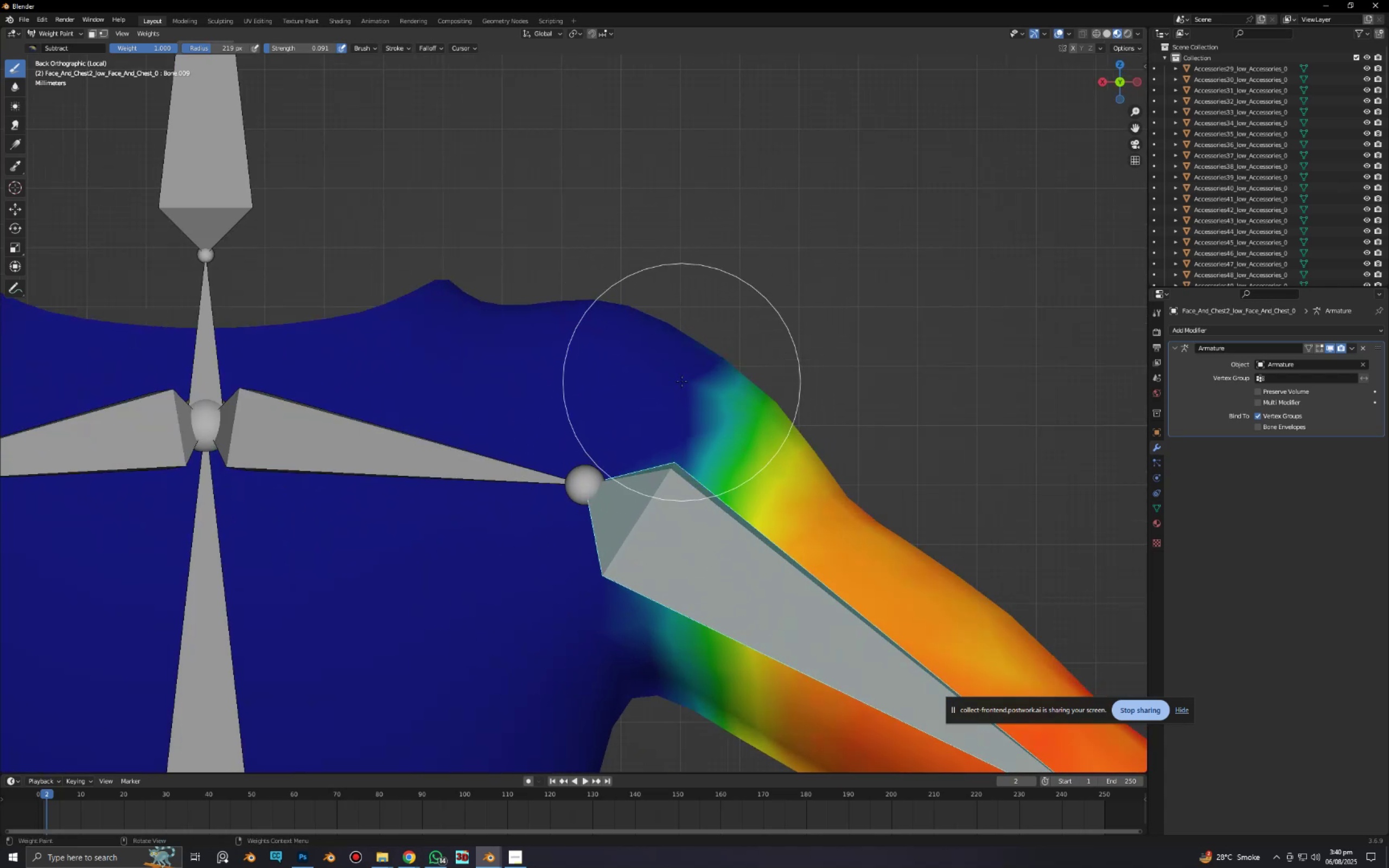 
left_click_drag(start_coordinate=[681, 382], to_coordinate=[567, 644])
 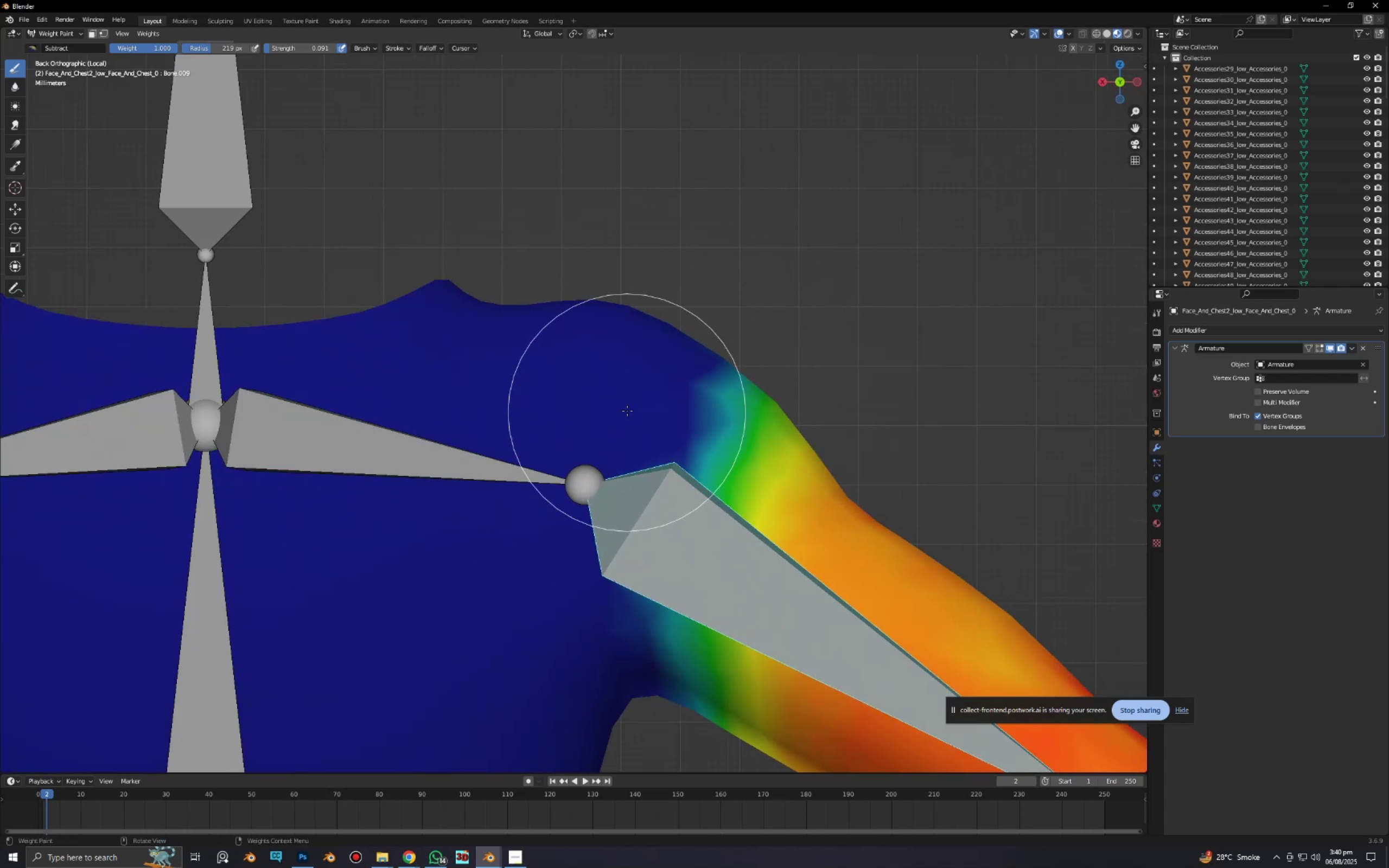 
left_click_drag(start_coordinate=[627, 411], to_coordinate=[589, 623])
 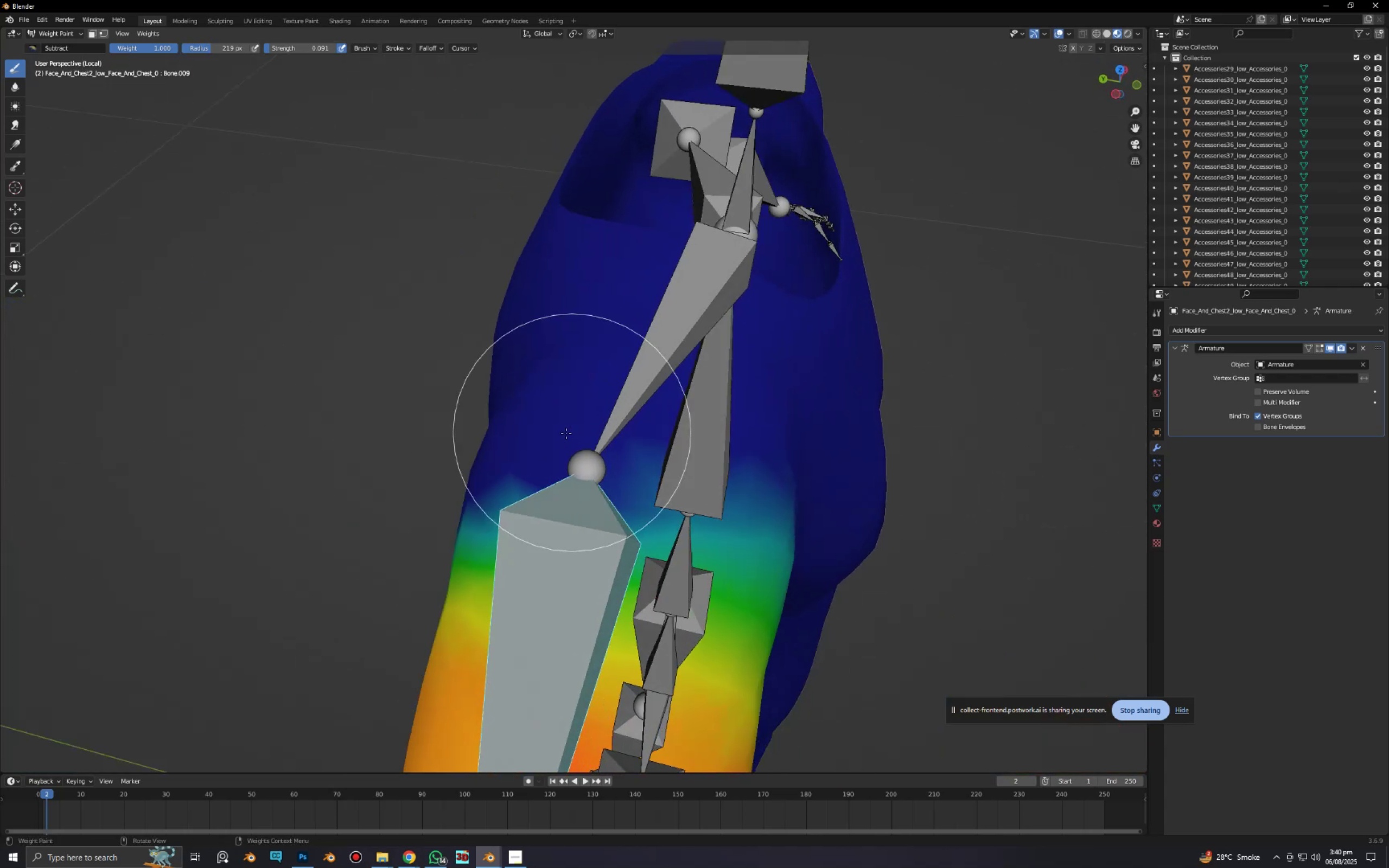 
left_click_drag(start_coordinate=[597, 435], to_coordinate=[874, 516])
 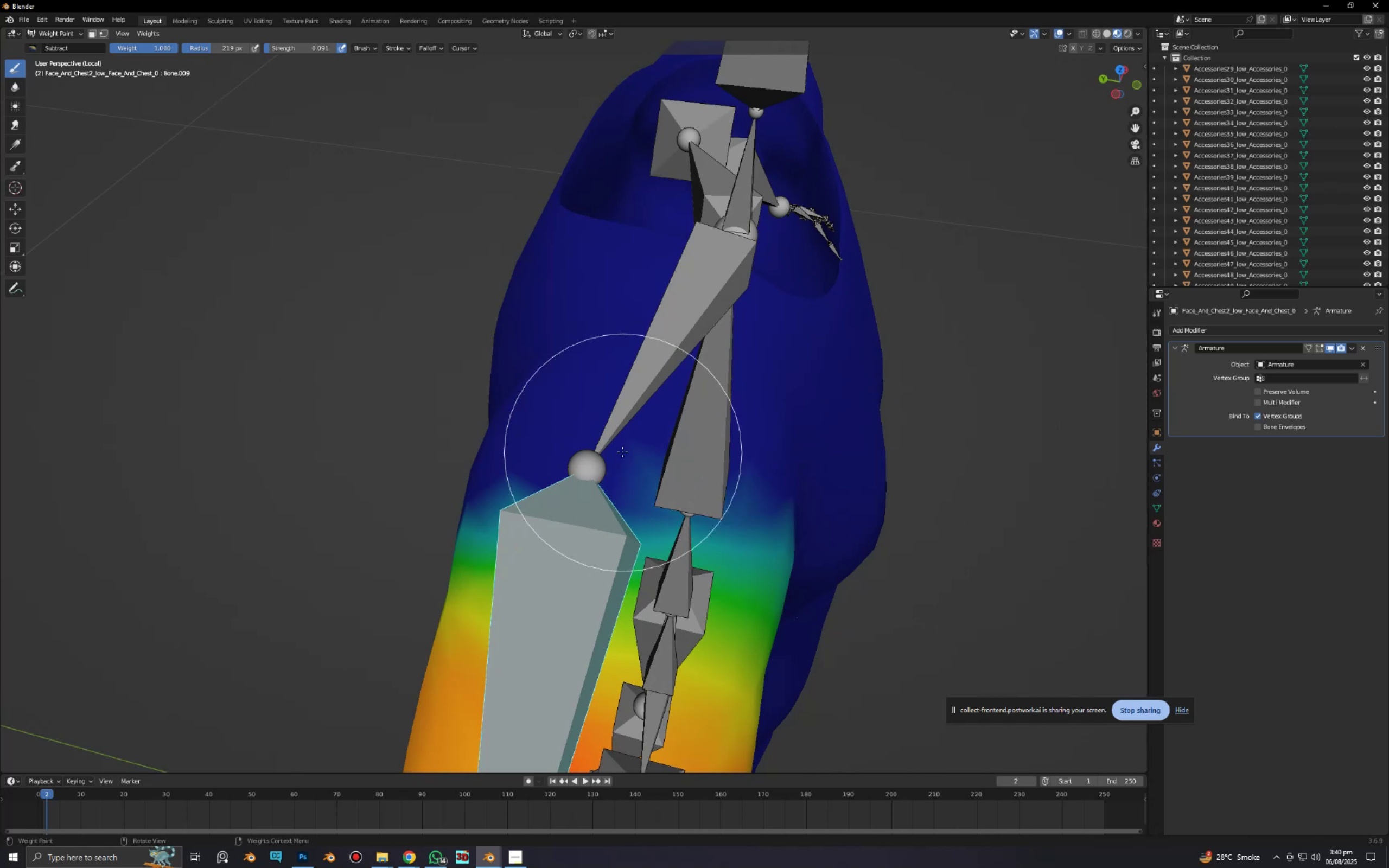 
left_click_drag(start_coordinate=[622, 452], to_coordinate=[852, 518])
 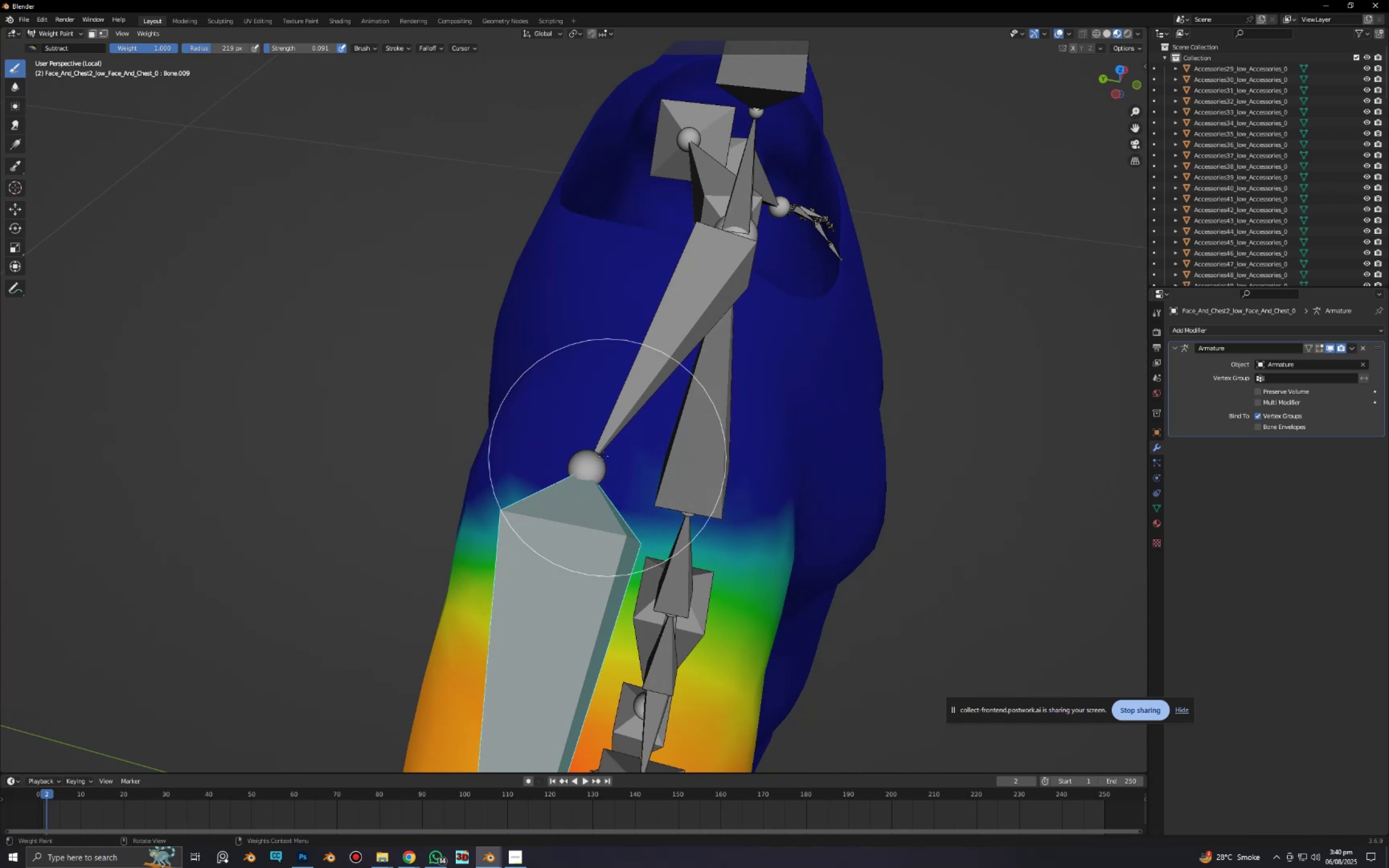 
left_click_drag(start_coordinate=[606, 456], to_coordinate=[930, 550])
 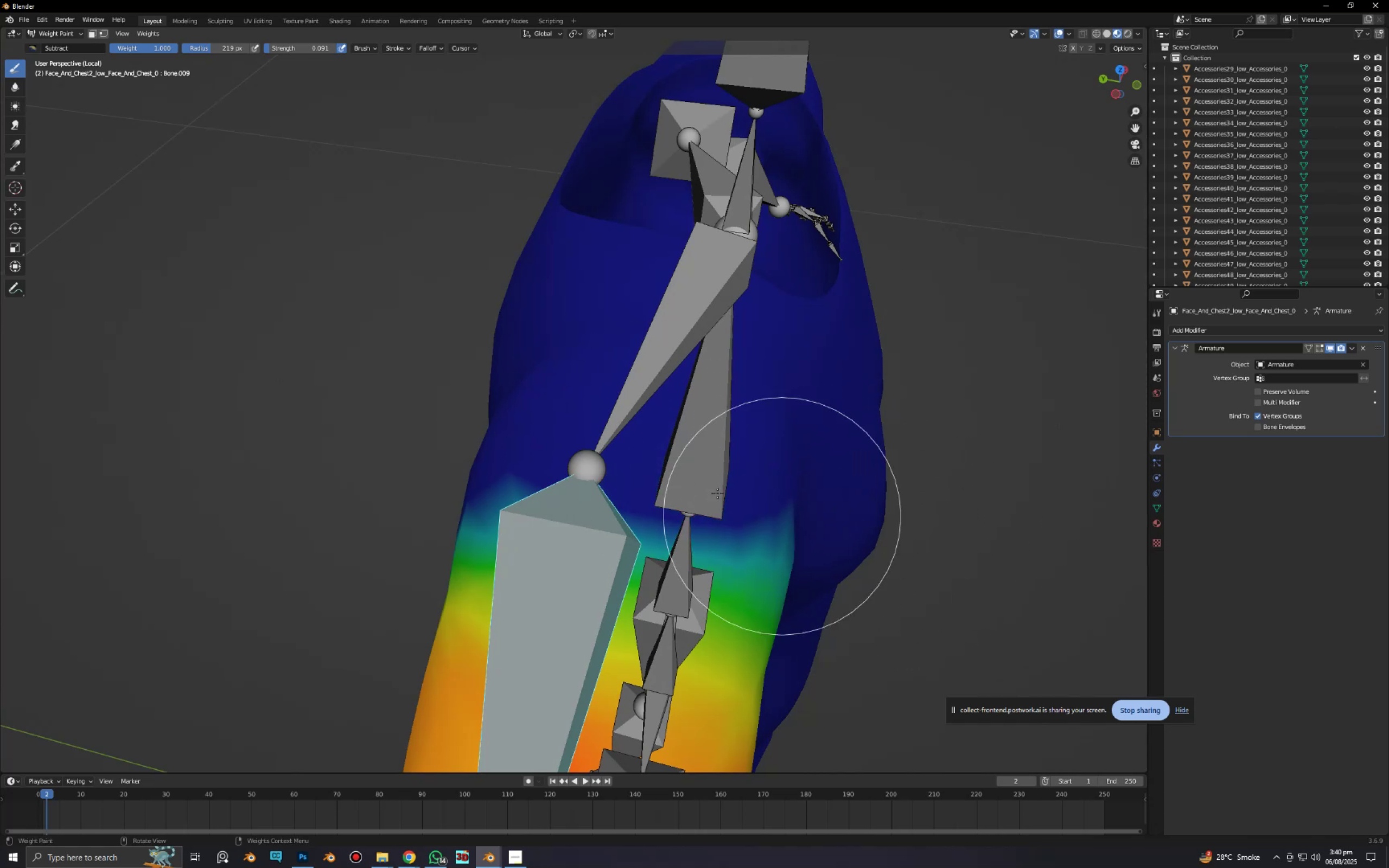 
left_click_drag(start_coordinate=[685, 480], to_coordinate=[996, 568])
 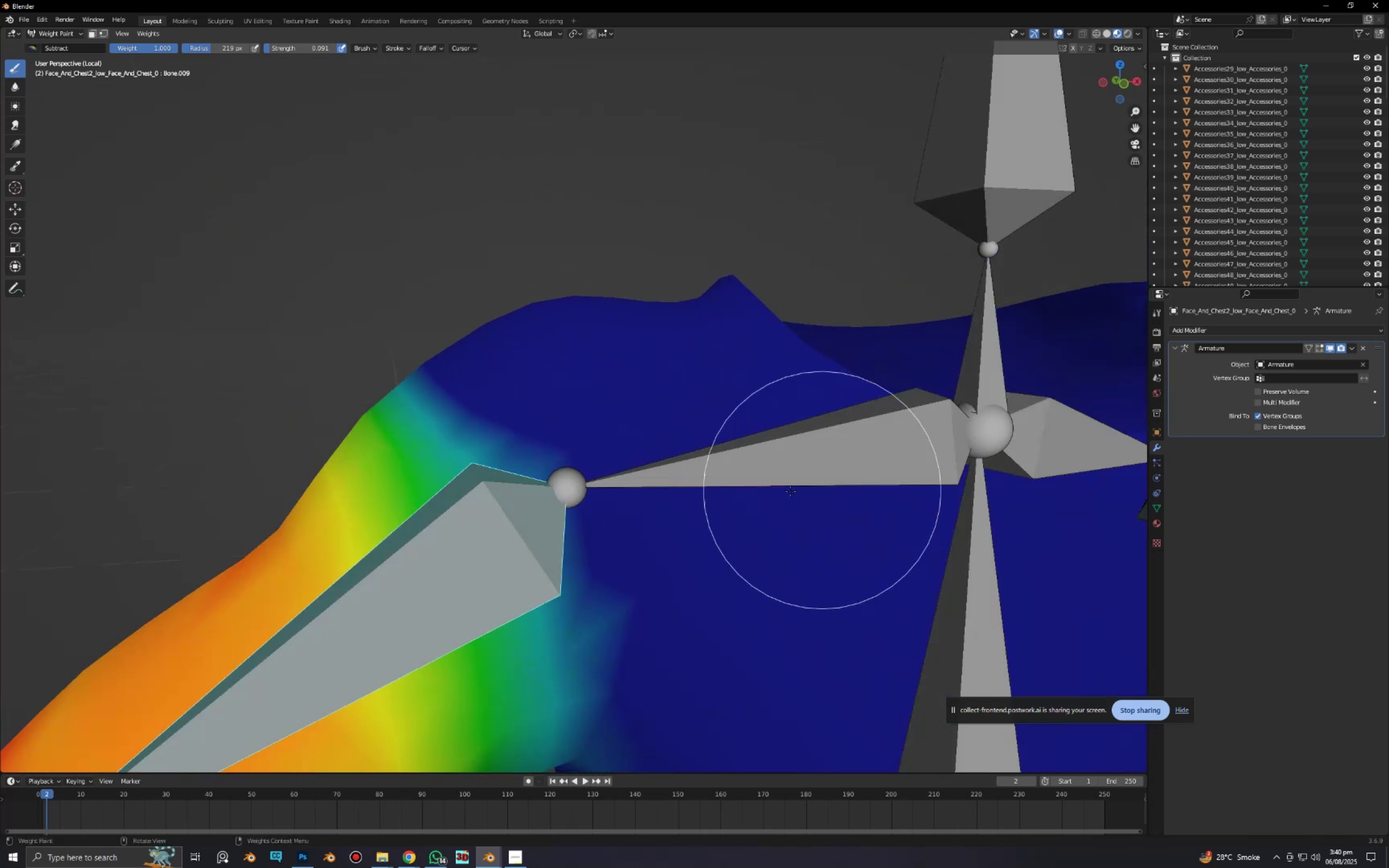 
left_click_drag(start_coordinate=[611, 446], to_coordinate=[625, 636])
 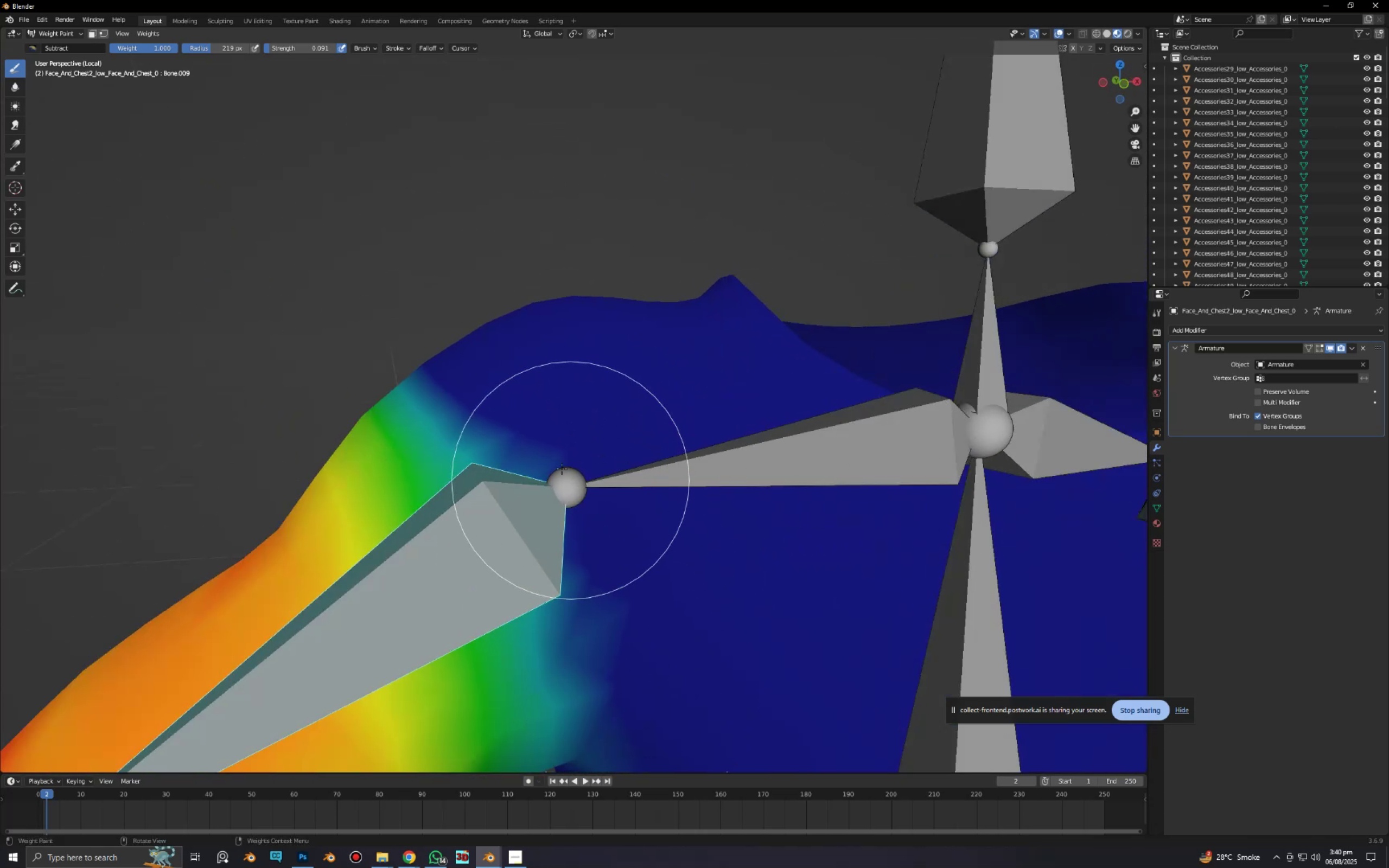 
left_click_drag(start_coordinate=[561, 467], to_coordinate=[639, 724])
 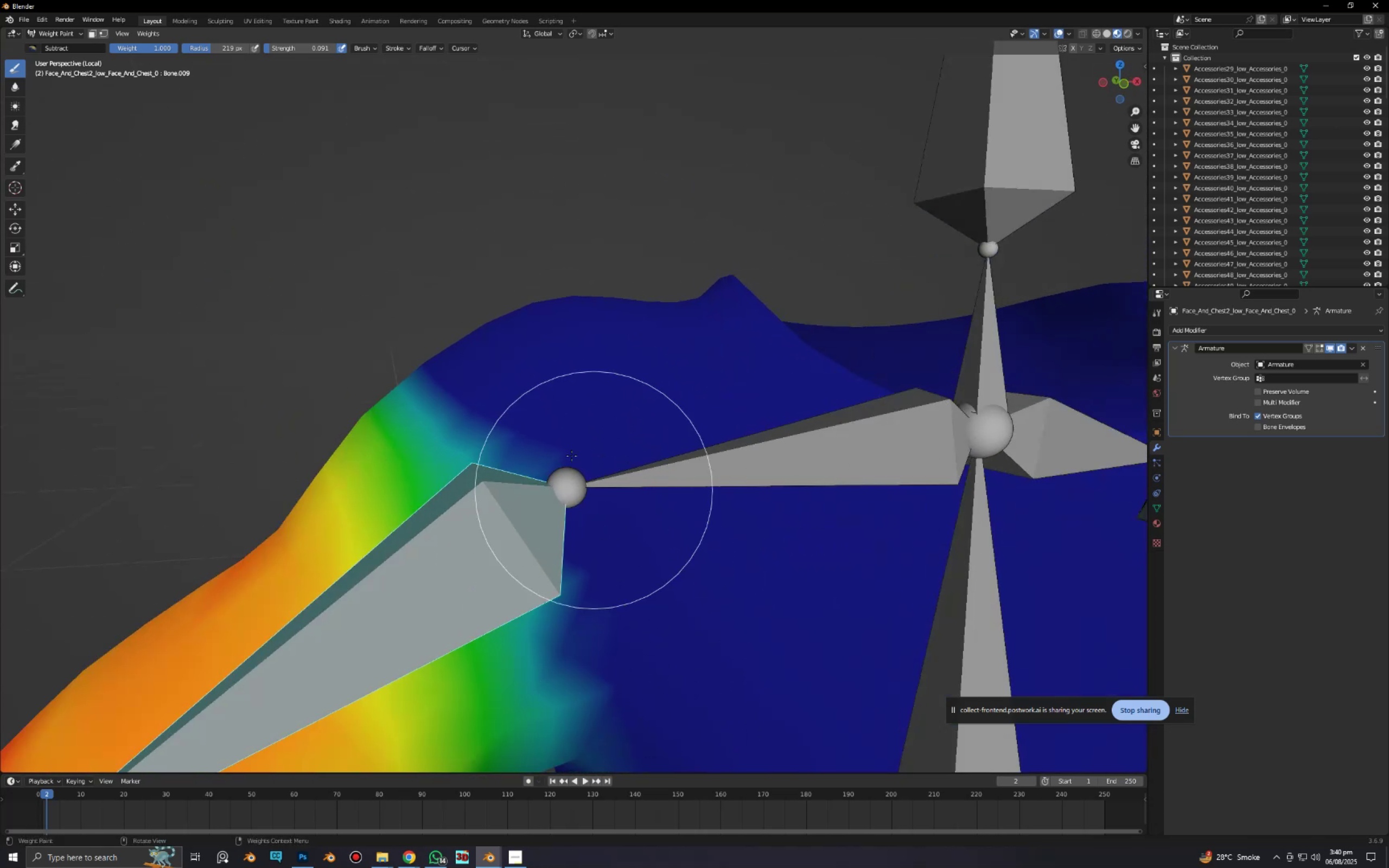 
left_click_drag(start_coordinate=[566, 449], to_coordinate=[646, 702])
 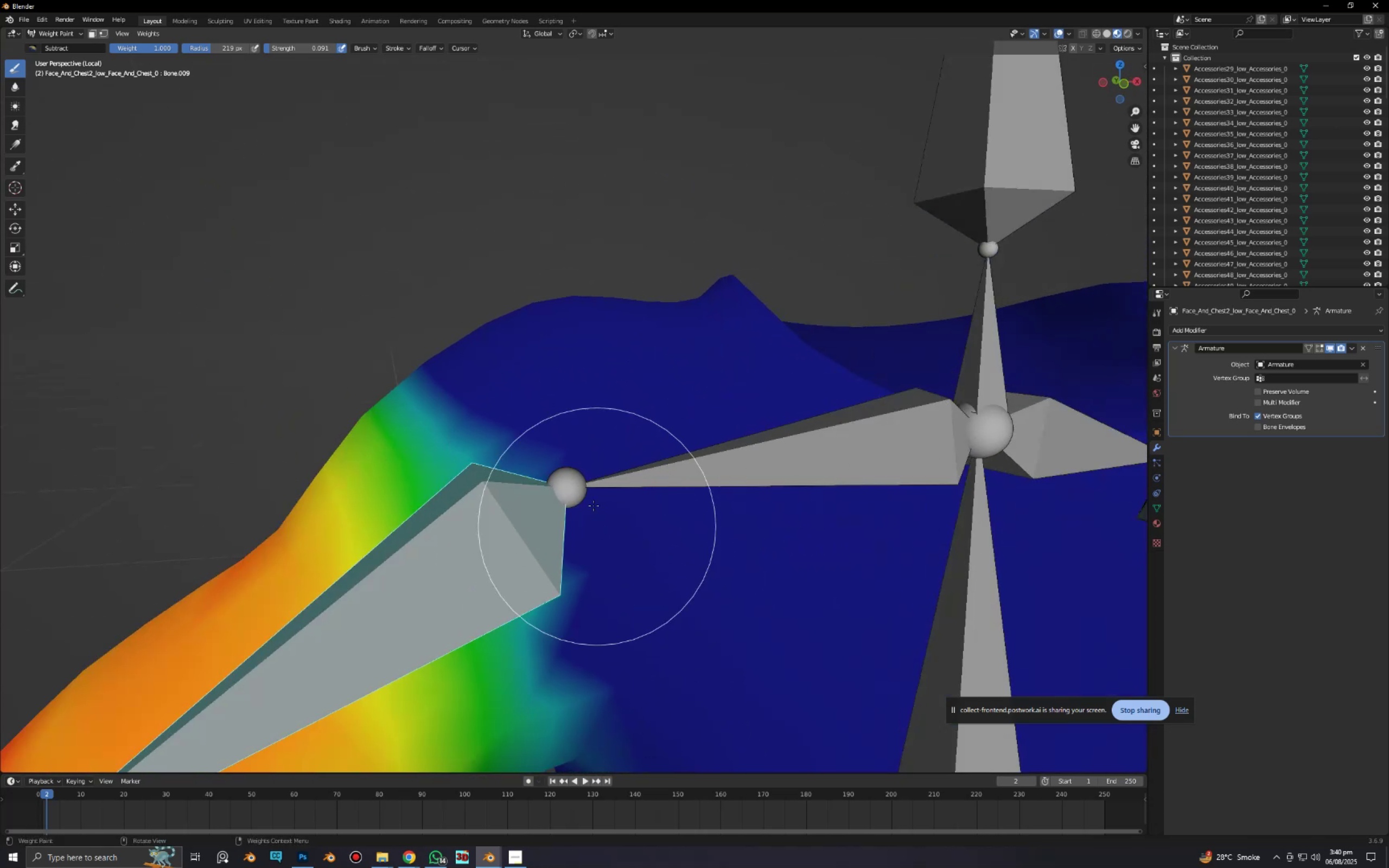 
left_click_drag(start_coordinate=[591, 496], to_coordinate=[653, 731])
 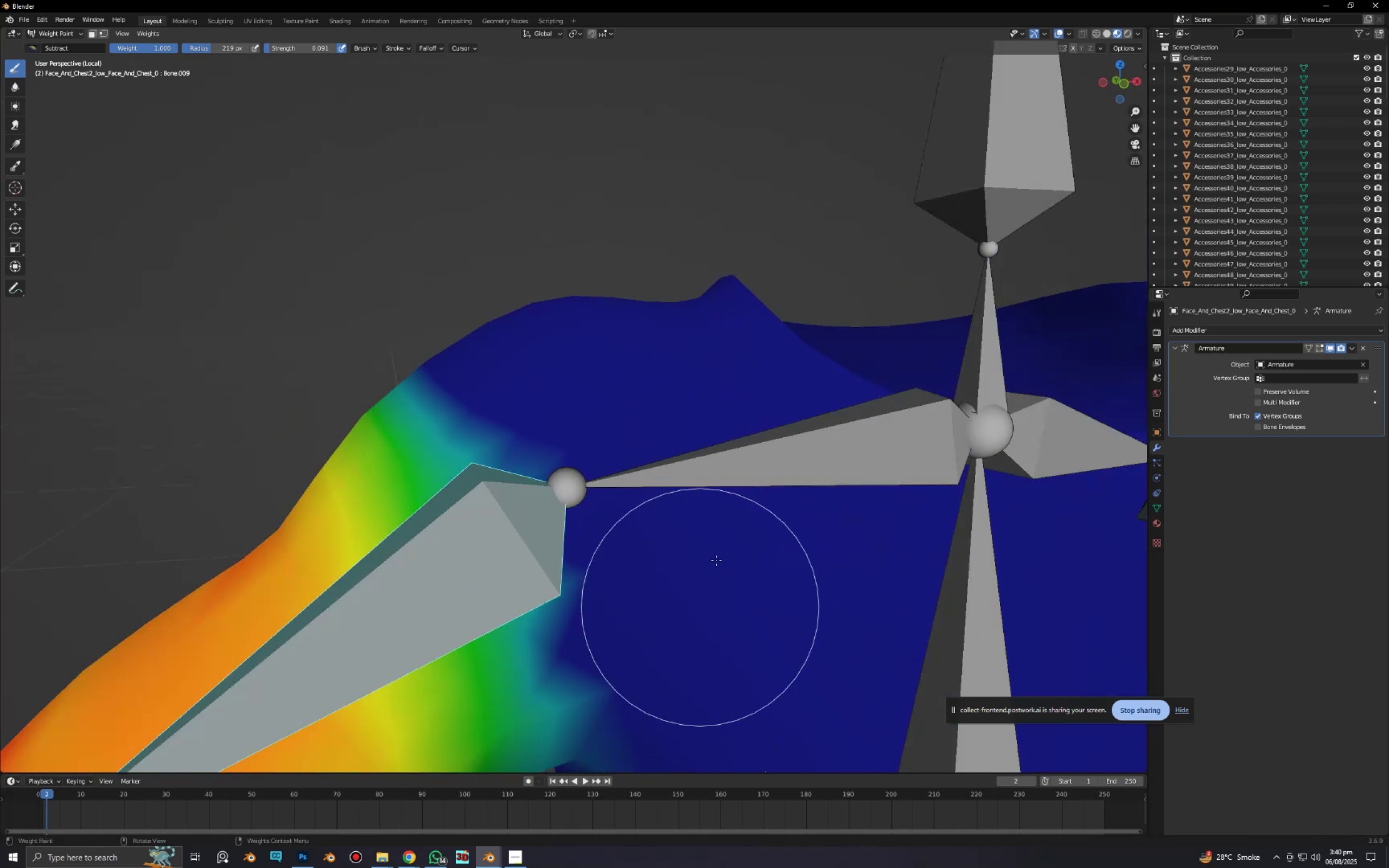 
scroll: coordinate [709, 556], scroll_direction: down, amount: 2.0
 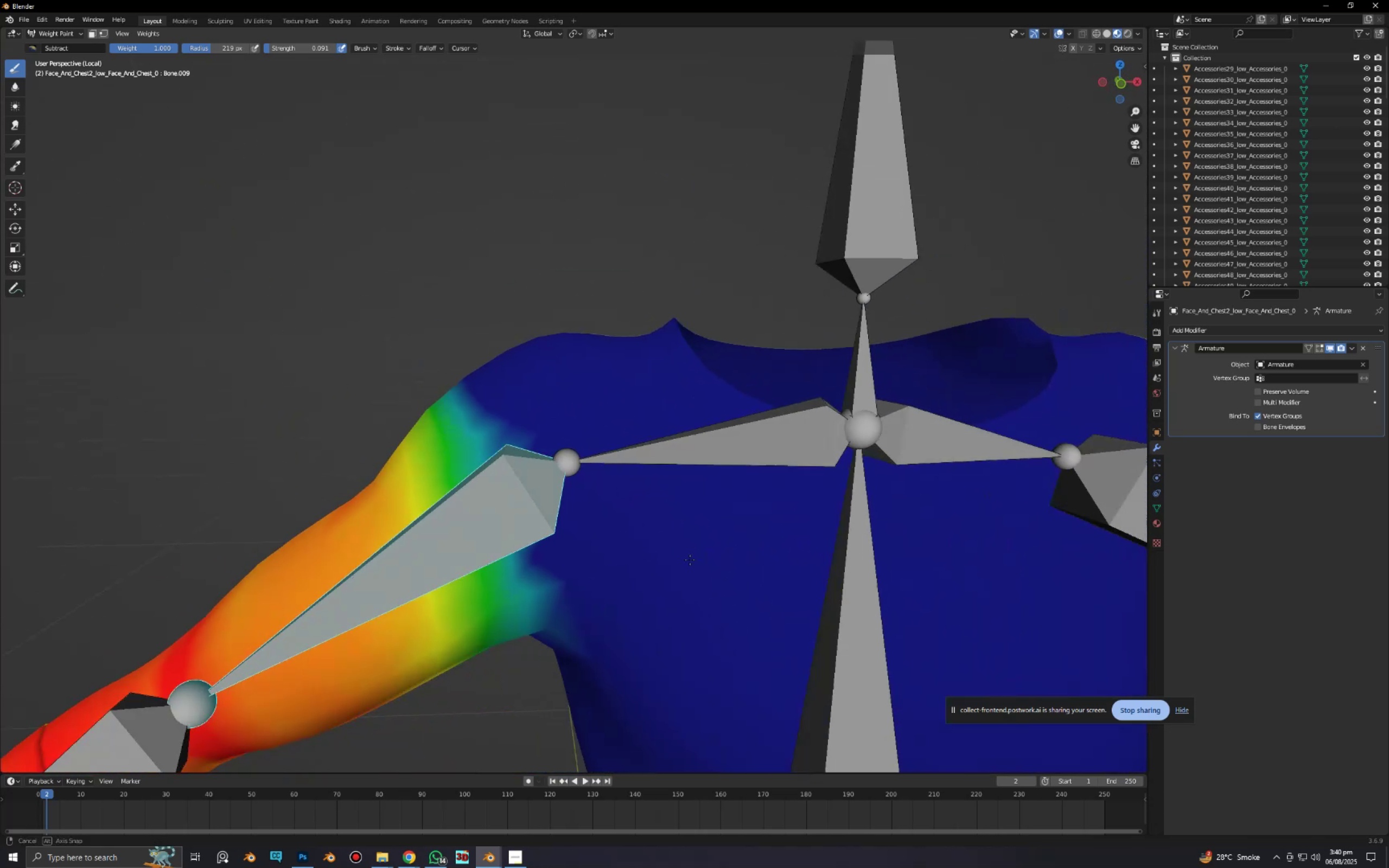 
key(Alt+AltLeft)
 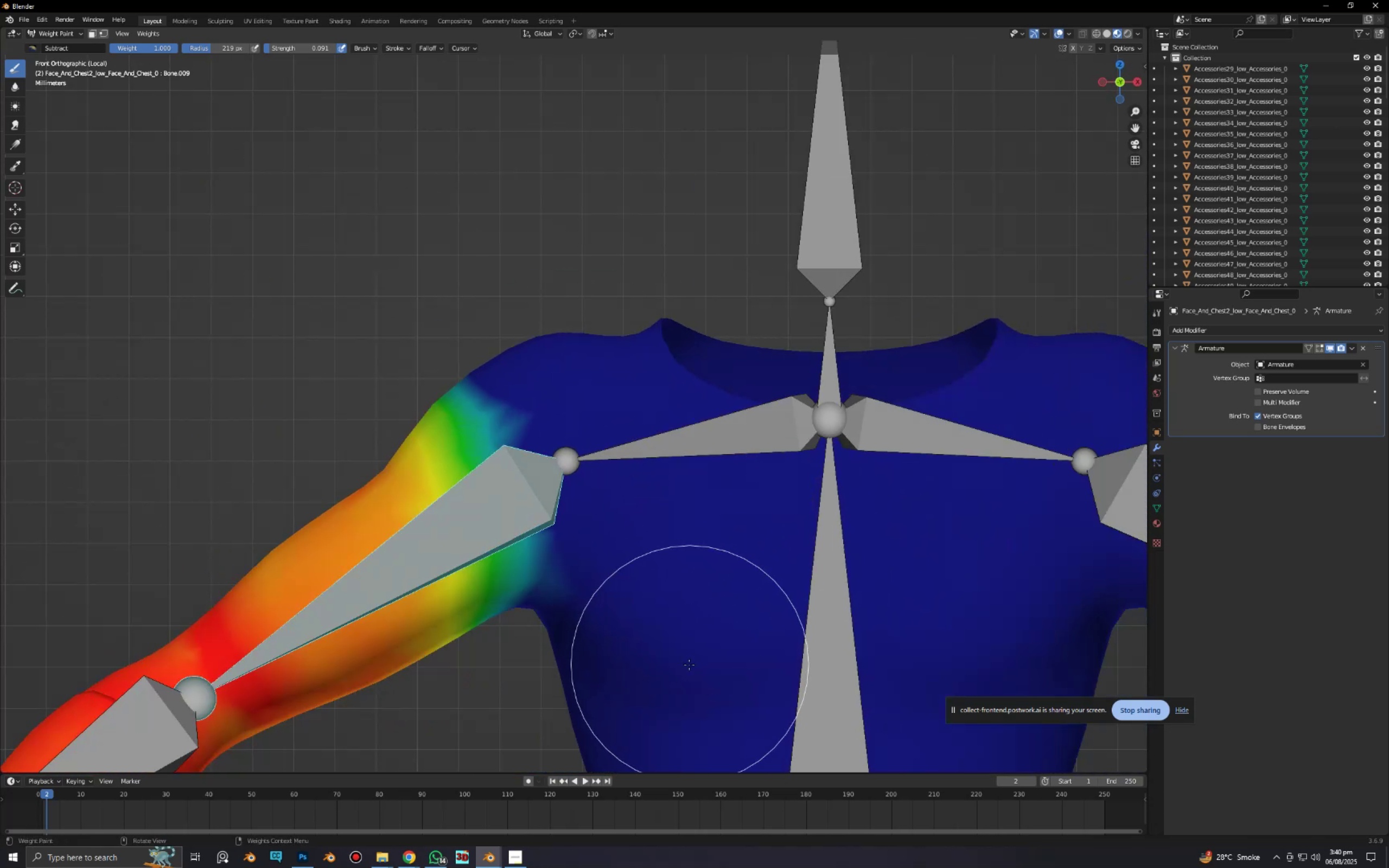 
key(R)
 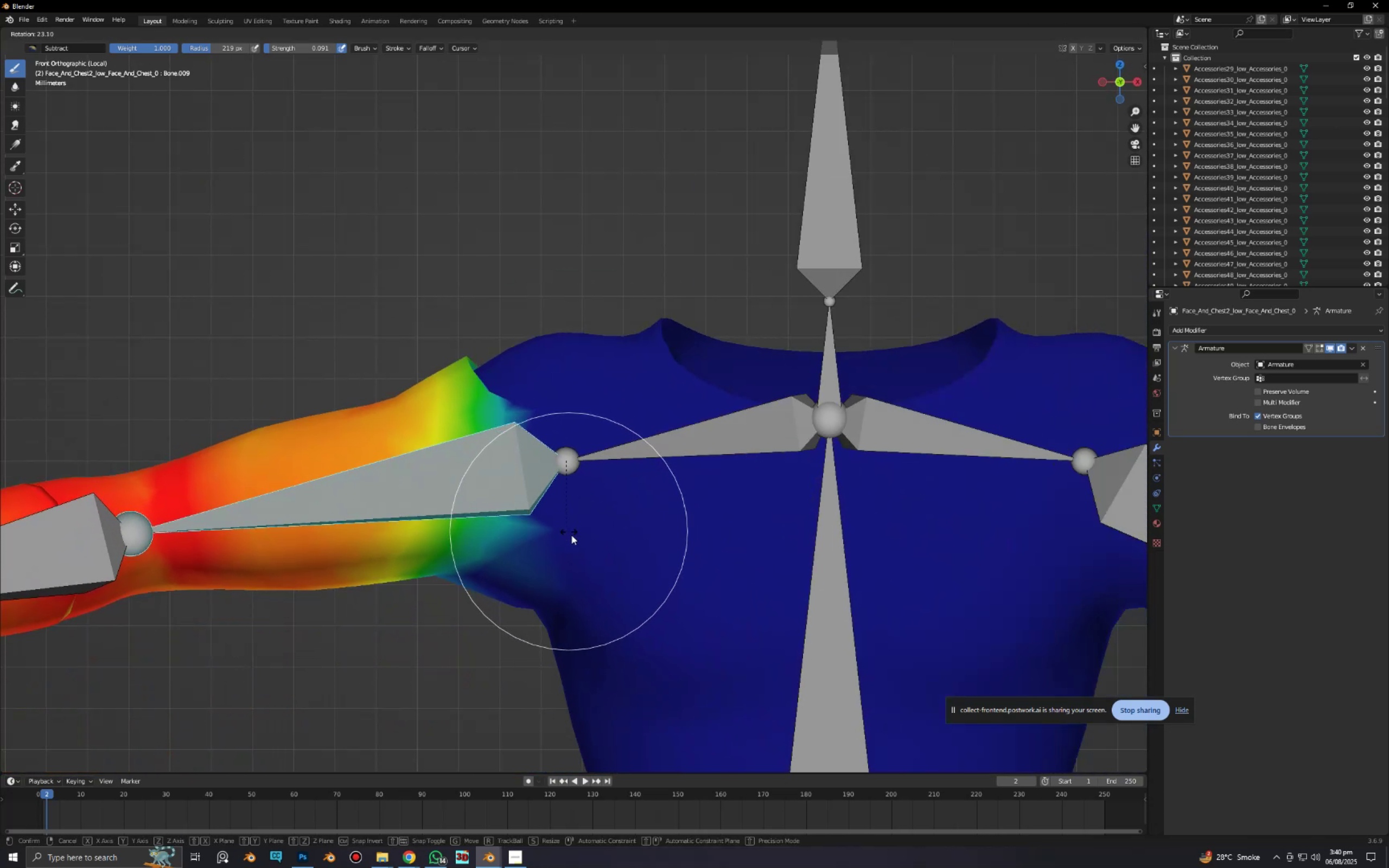 
right_click([610, 575])
 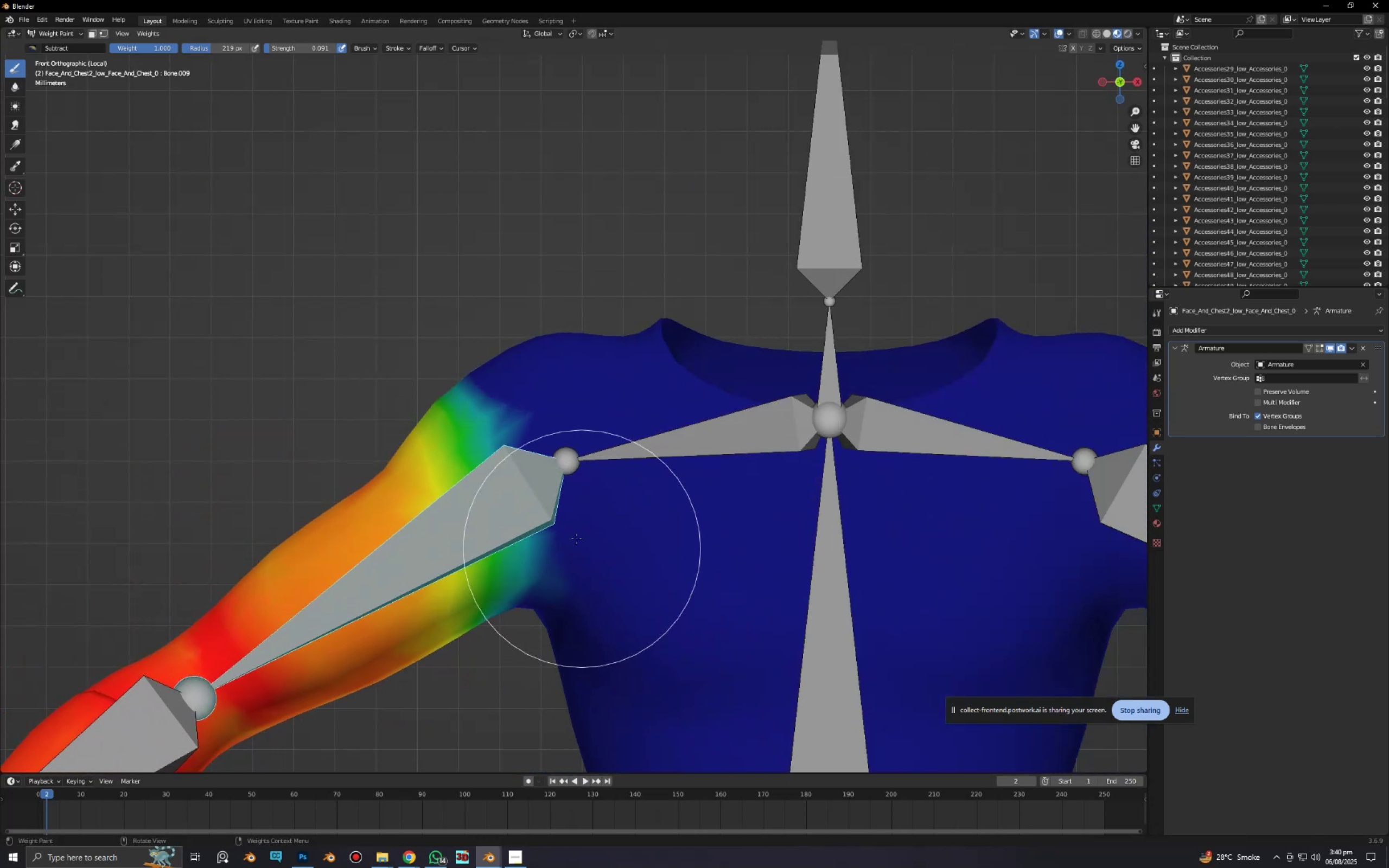 
scroll: coordinate [545, 478], scroll_direction: up, amount: 2.0
 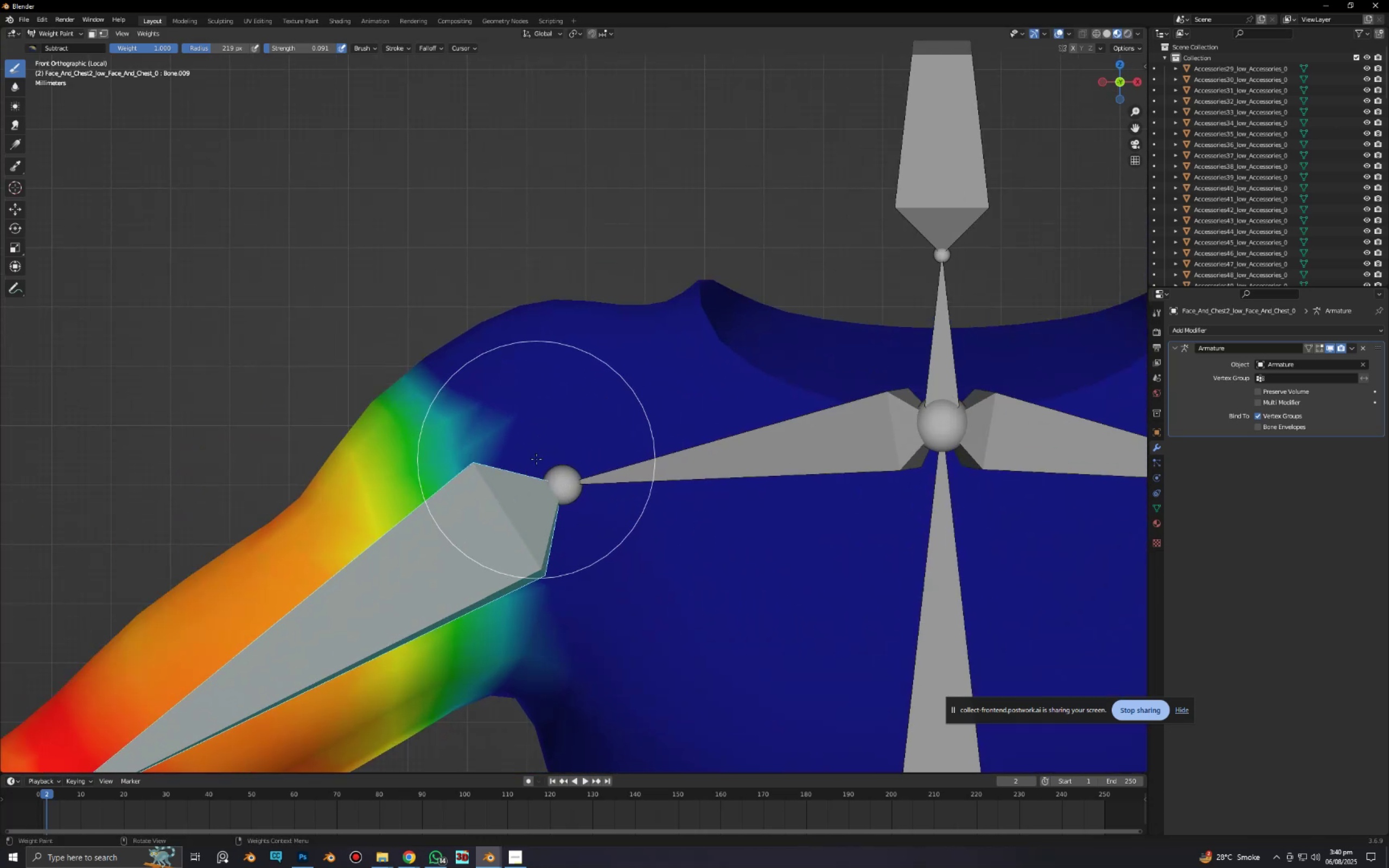 
hold_key(key=ShiftLeft, duration=0.3)
 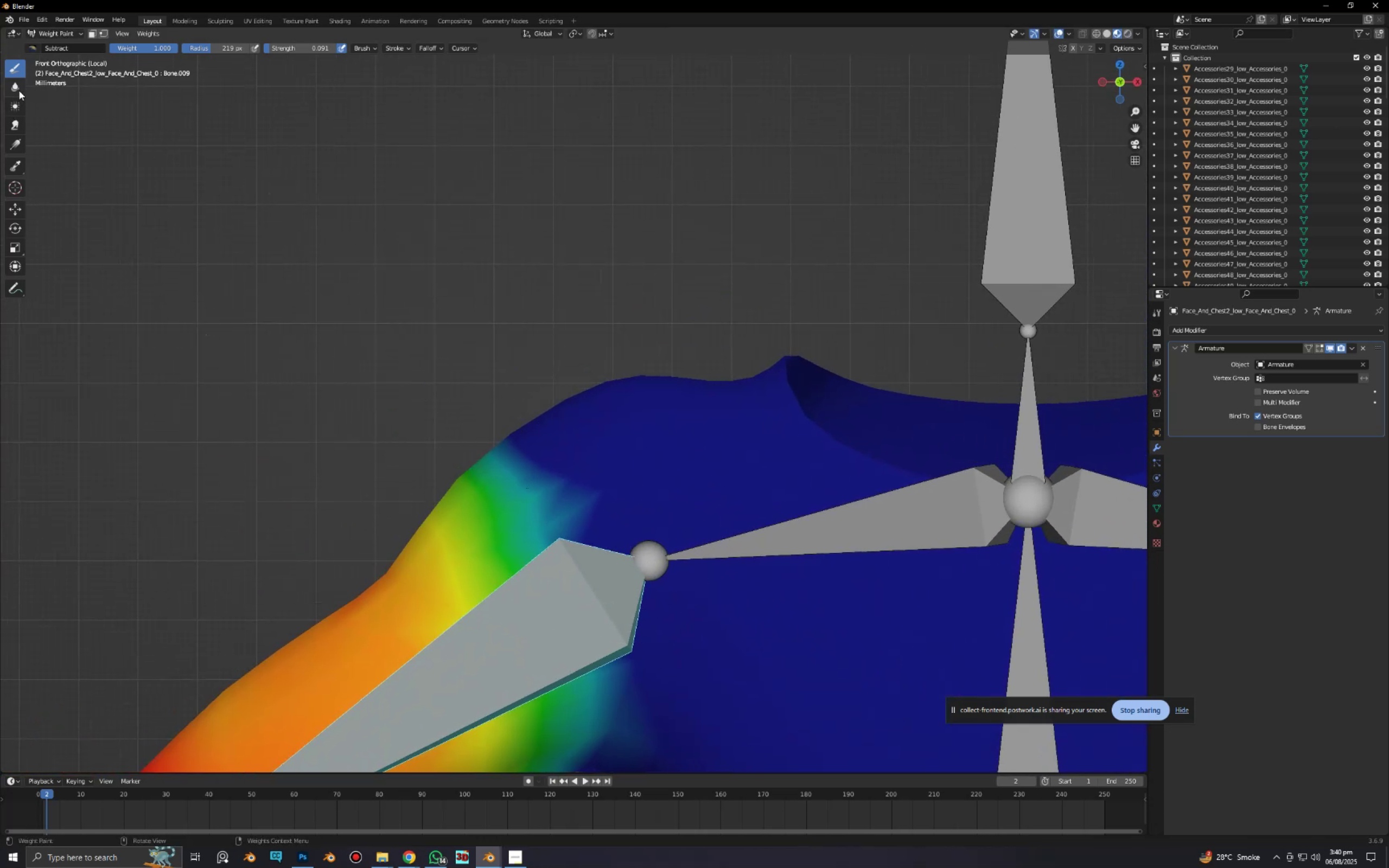 
left_click([21, 86])
 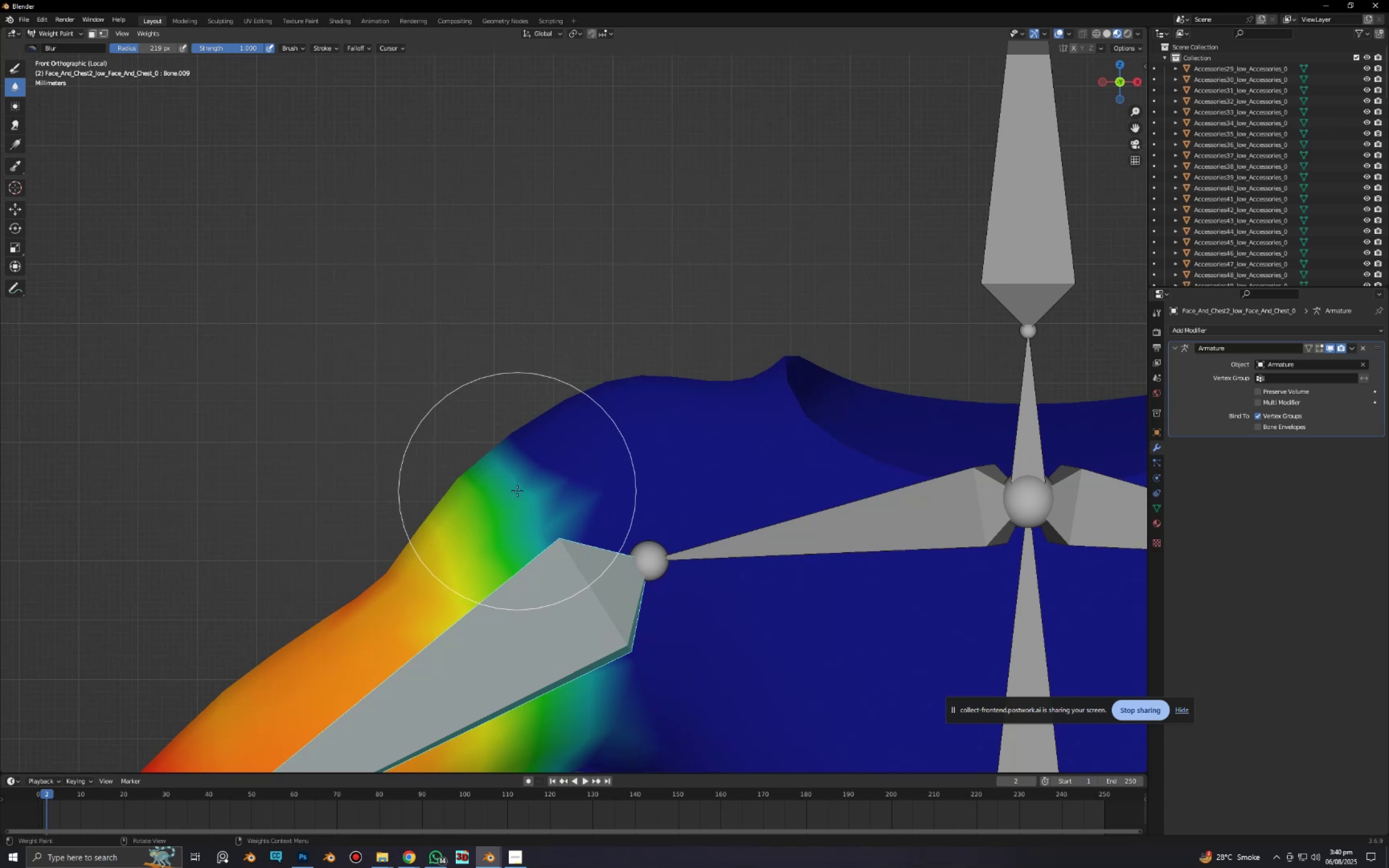 
left_click_drag(start_coordinate=[495, 445], to_coordinate=[538, 503])
 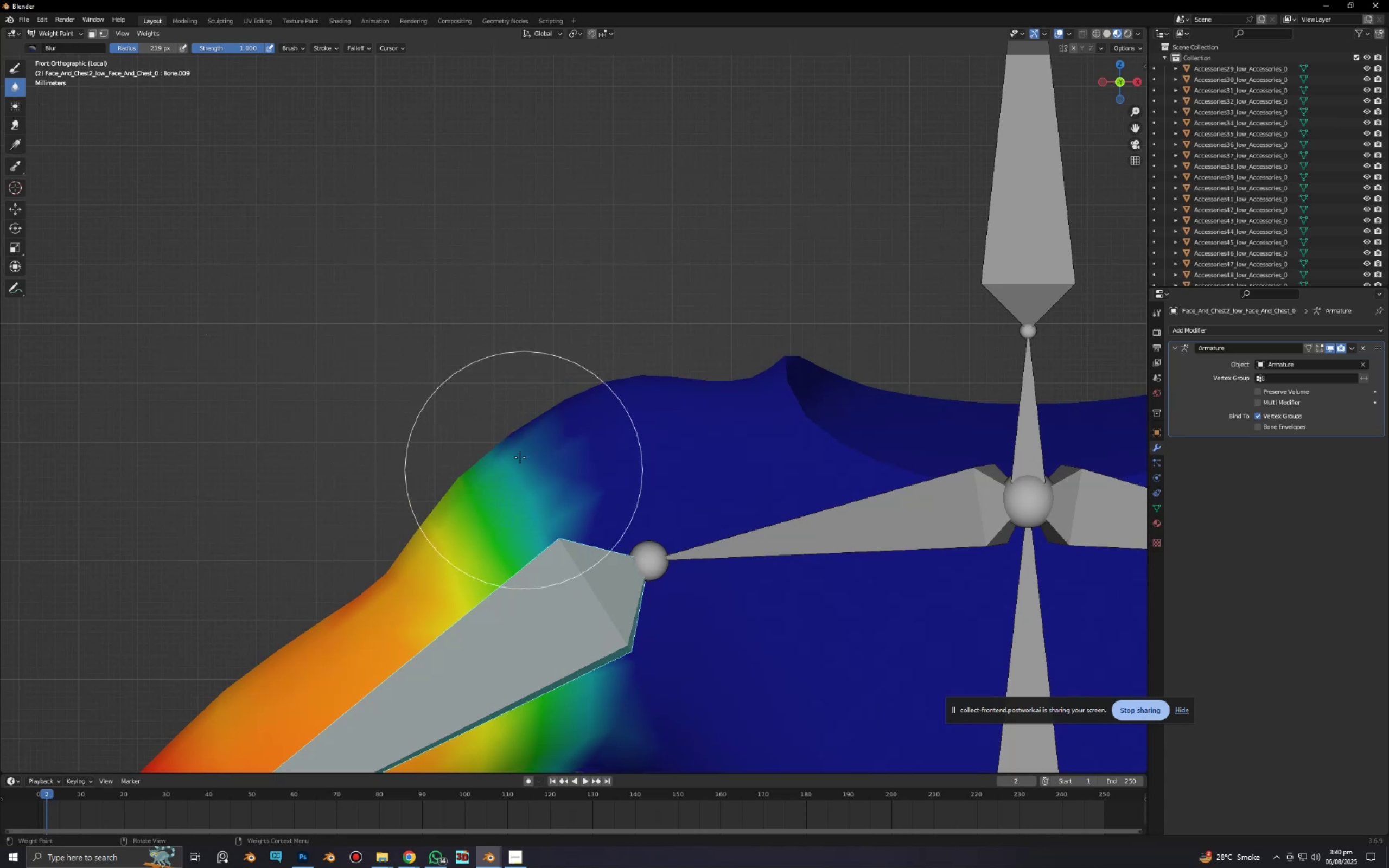 
left_click_drag(start_coordinate=[519, 452], to_coordinate=[549, 510])
 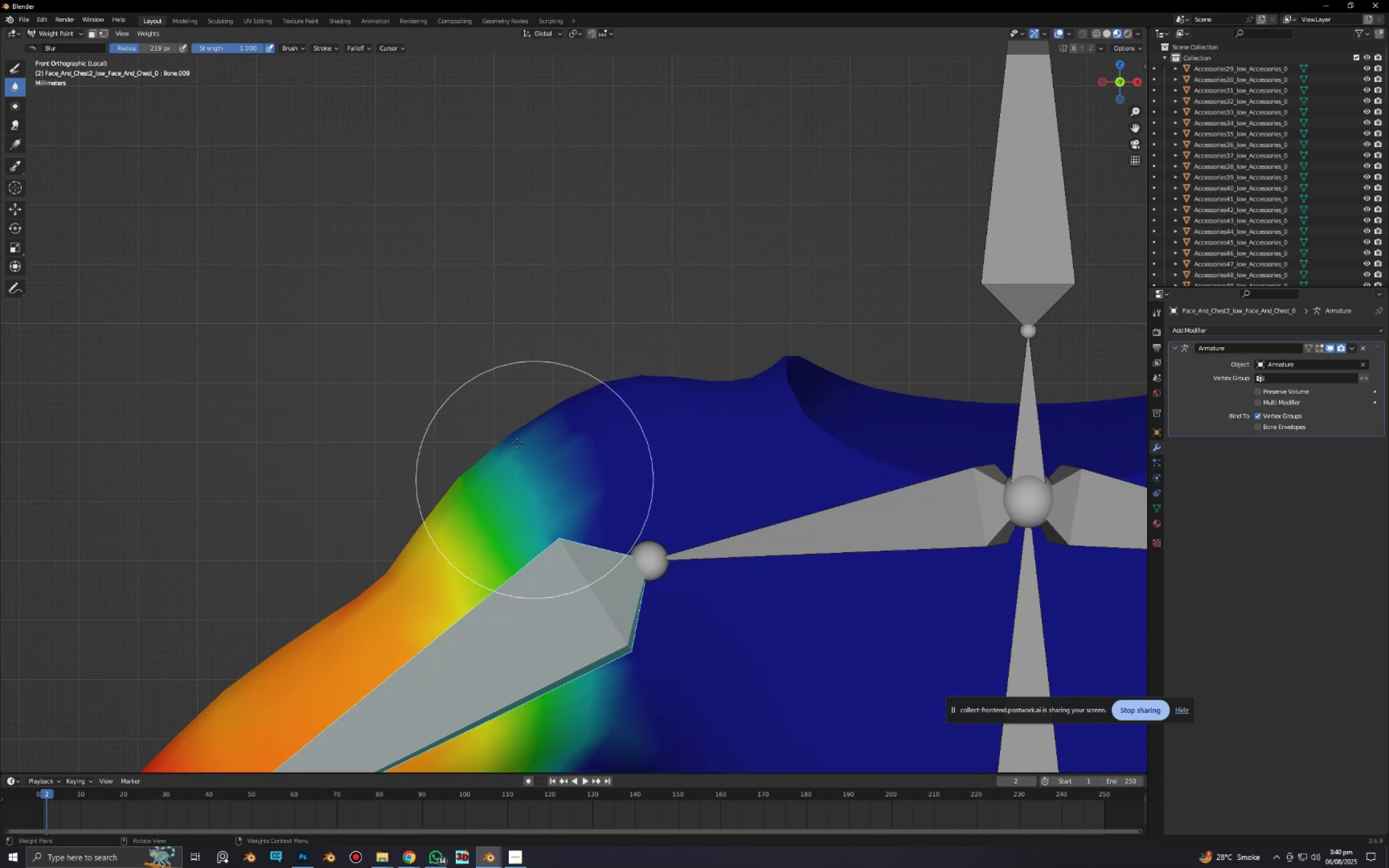 
left_click_drag(start_coordinate=[514, 436], to_coordinate=[541, 513])
 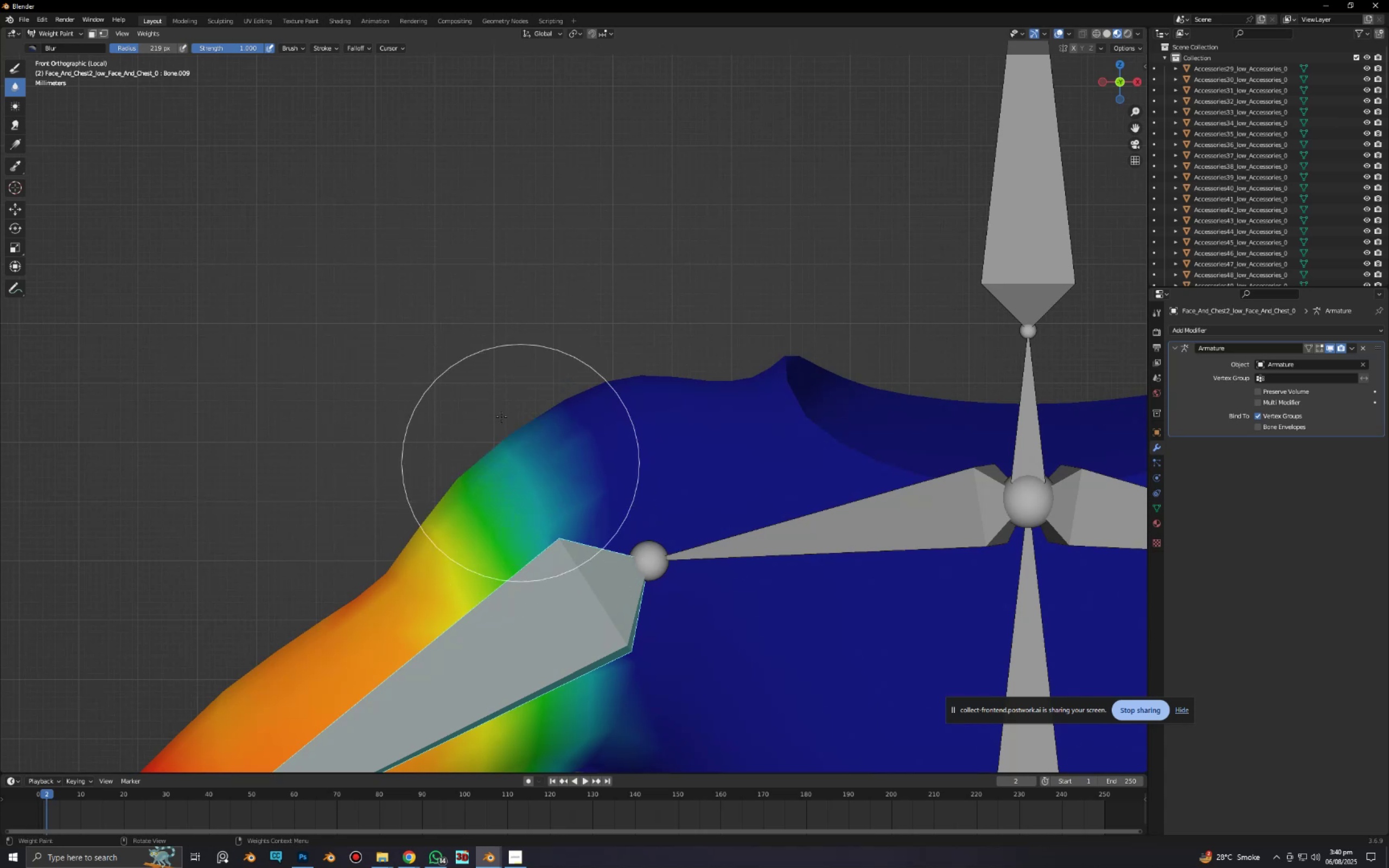 
left_click_drag(start_coordinate=[500, 412], to_coordinate=[521, 498])
 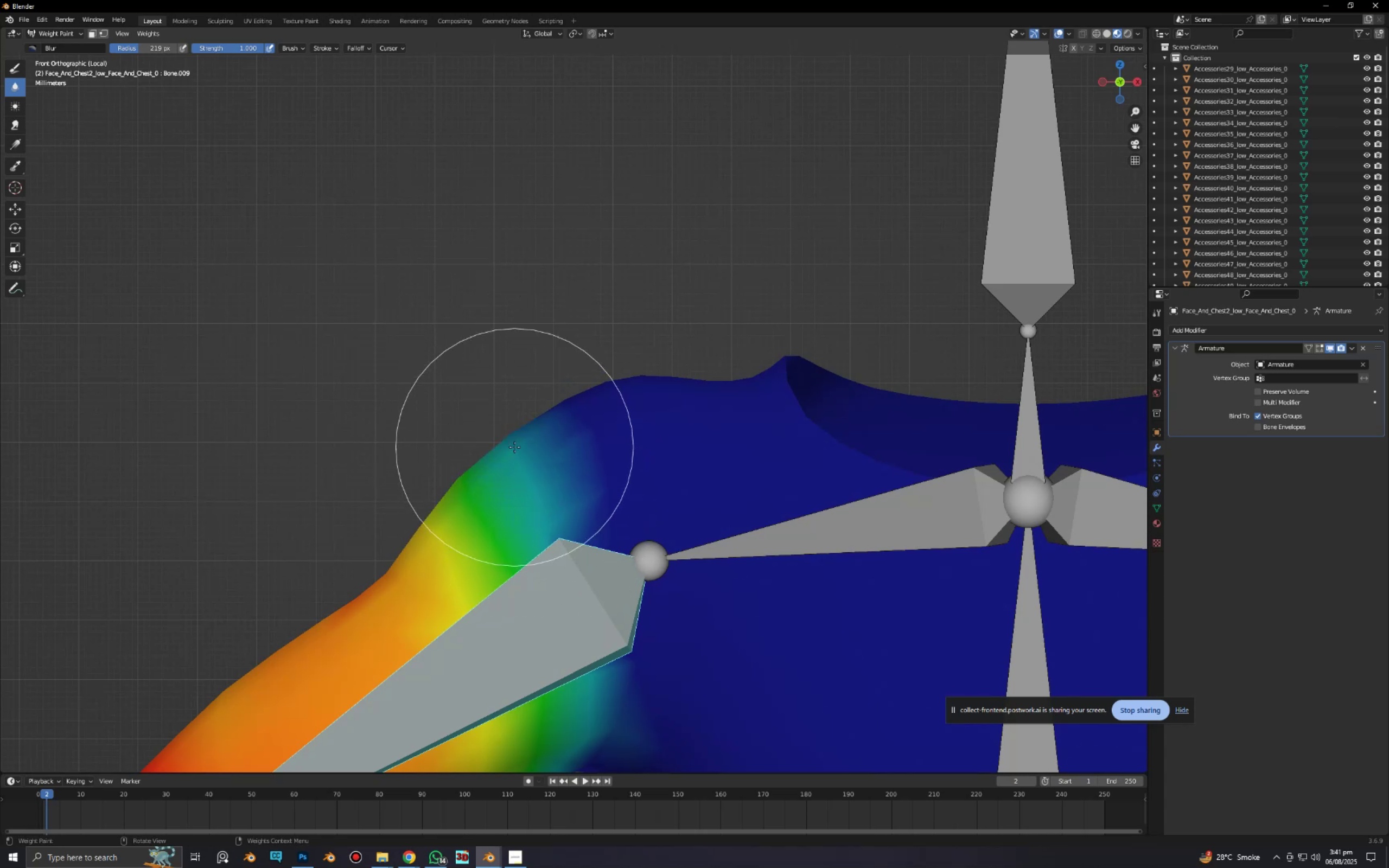 
left_click_drag(start_coordinate=[514, 447], to_coordinate=[537, 531])
 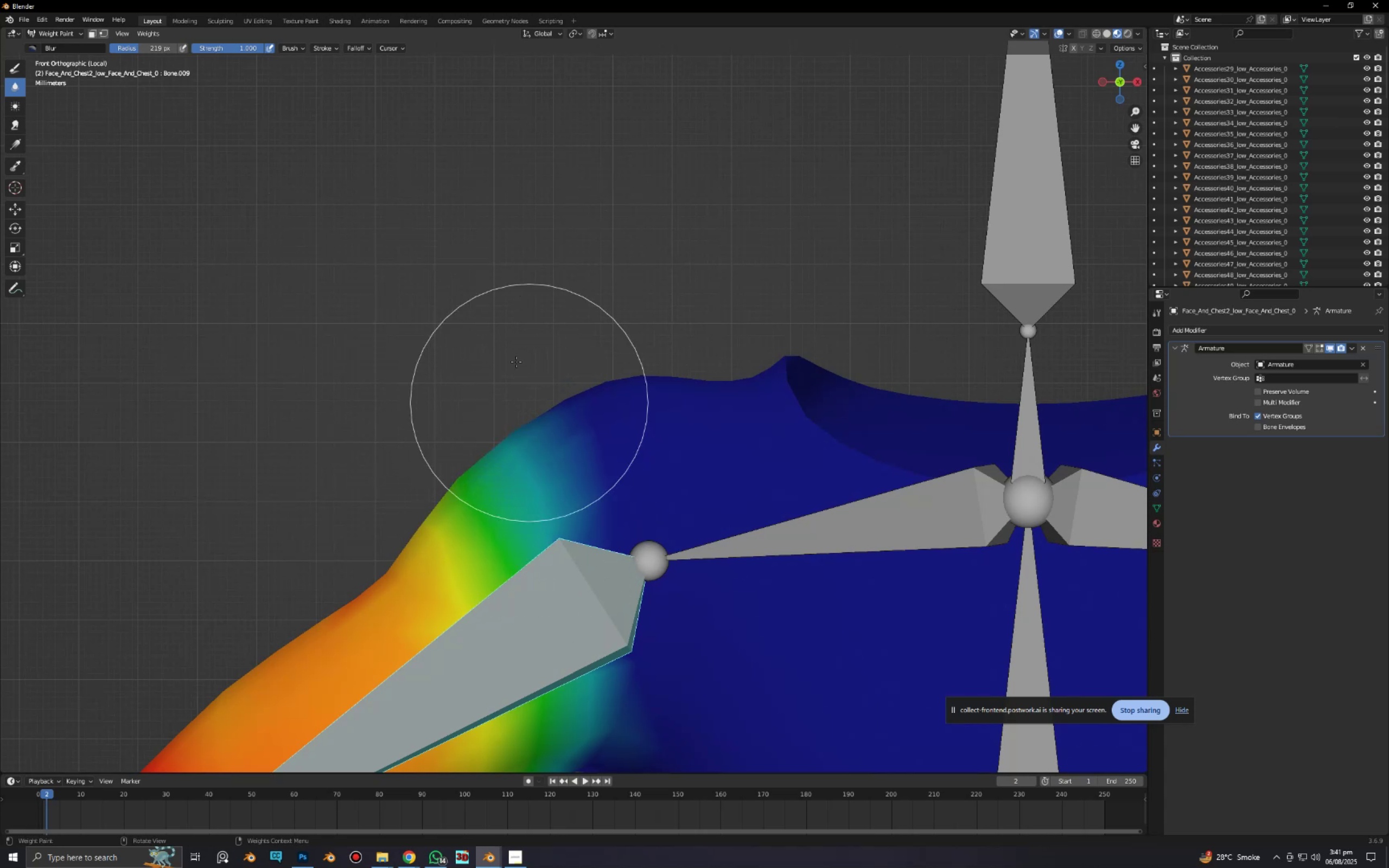 
left_click_drag(start_coordinate=[515, 359], to_coordinate=[547, 588])
 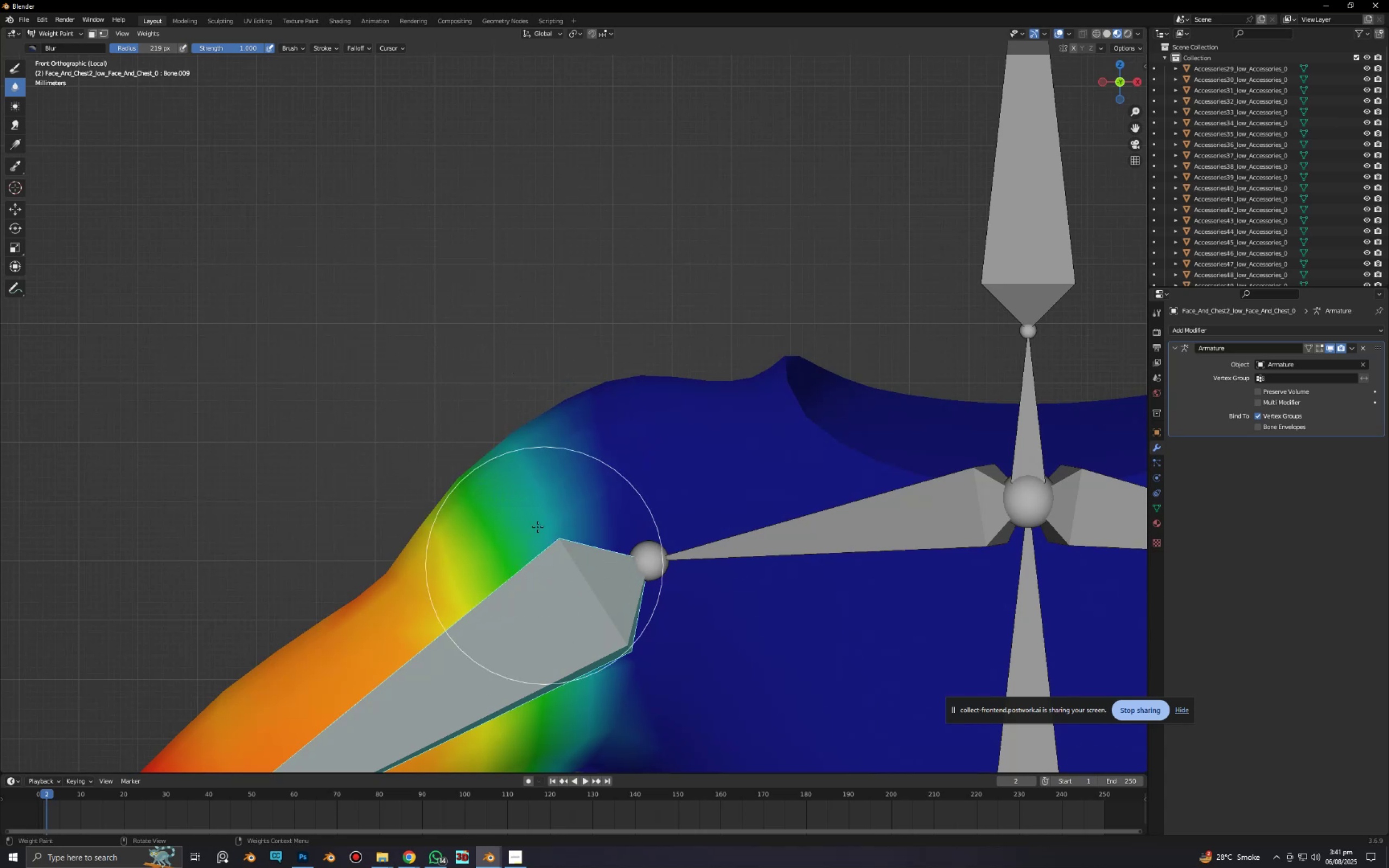 
left_click_drag(start_coordinate=[537, 516], to_coordinate=[545, 591])
 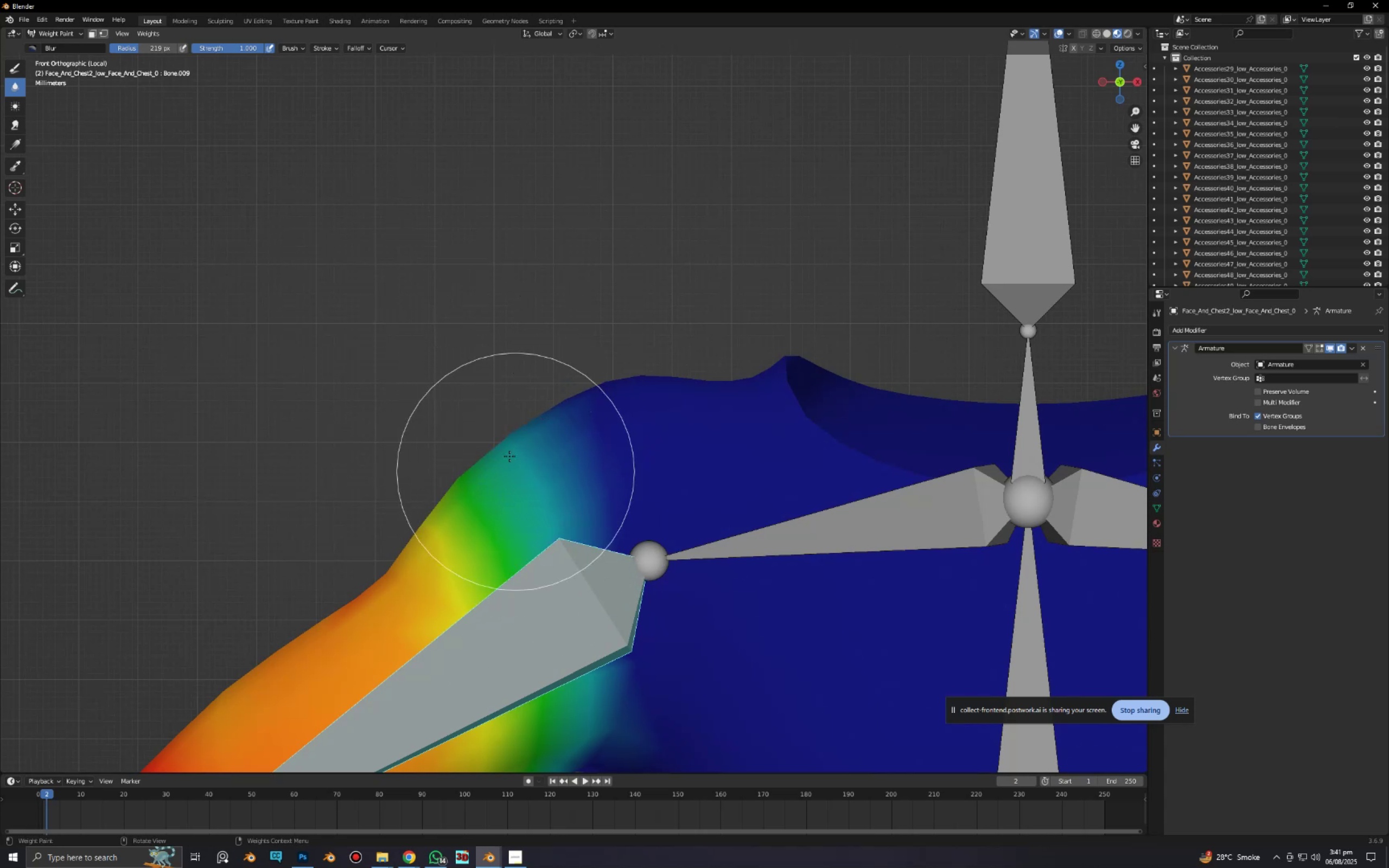 
left_click_drag(start_coordinate=[509, 454], to_coordinate=[544, 557])
 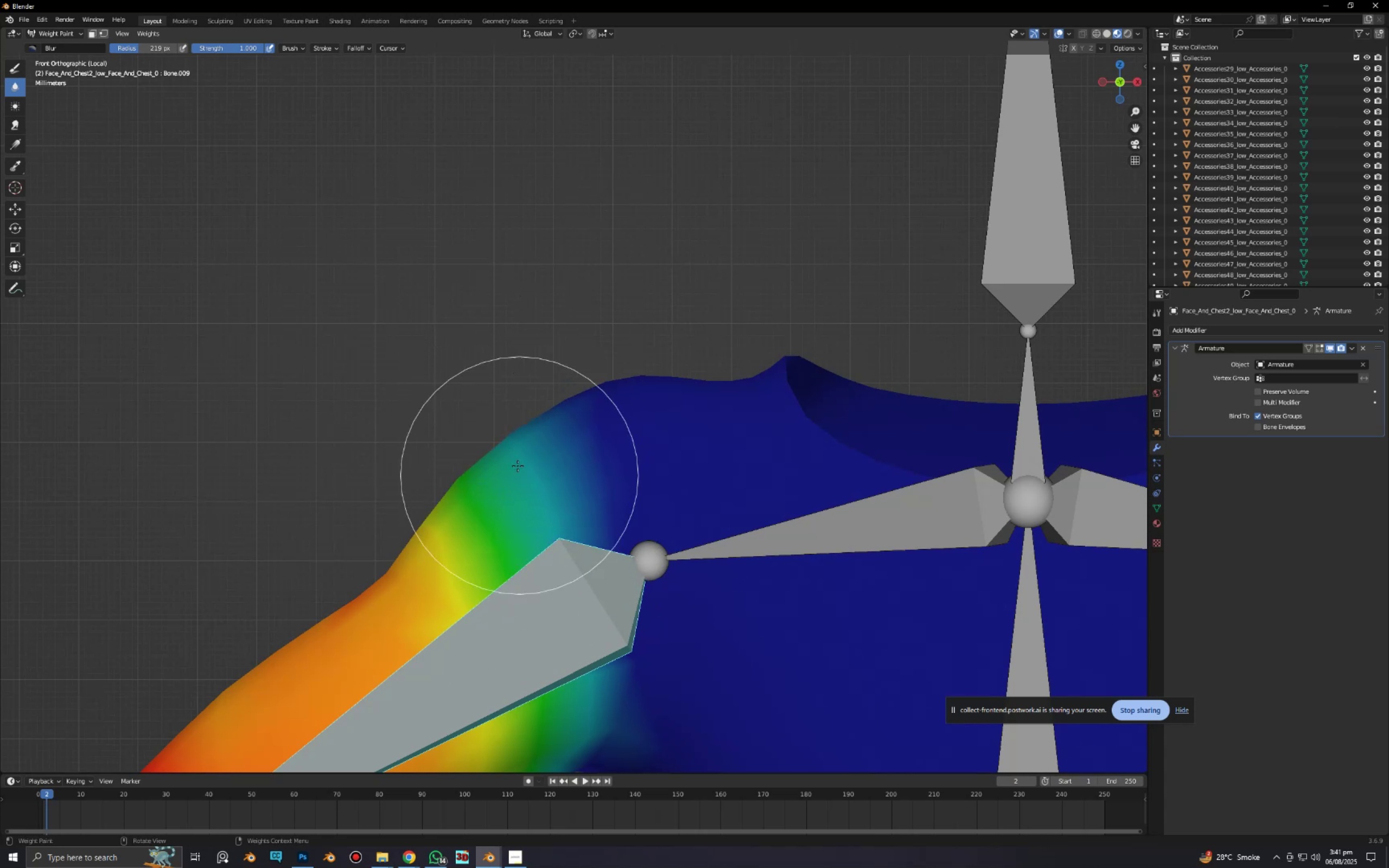 
left_click_drag(start_coordinate=[518, 465], to_coordinate=[549, 525])
 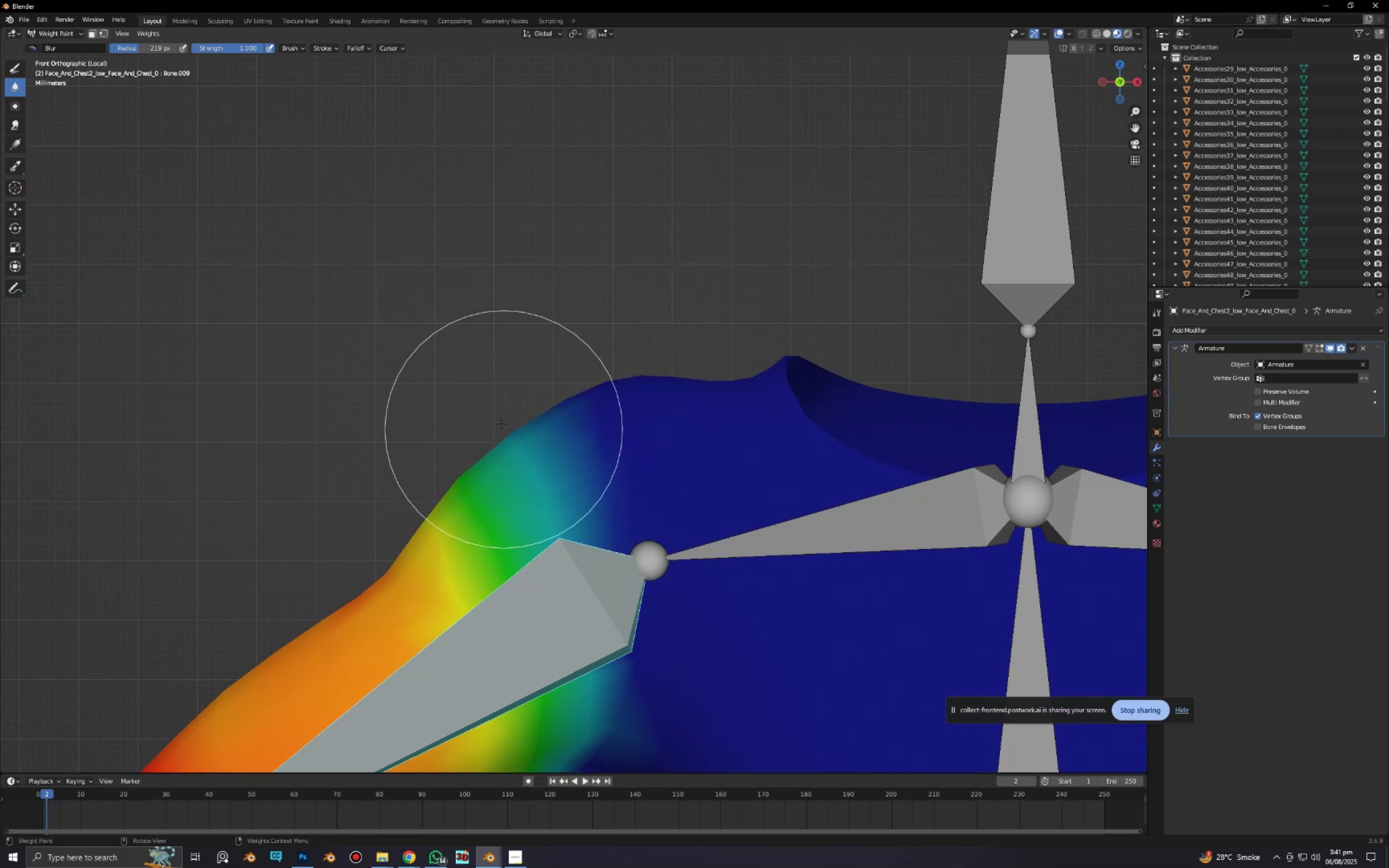 
left_click_drag(start_coordinate=[501, 424], to_coordinate=[540, 546])
 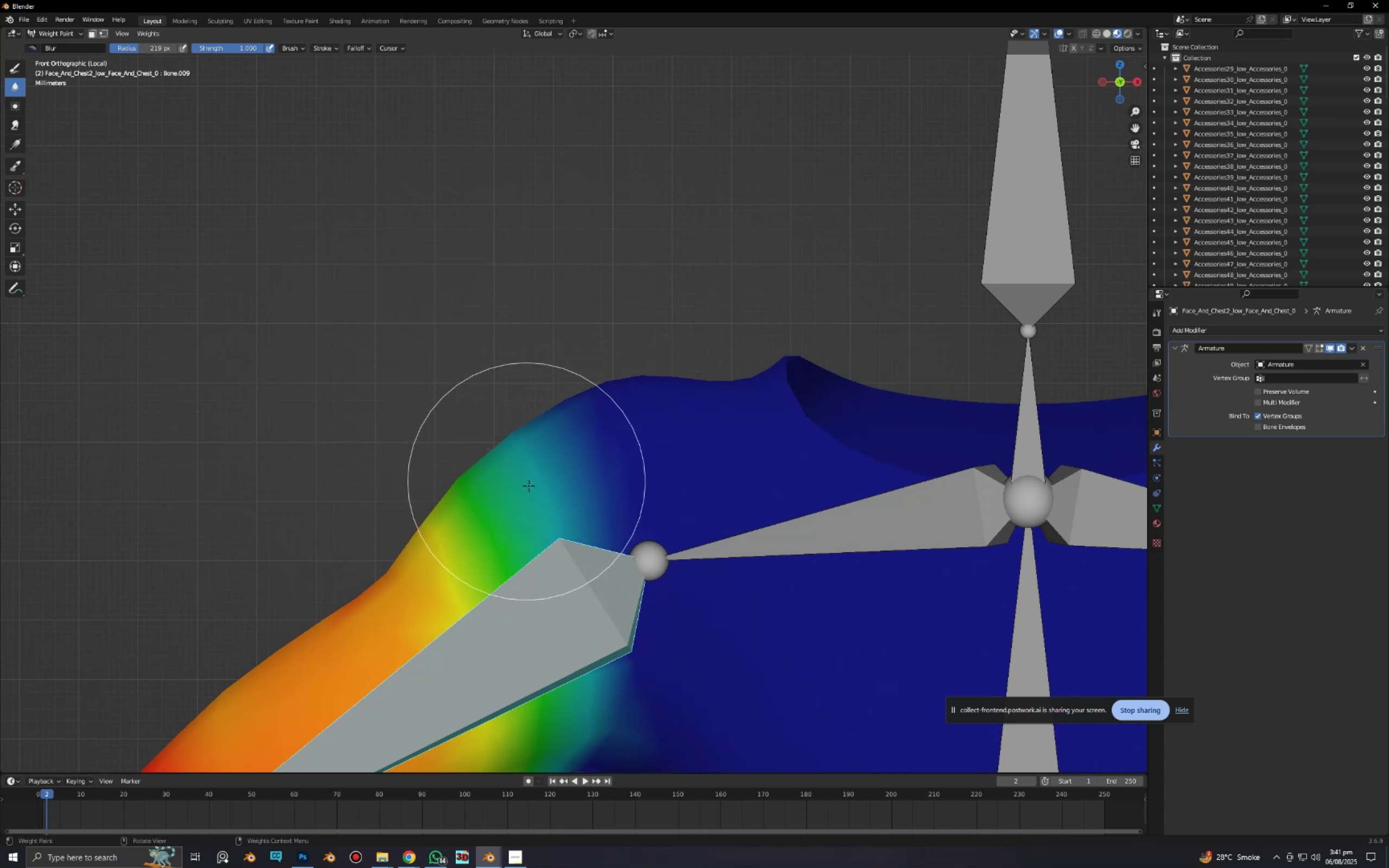 
left_click_drag(start_coordinate=[527, 482], to_coordinate=[553, 577])
 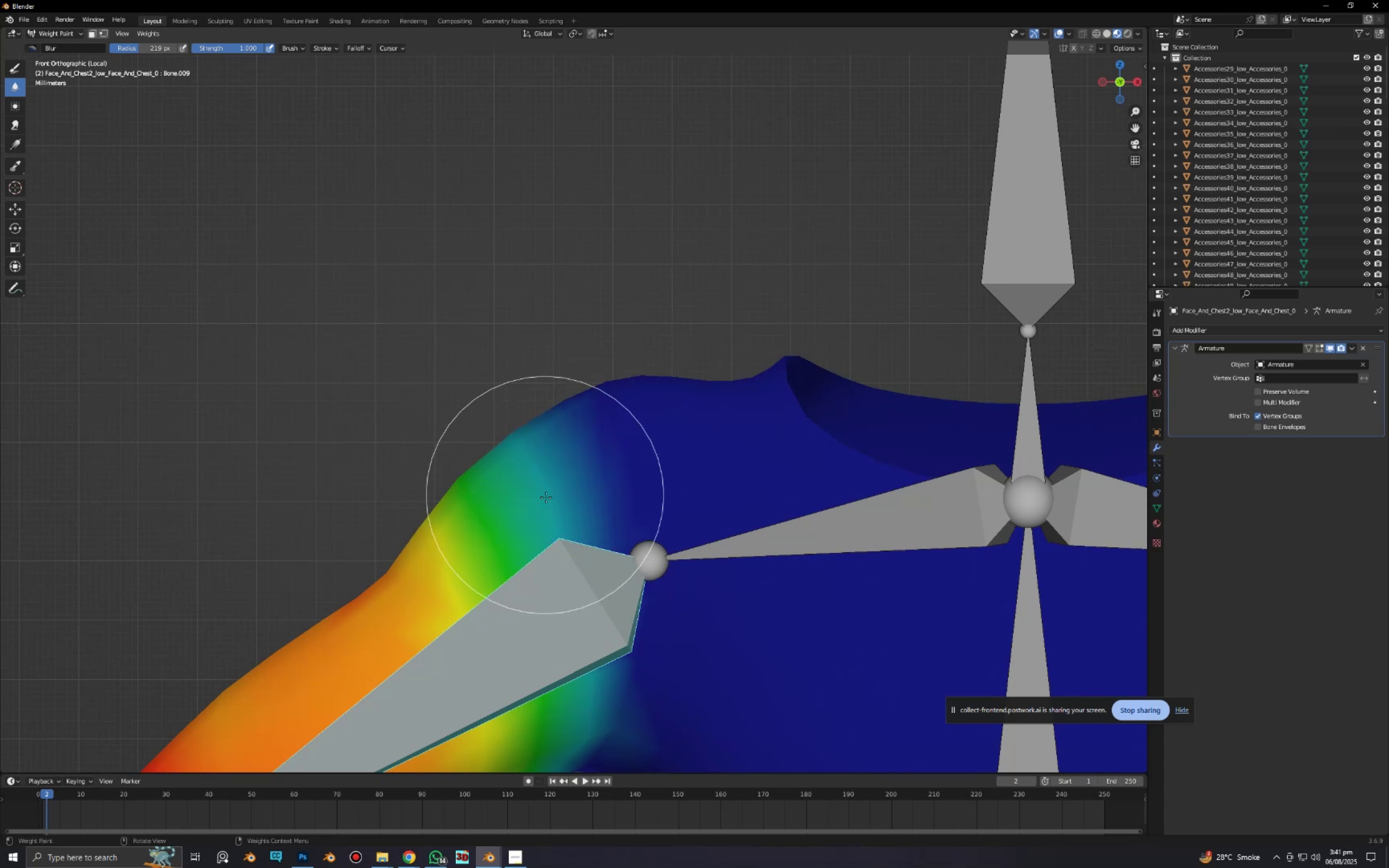 
left_click_drag(start_coordinate=[545, 495], to_coordinate=[526, 512])
 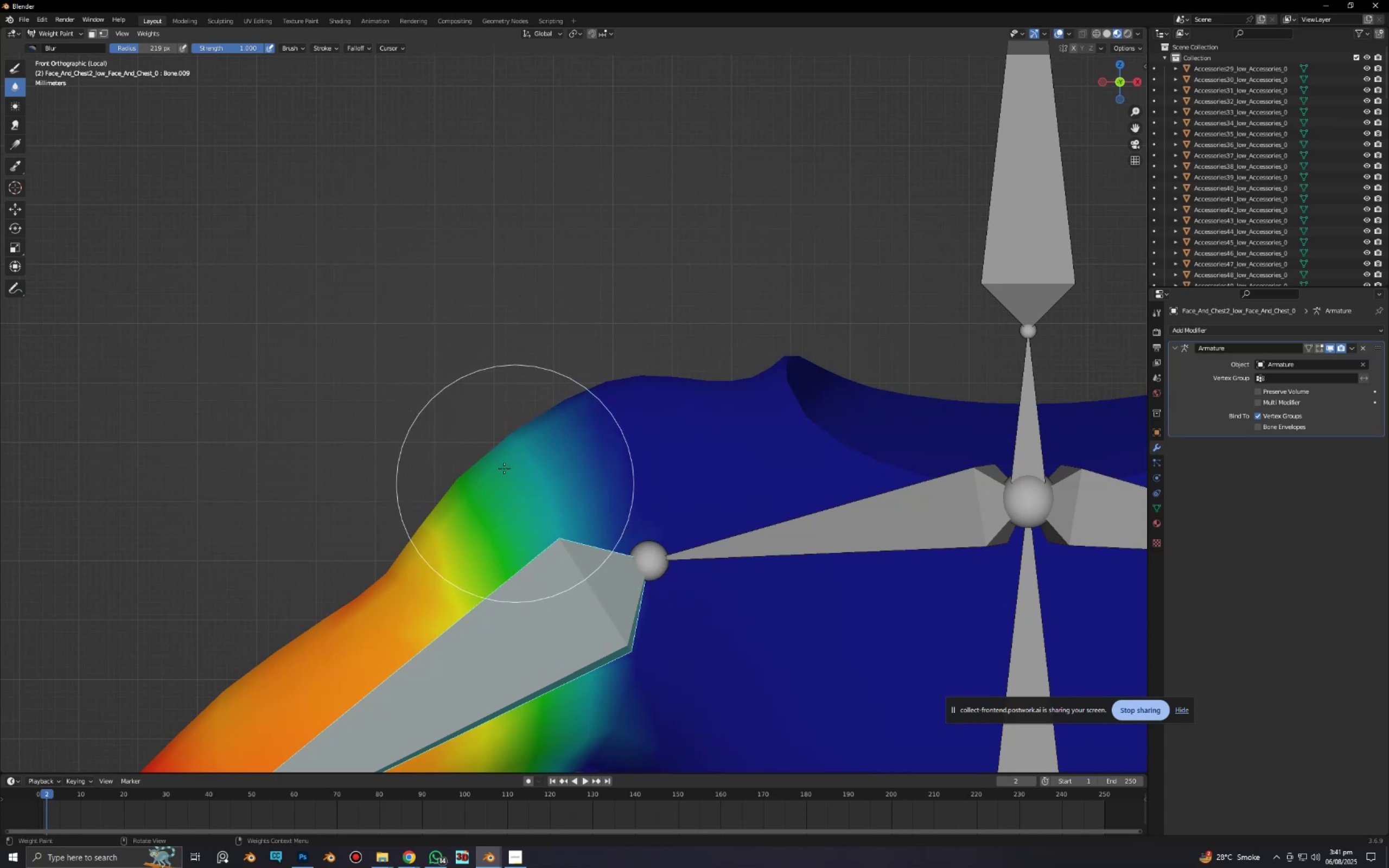 
left_click_drag(start_coordinate=[504, 464], to_coordinate=[575, 589])
 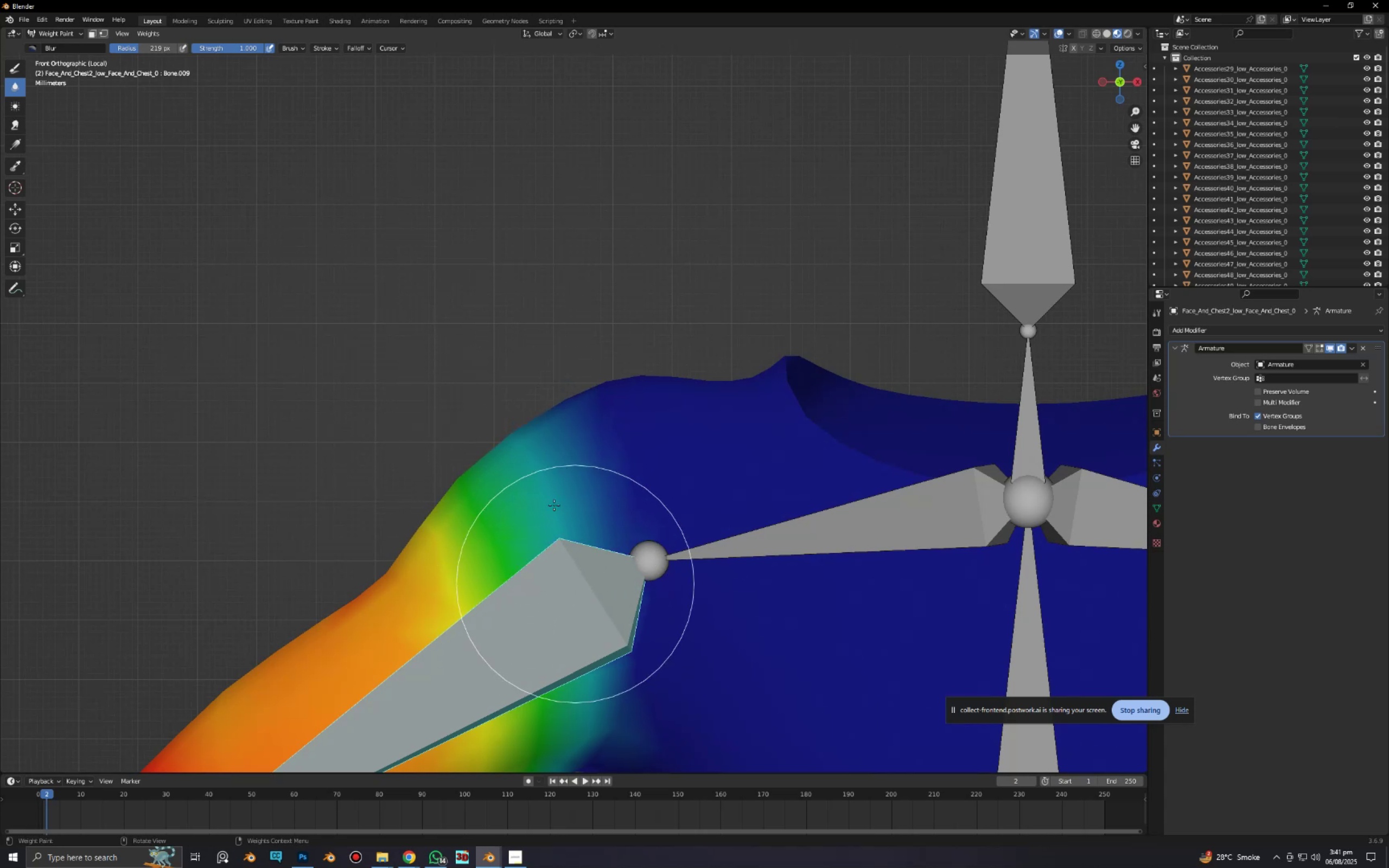 
left_click_drag(start_coordinate=[527, 427], to_coordinate=[553, 544])
 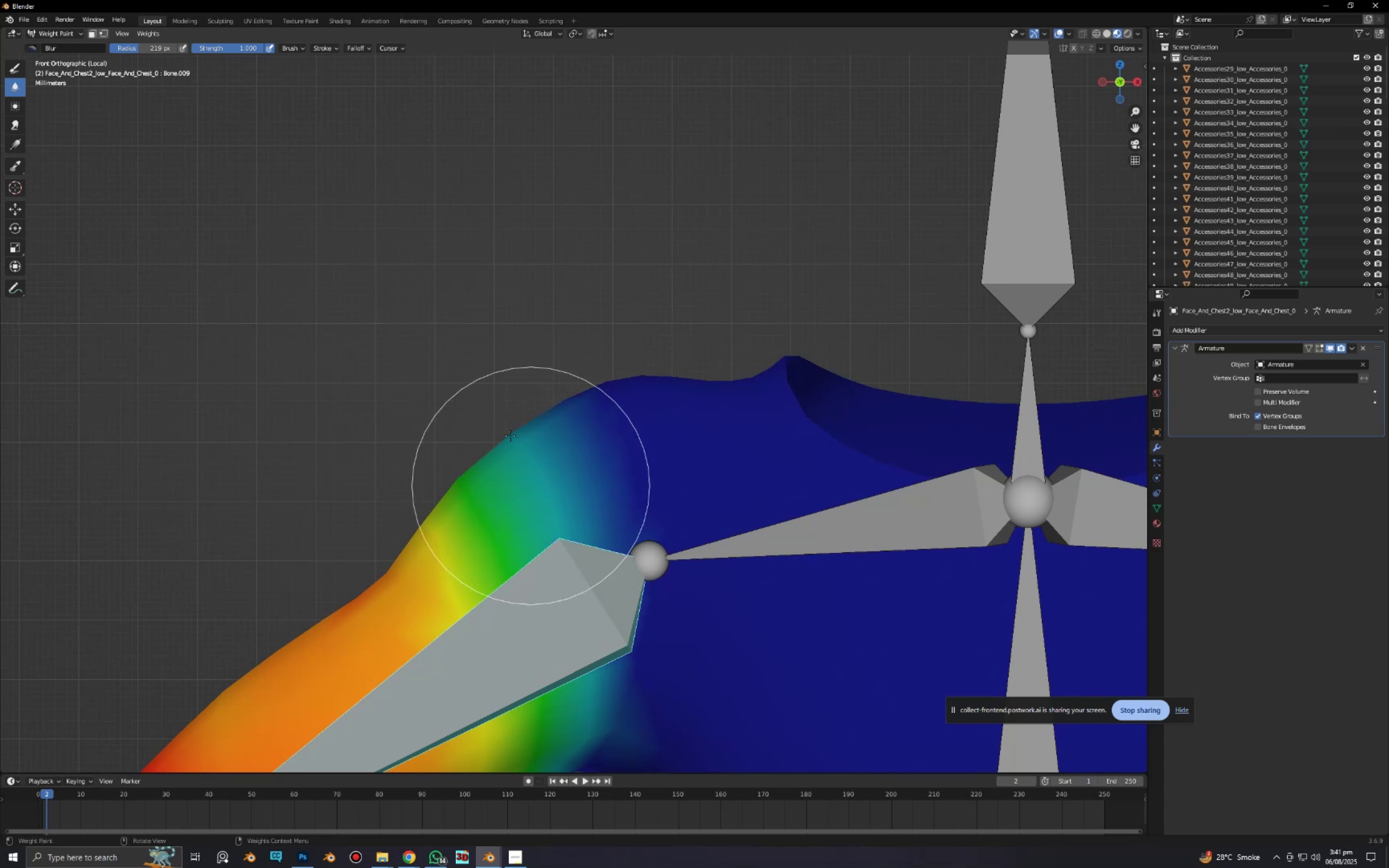 
left_click_drag(start_coordinate=[512, 435], to_coordinate=[542, 556])
 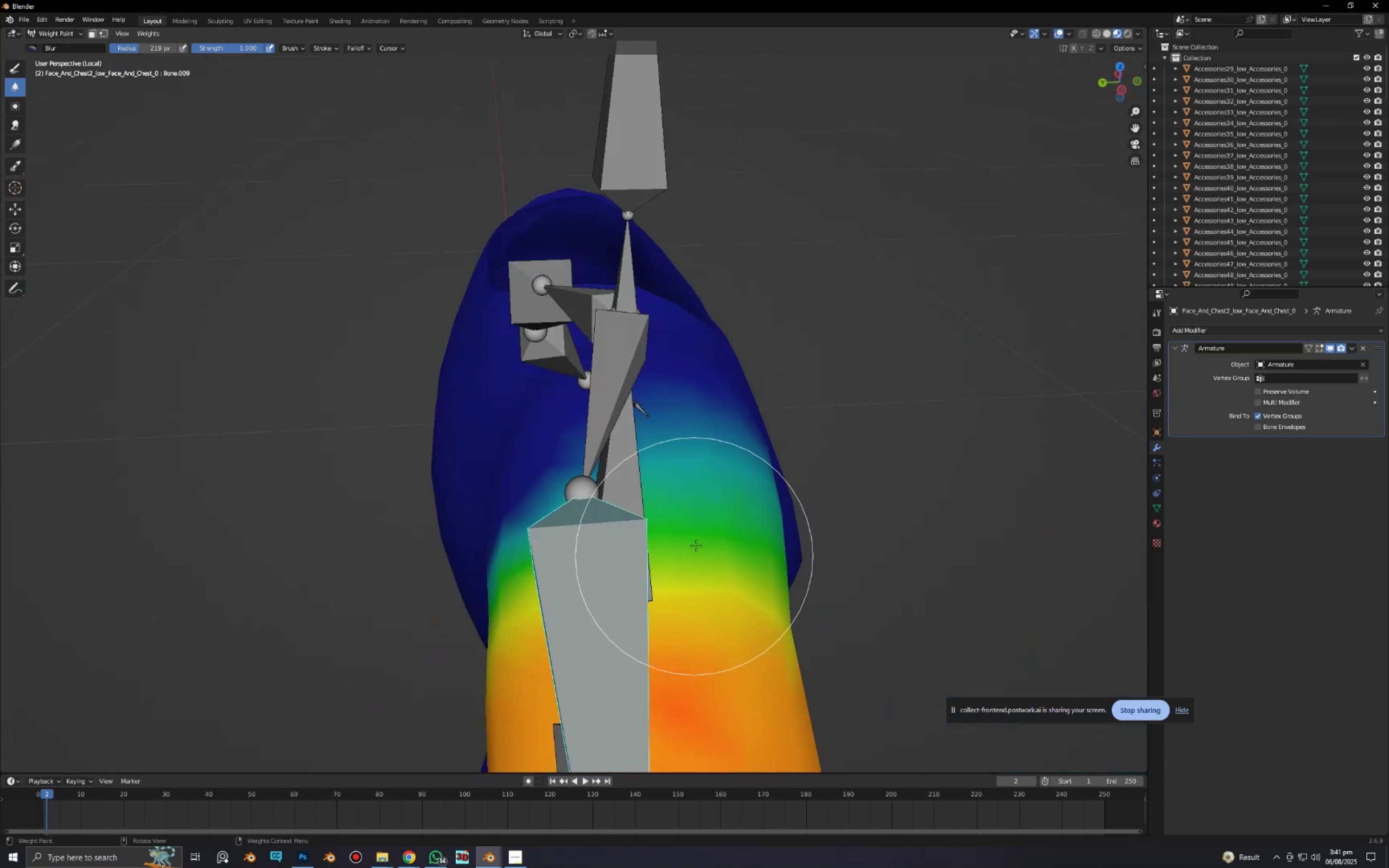 
left_click_drag(start_coordinate=[679, 482], to_coordinate=[493, 526])
 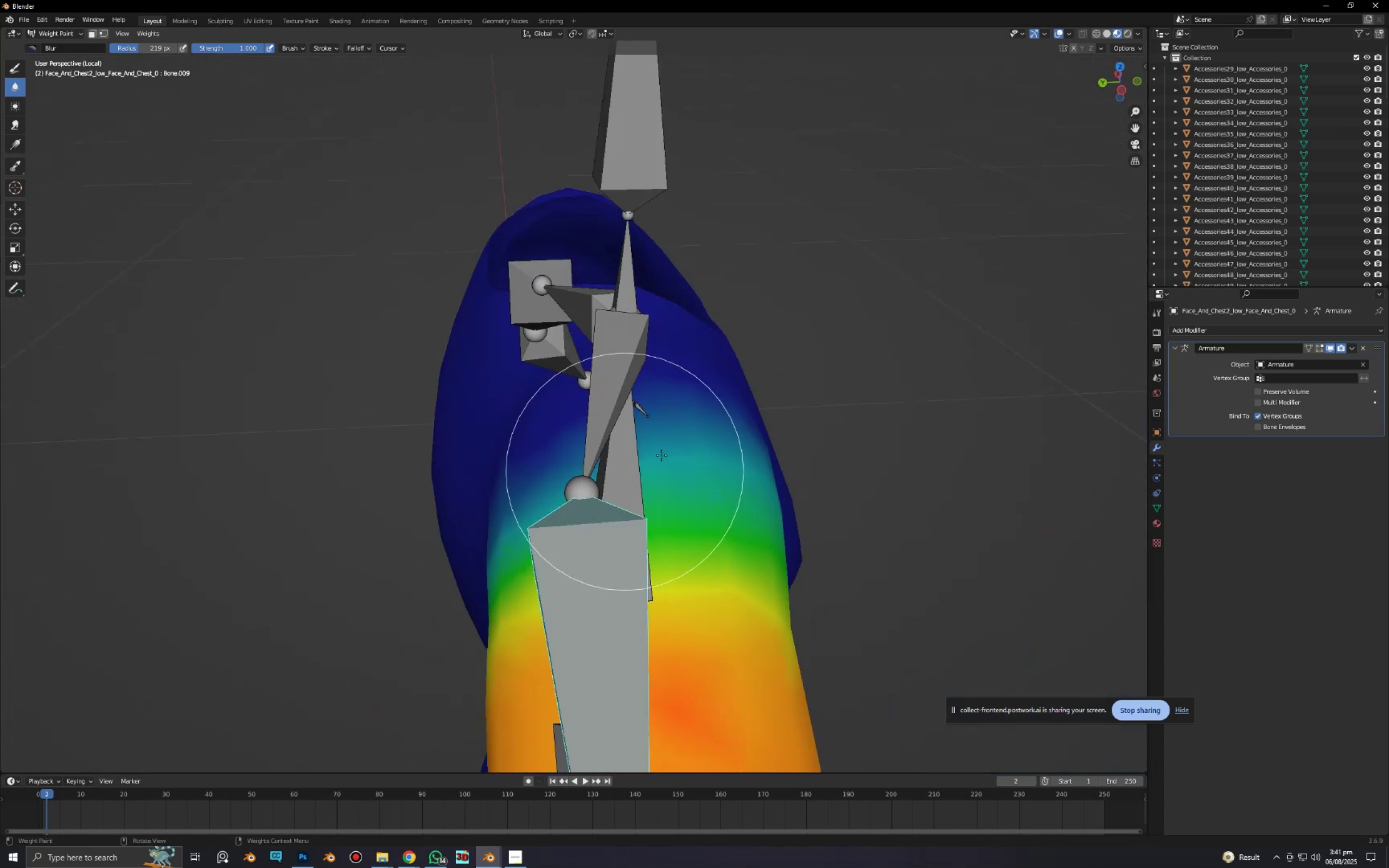 
left_click_drag(start_coordinate=[662, 455], to_coordinate=[495, 510])
 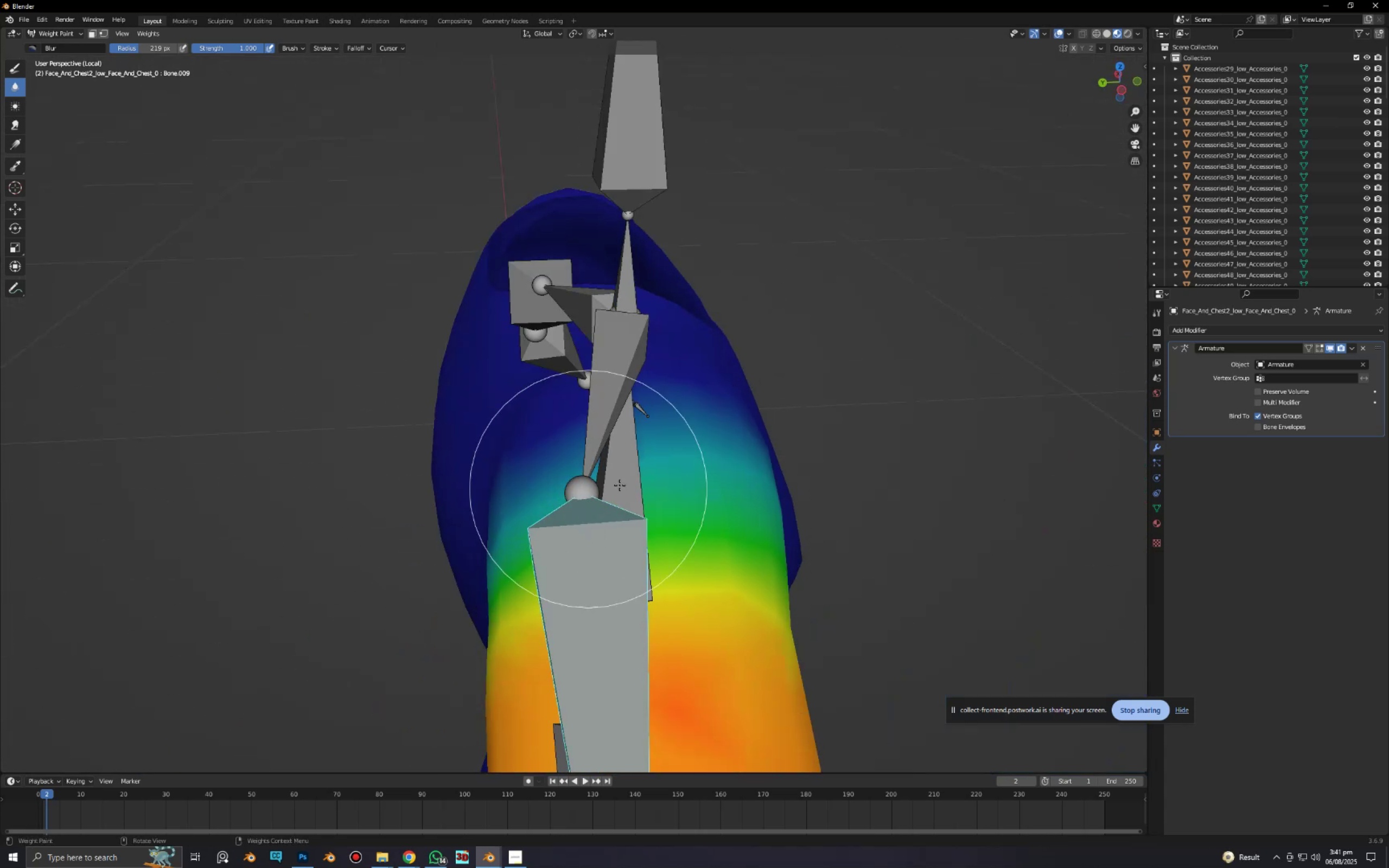 
left_click_drag(start_coordinate=[620, 487], to_coordinate=[586, 496])
 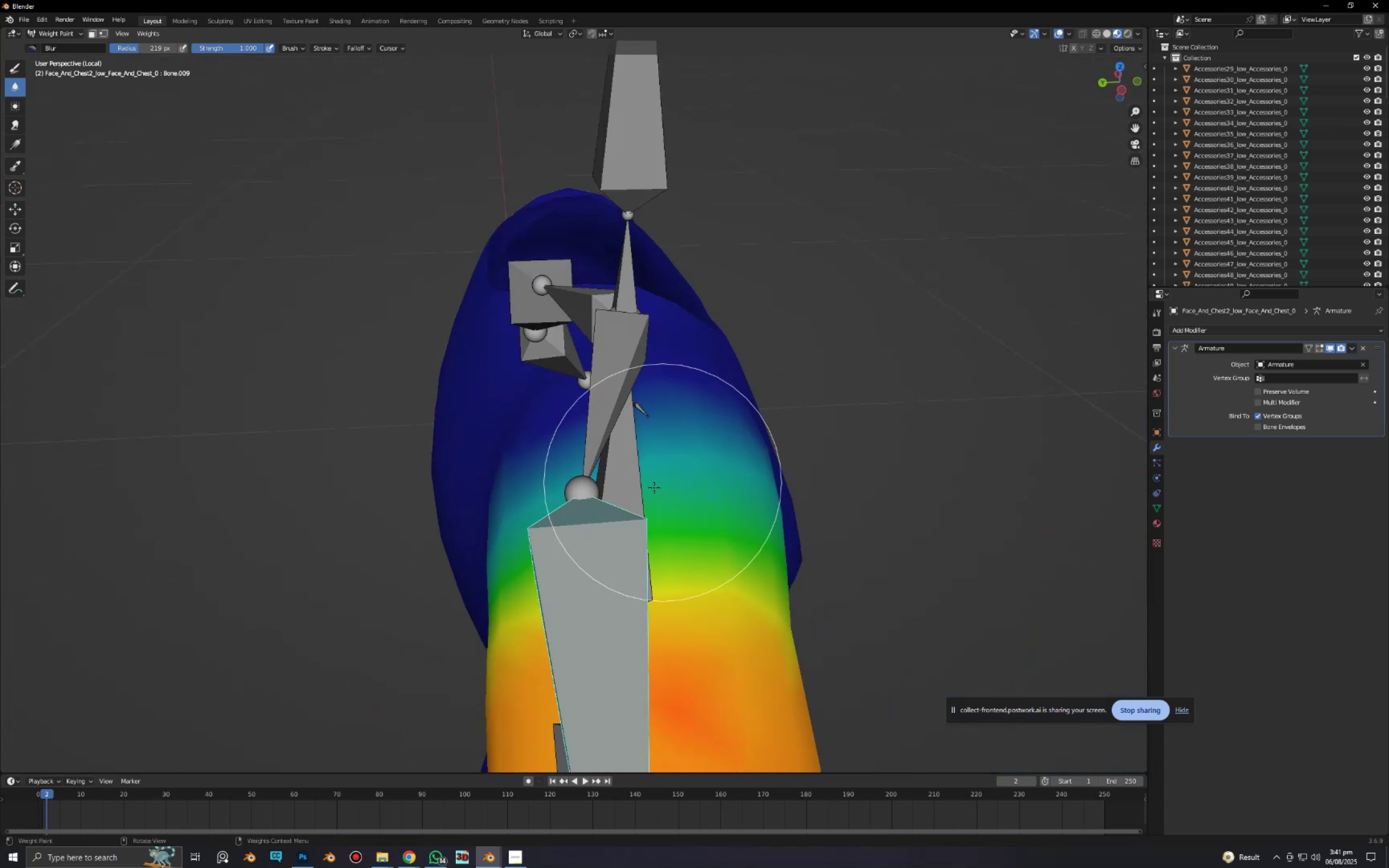 
left_click_drag(start_coordinate=[661, 484], to_coordinate=[506, 516])
 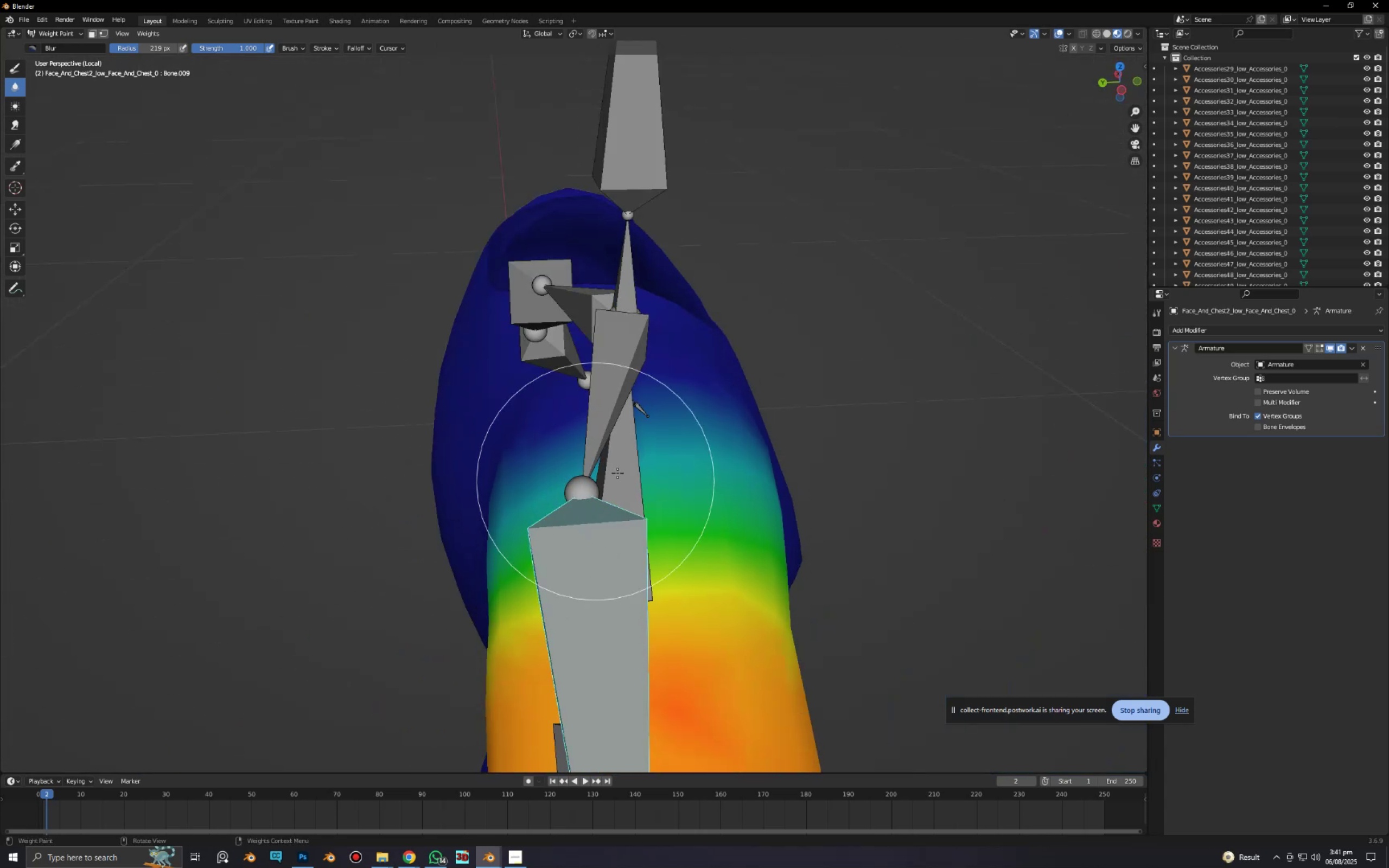 
left_click_drag(start_coordinate=[619, 473], to_coordinate=[492, 525])
 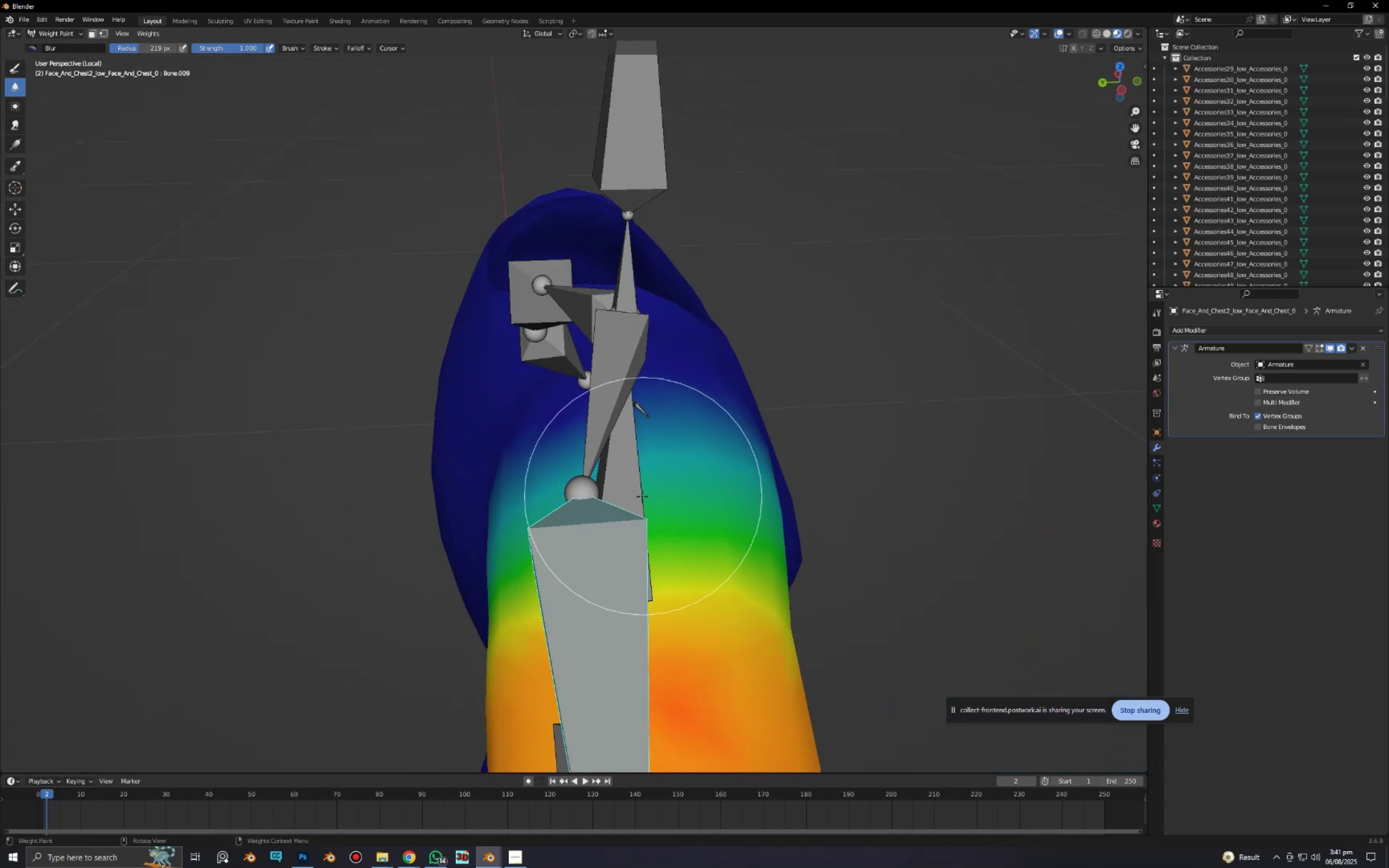 
left_click_drag(start_coordinate=[642, 496], to_coordinate=[547, 492])
 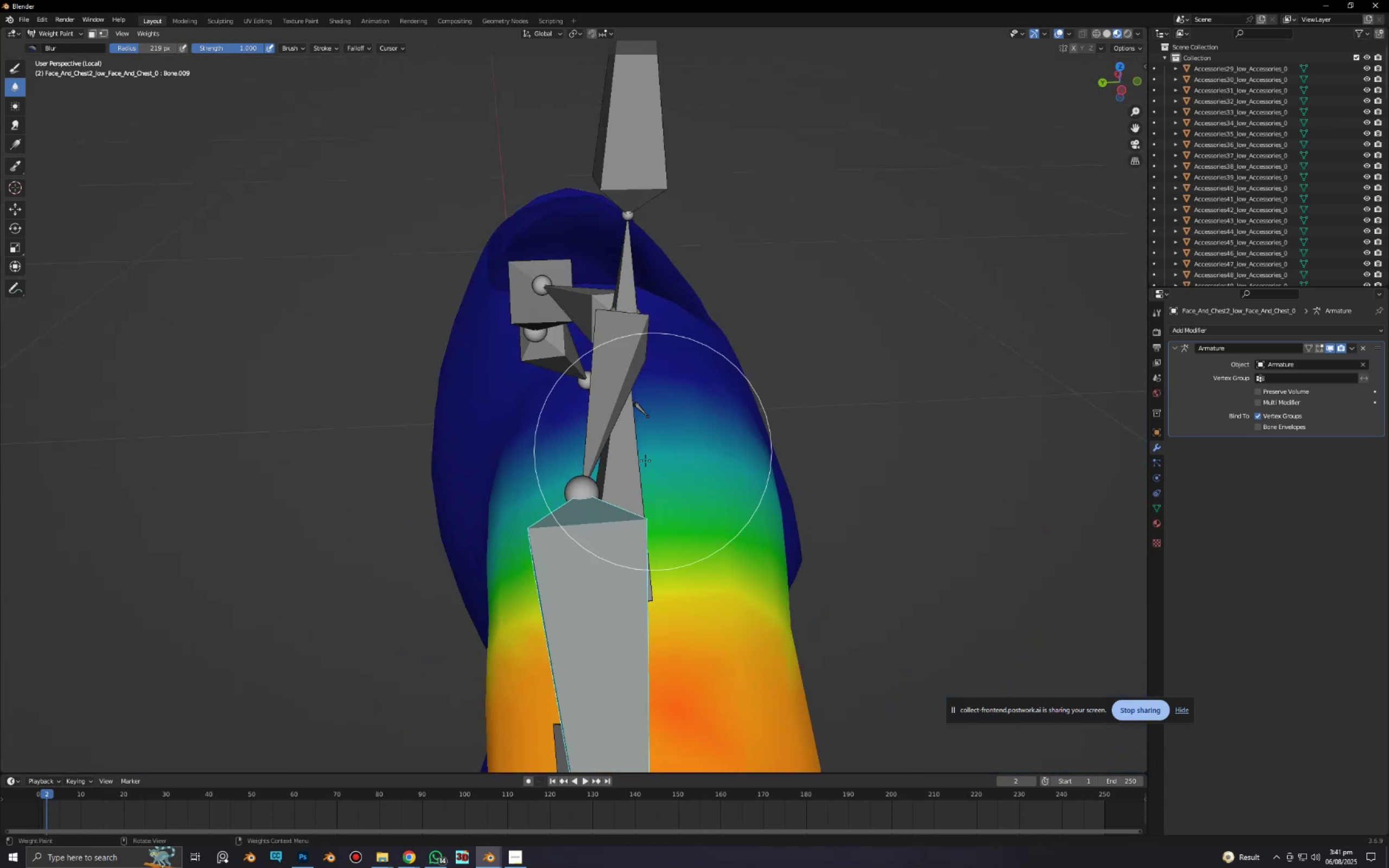 
left_click_drag(start_coordinate=[654, 451], to_coordinate=[520, 491])
 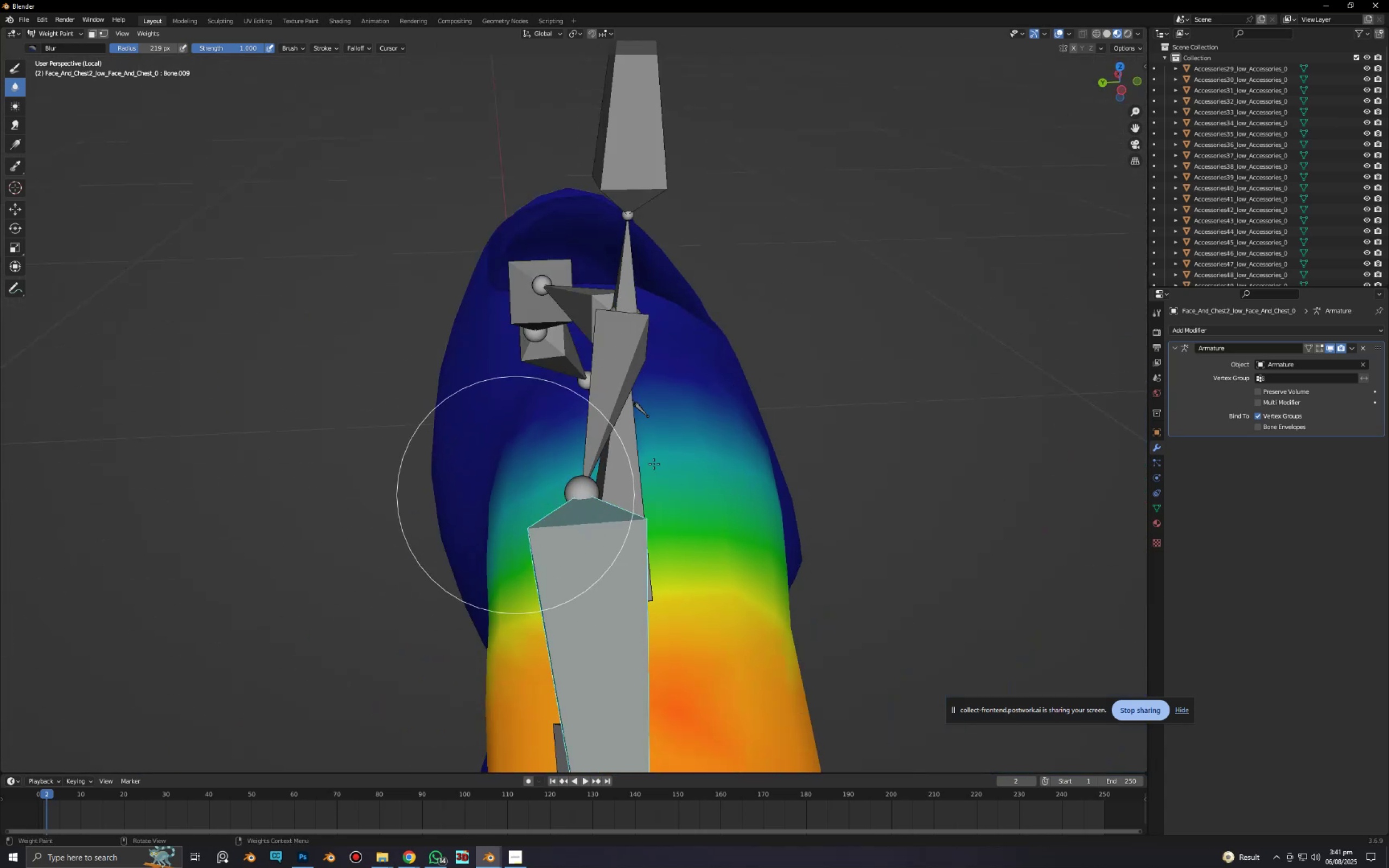 
left_click_drag(start_coordinate=[696, 465], to_coordinate=[477, 518])
 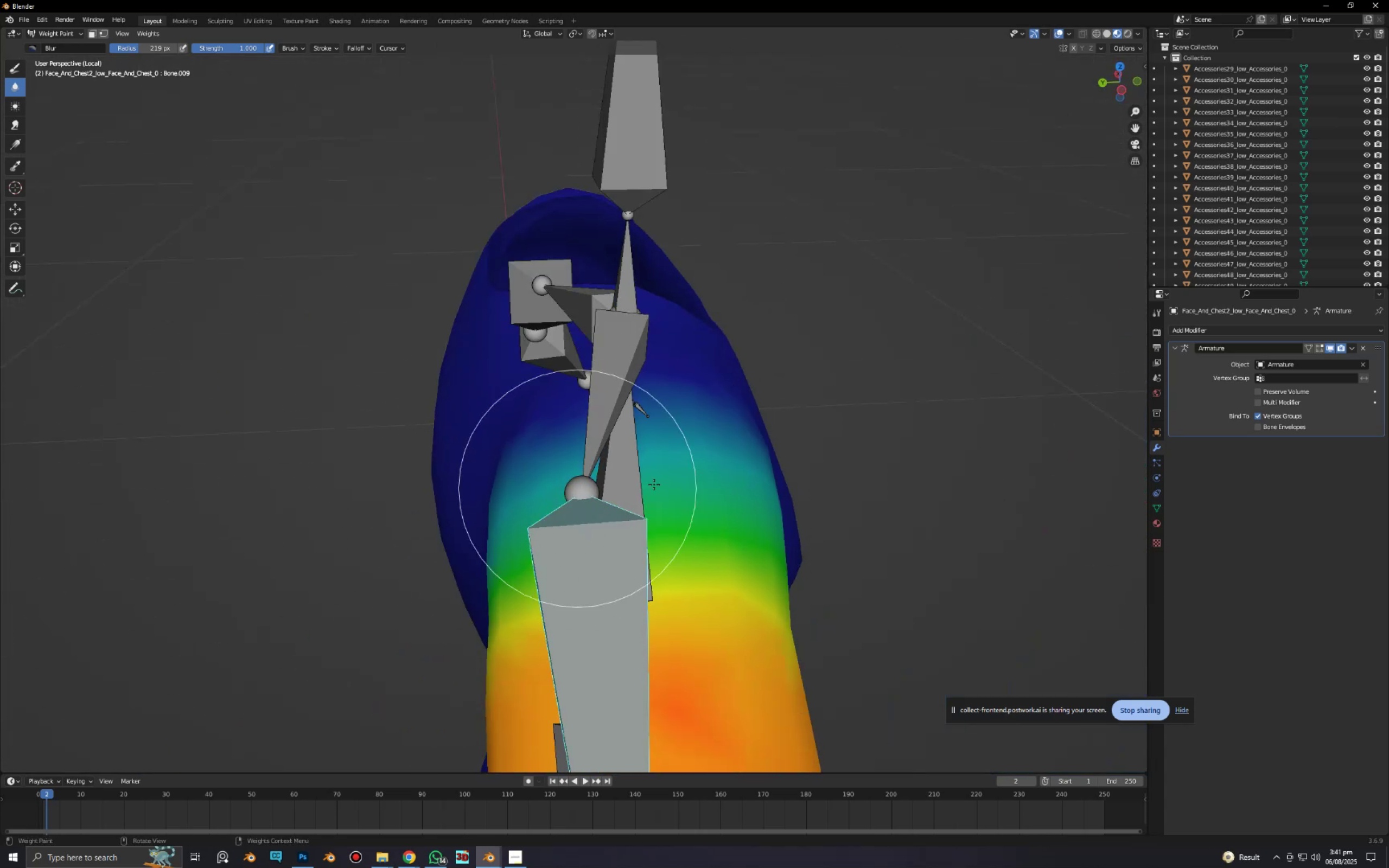 
left_click_drag(start_coordinate=[678, 491], to_coordinate=[444, 547])
 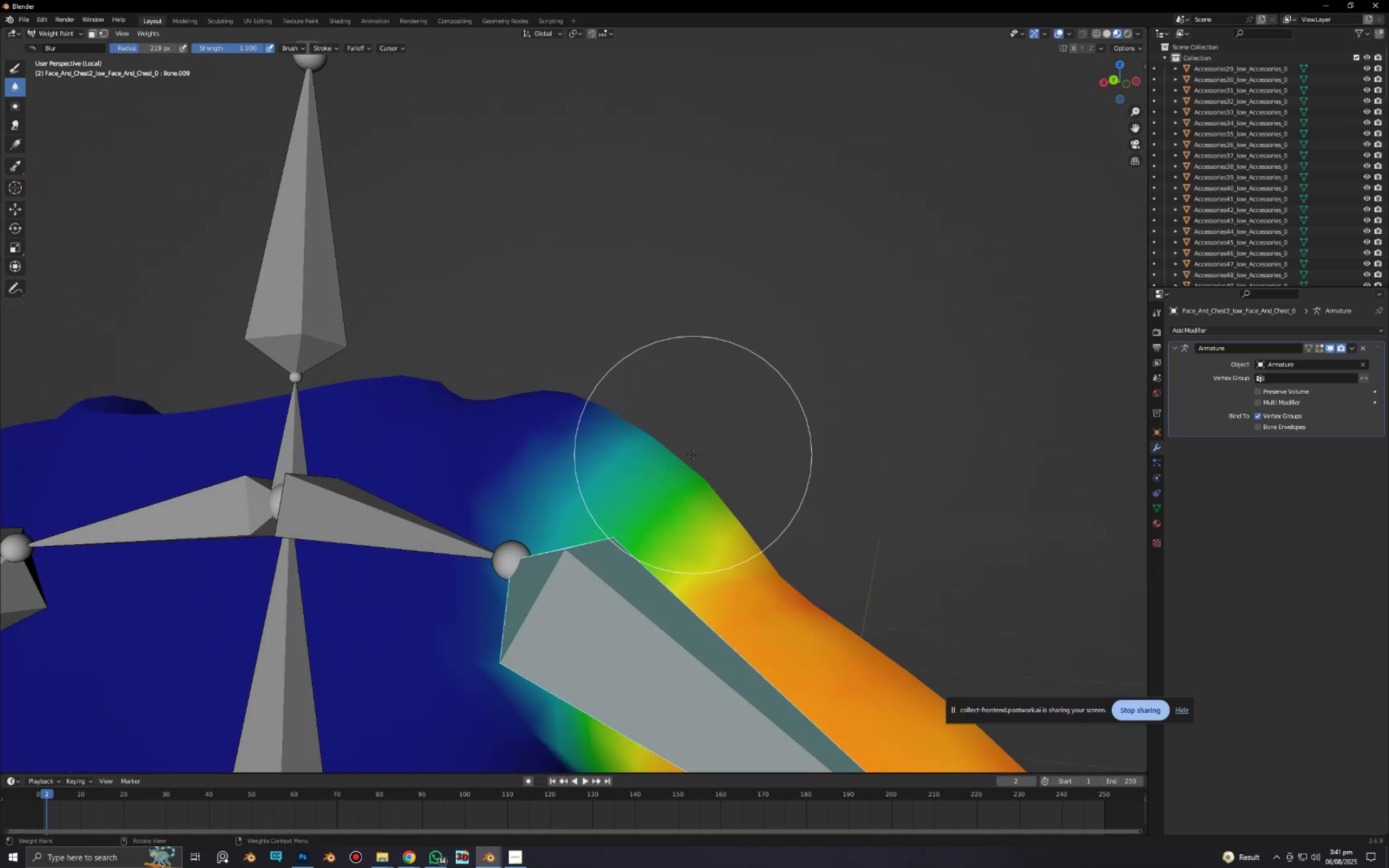 
left_click_drag(start_coordinate=[601, 464], to_coordinate=[541, 701])
 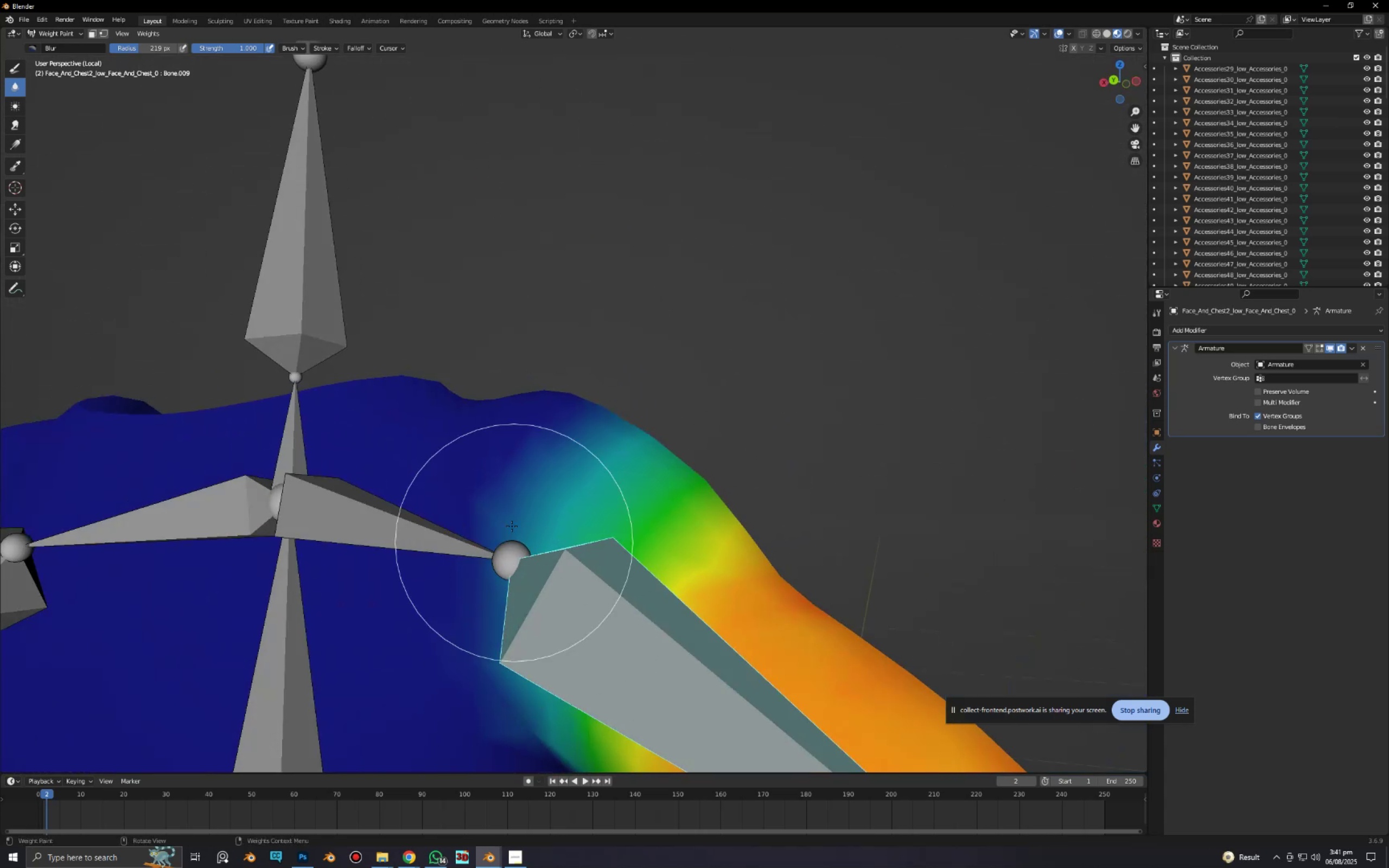 
left_click_drag(start_coordinate=[512, 526], to_coordinate=[514, 634])
 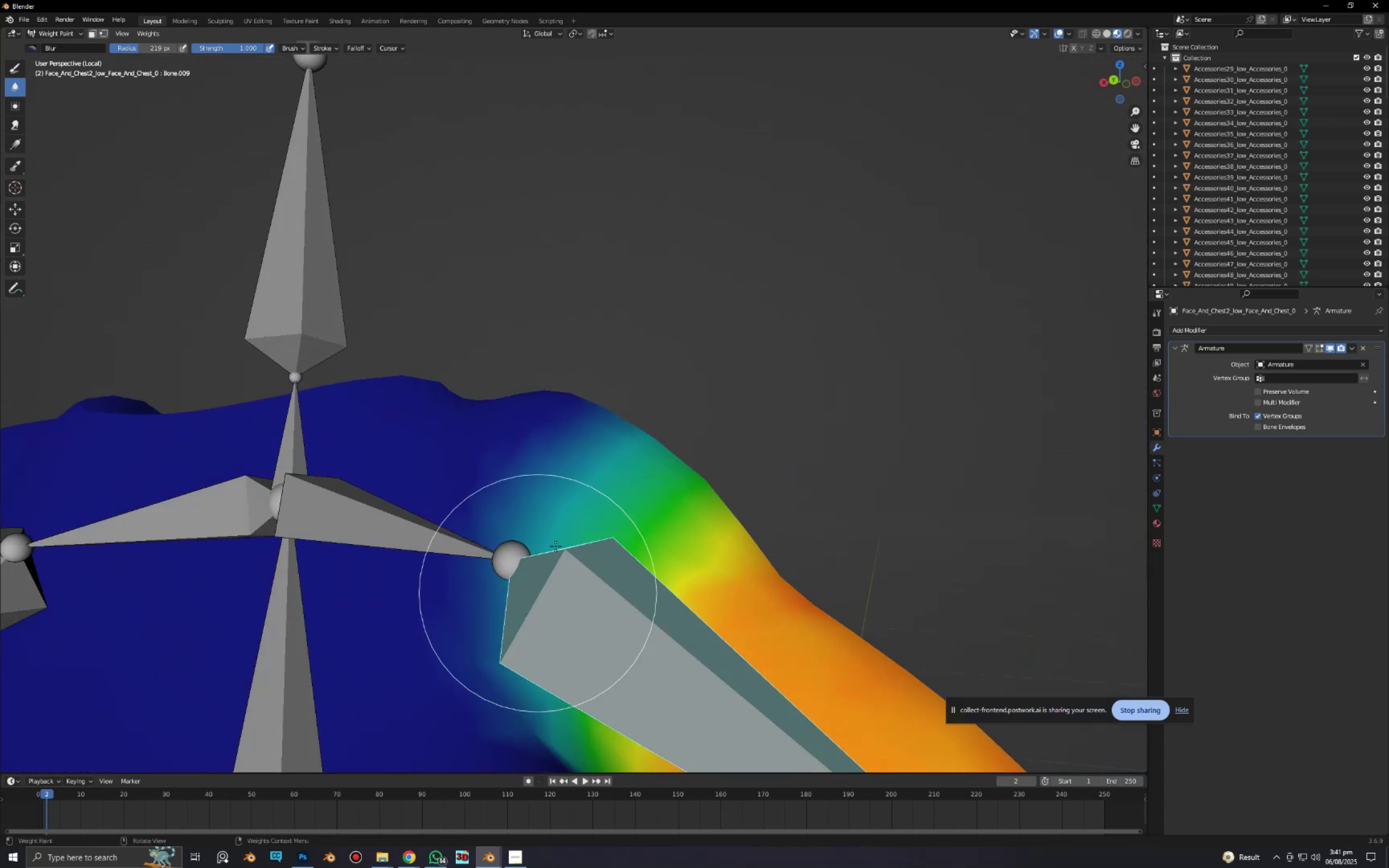 
left_click_drag(start_coordinate=[557, 546], to_coordinate=[546, 603])
 